 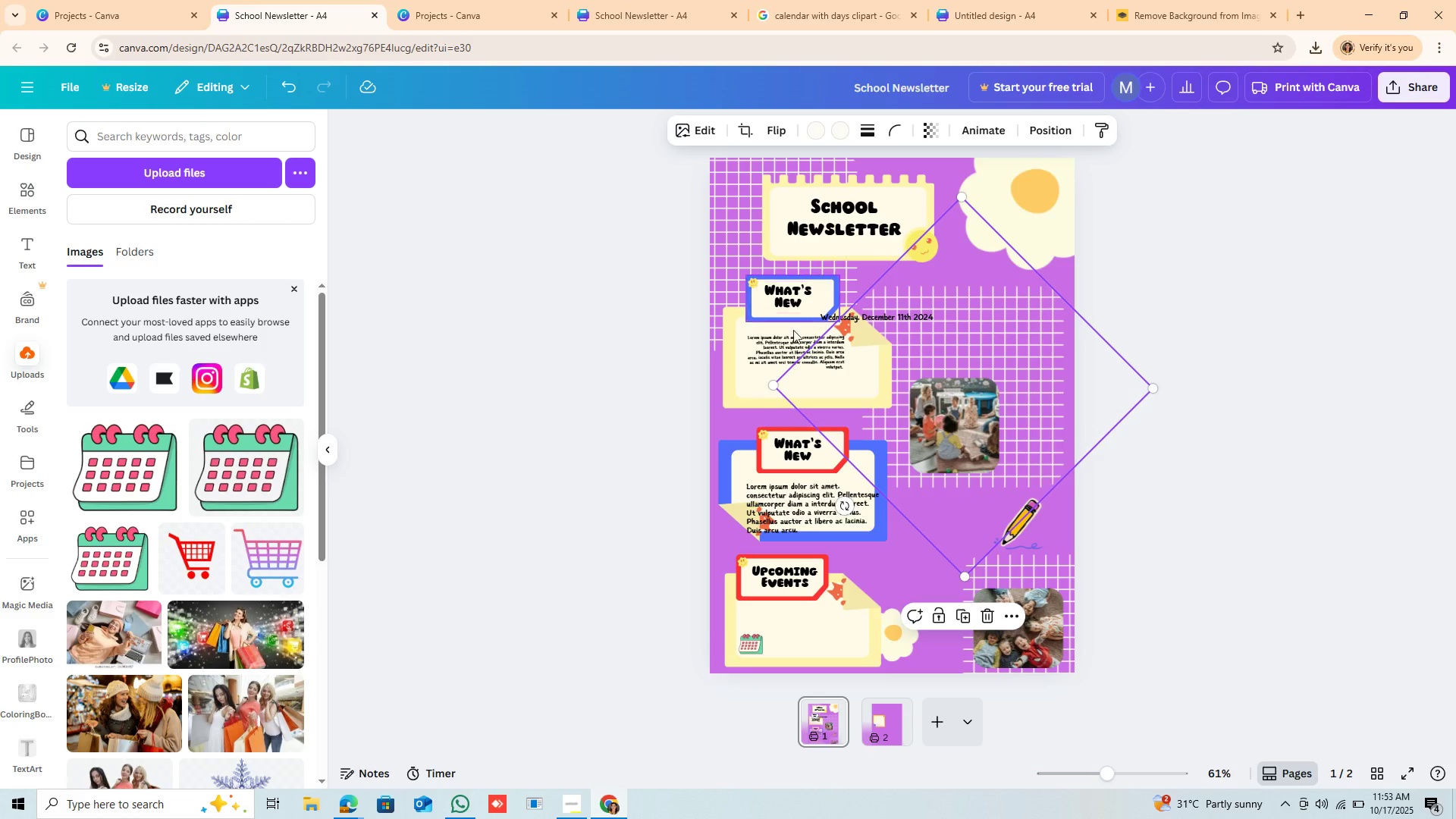 
left_click([889, 315])
 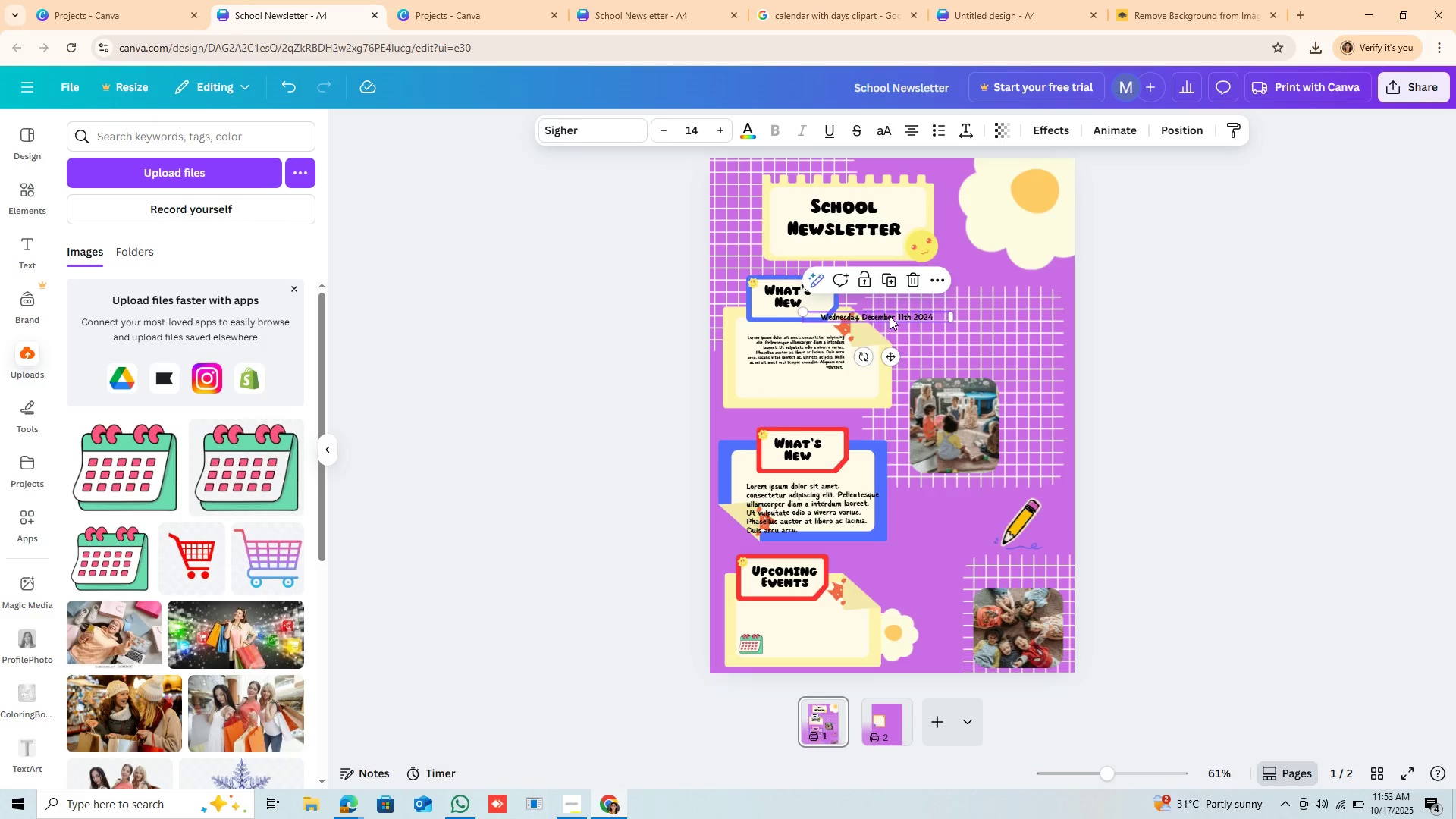 
left_click_drag(start_coordinate=[889, 315], to_coordinate=[852, 246])
 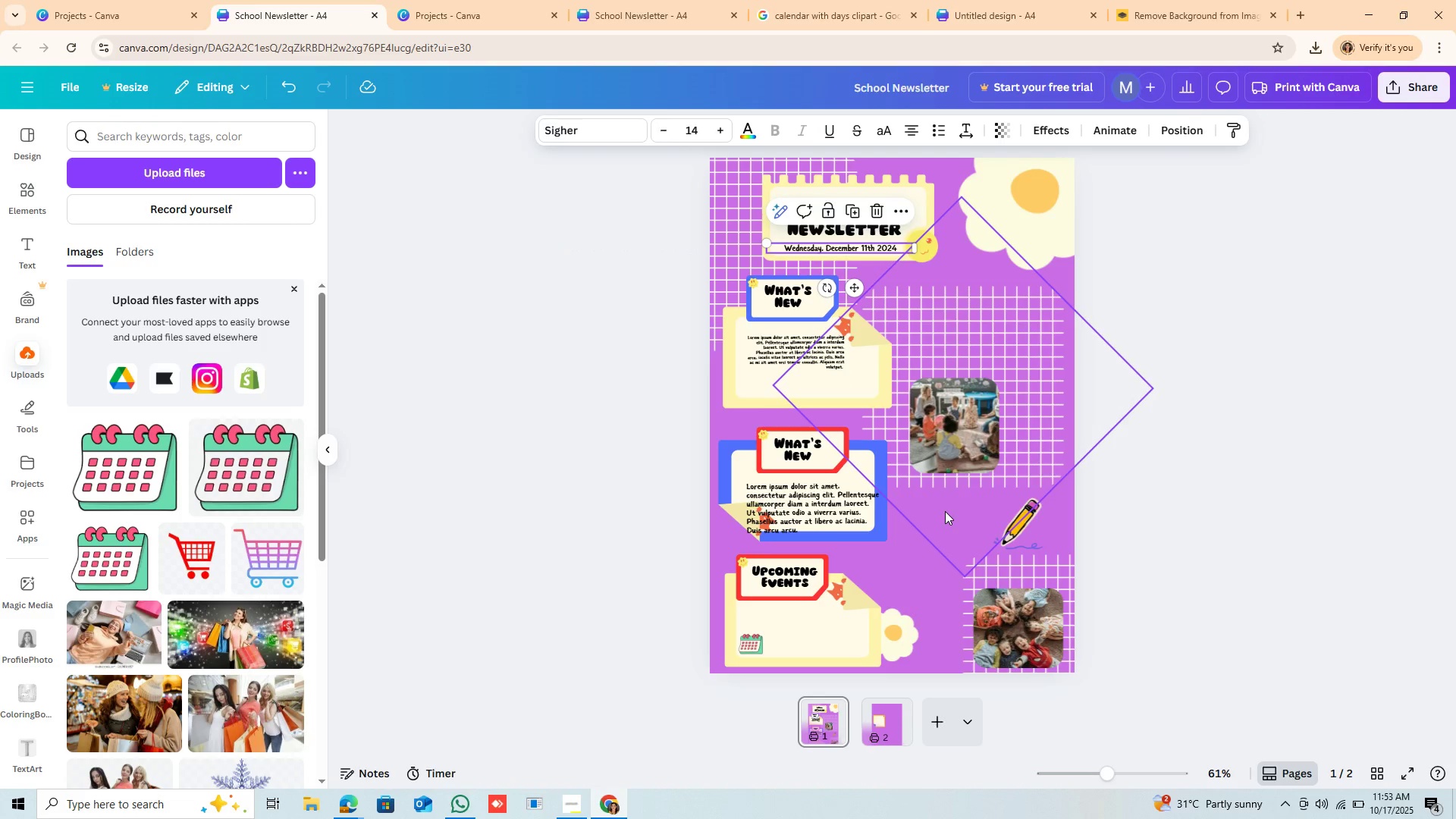 
scroll: coordinate [945, 511], scroll_direction: down, amount: 1.0
 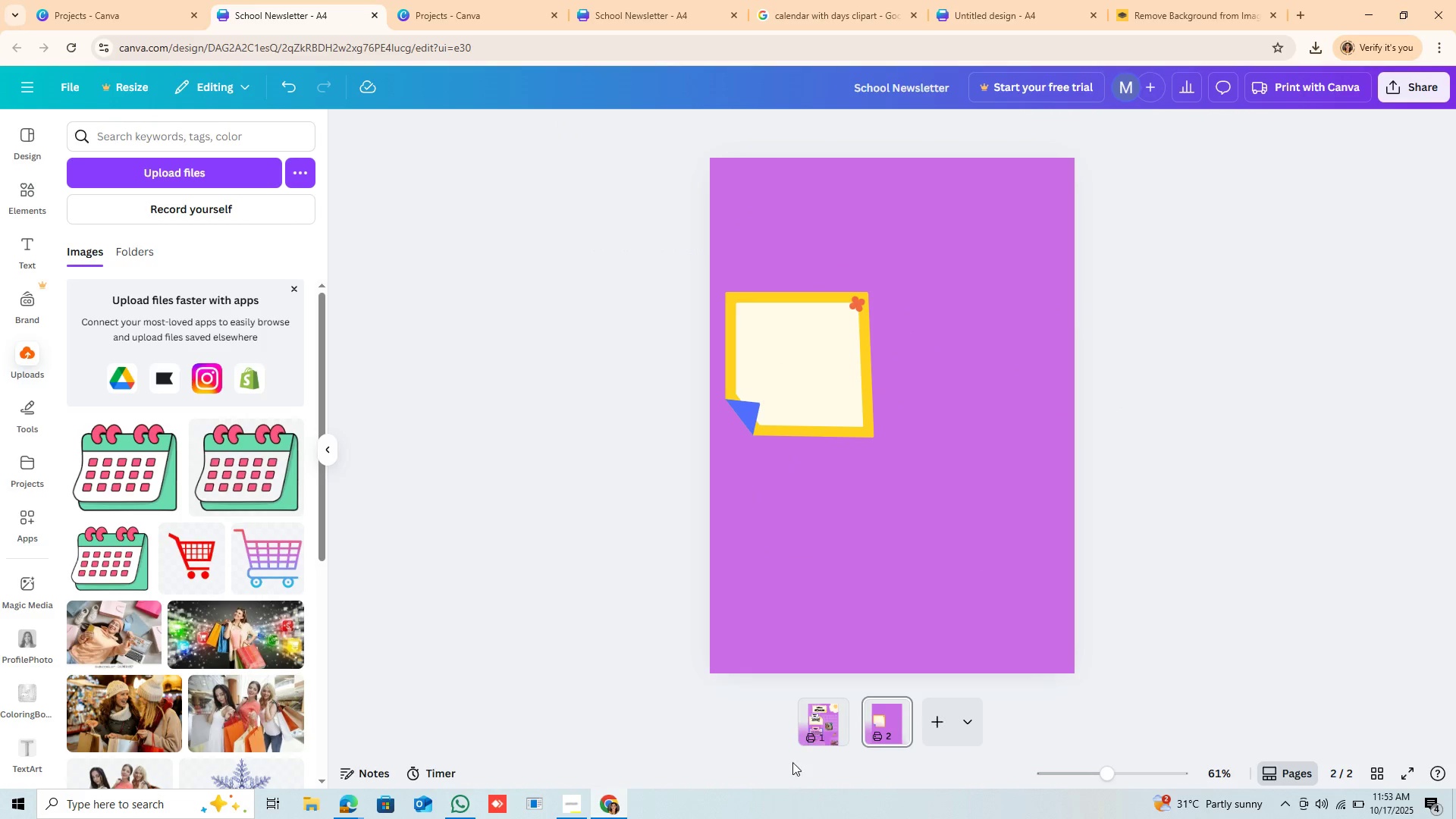 
left_click([829, 724])
 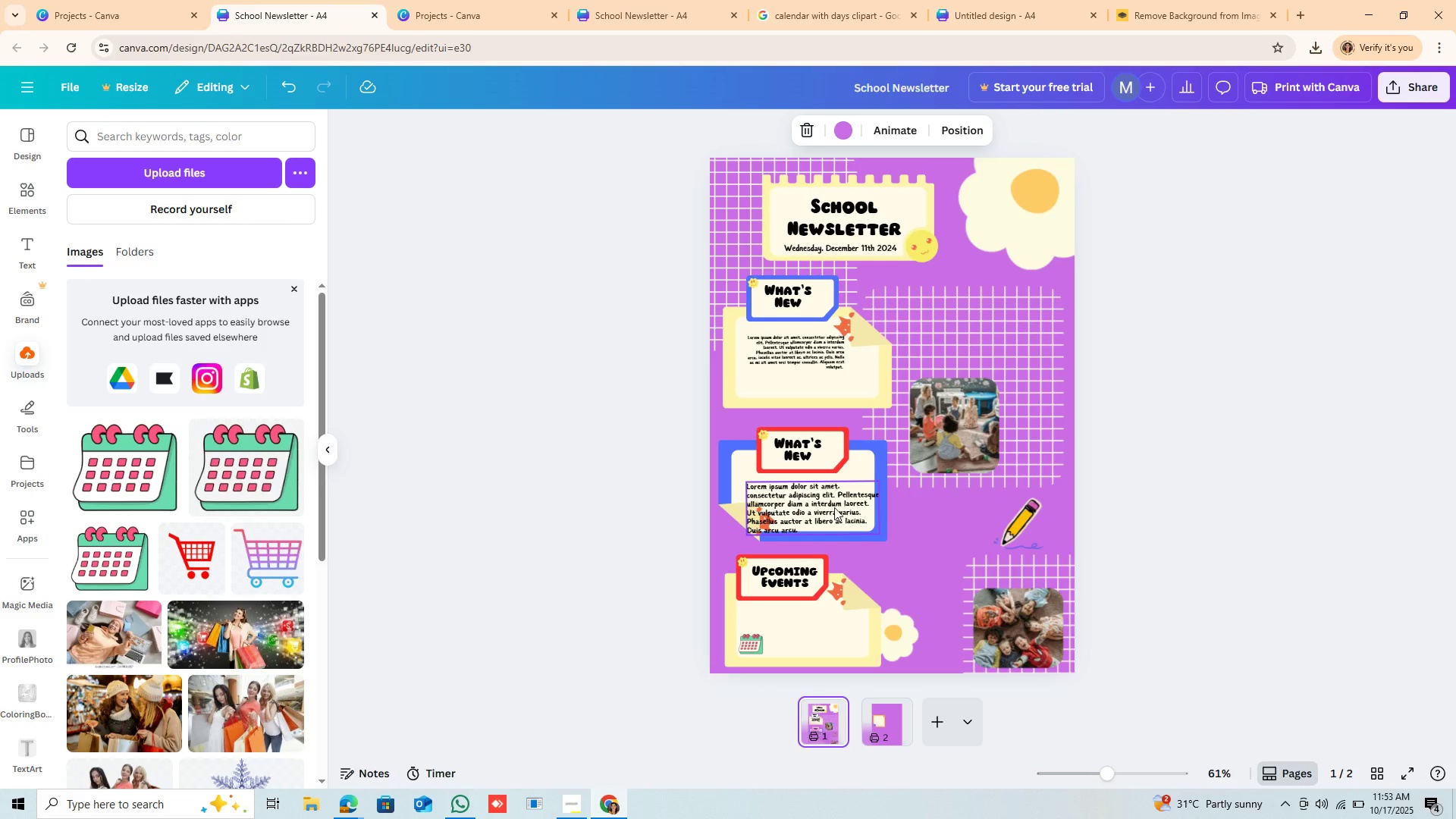 
wait(7.18)
 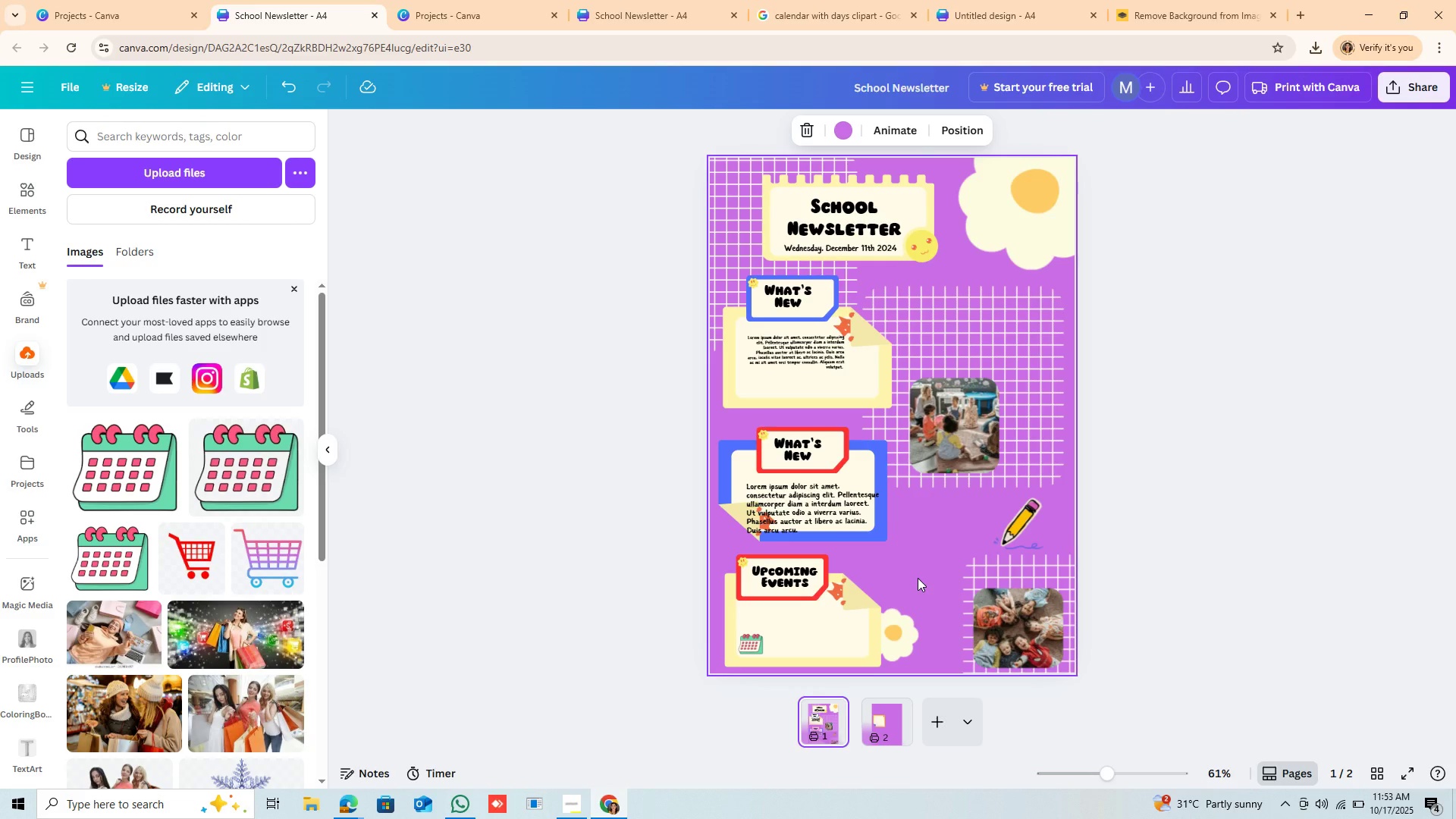 
left_click([875, 397])
 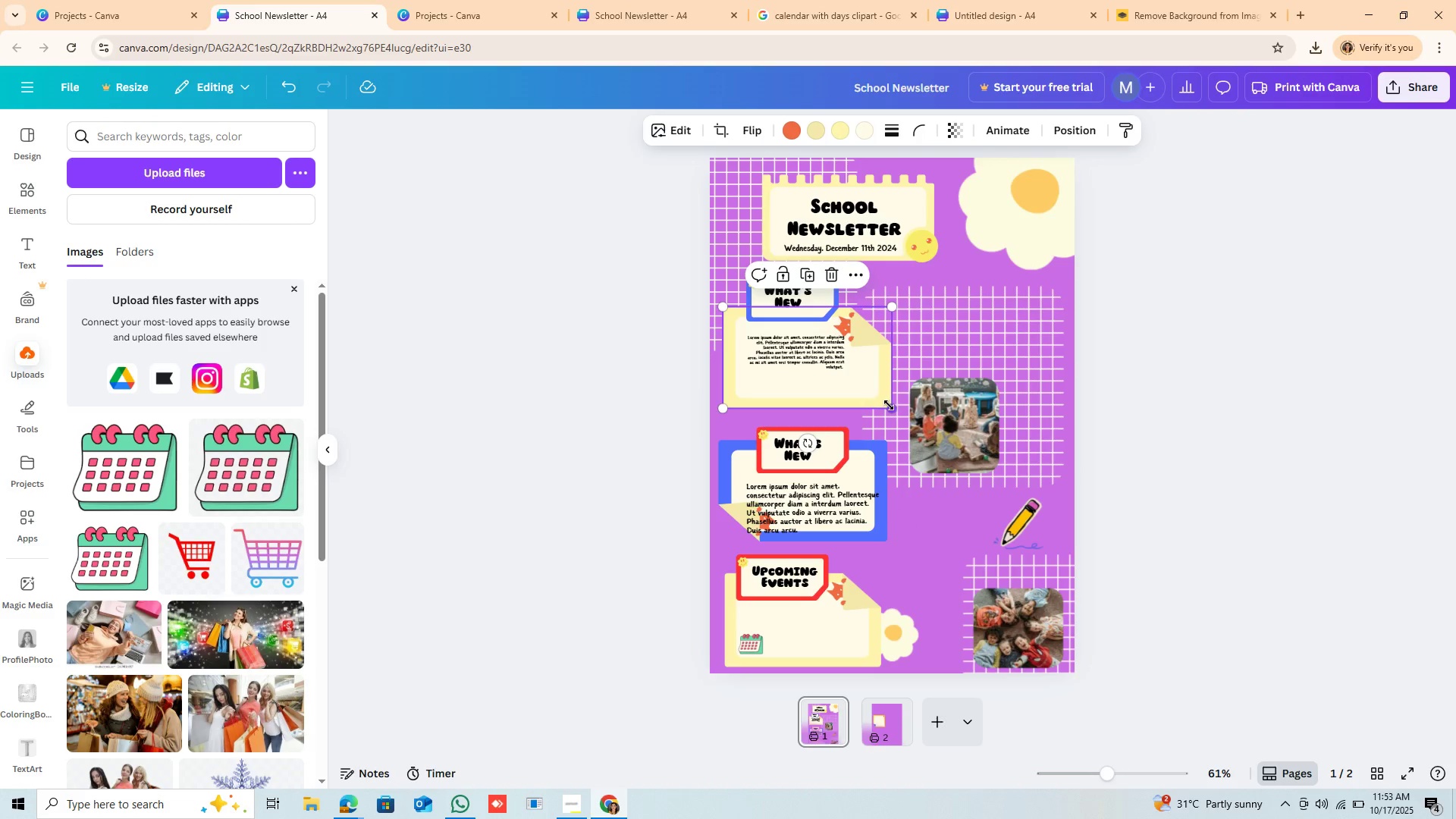 
left_click_drag(start_coordinate=[889, 405], to_coordinate=[869, 403])
 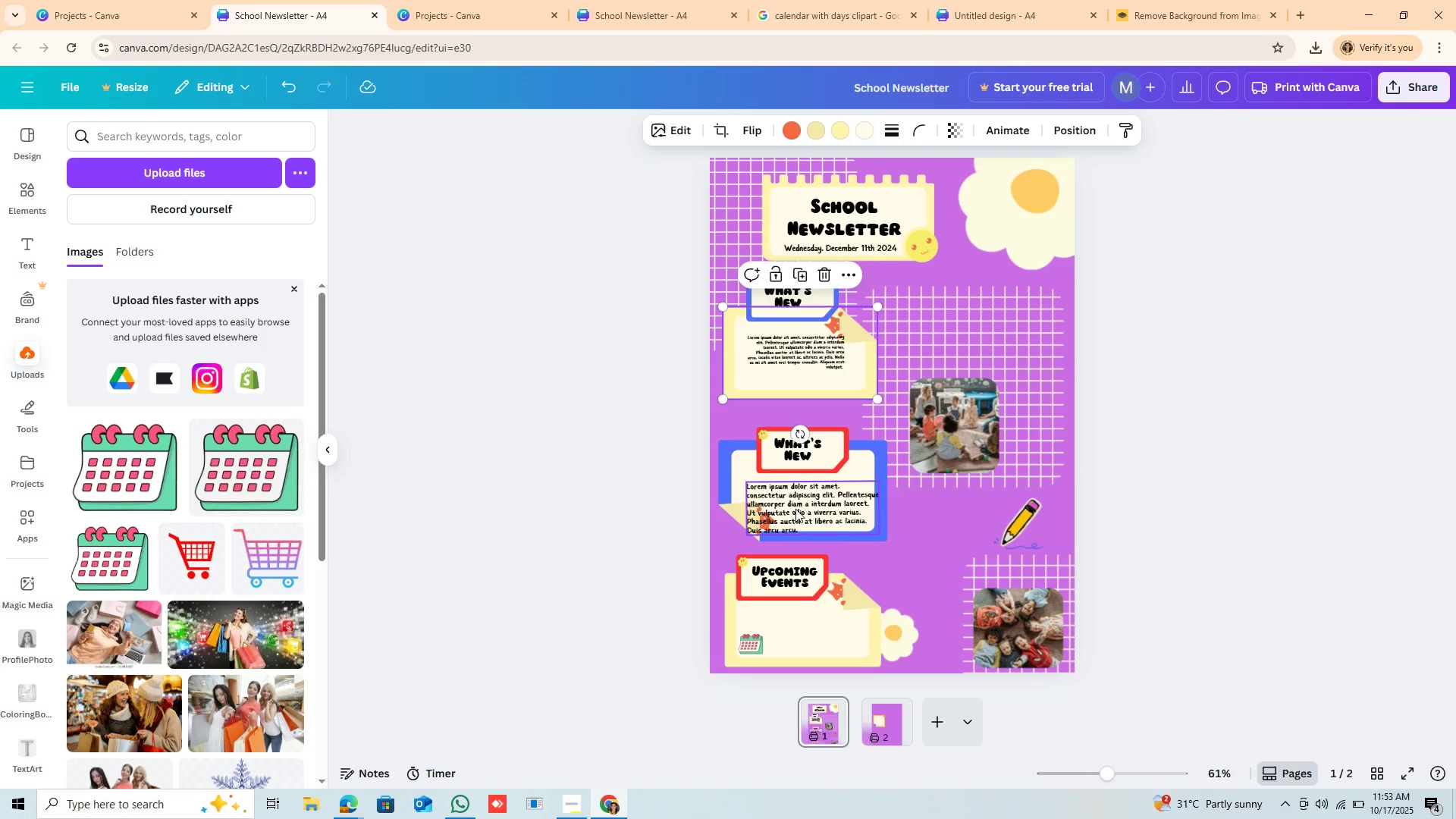 
left_click_drag(start_coordinate=[795, 509], to_coordinate=[966, 338])
 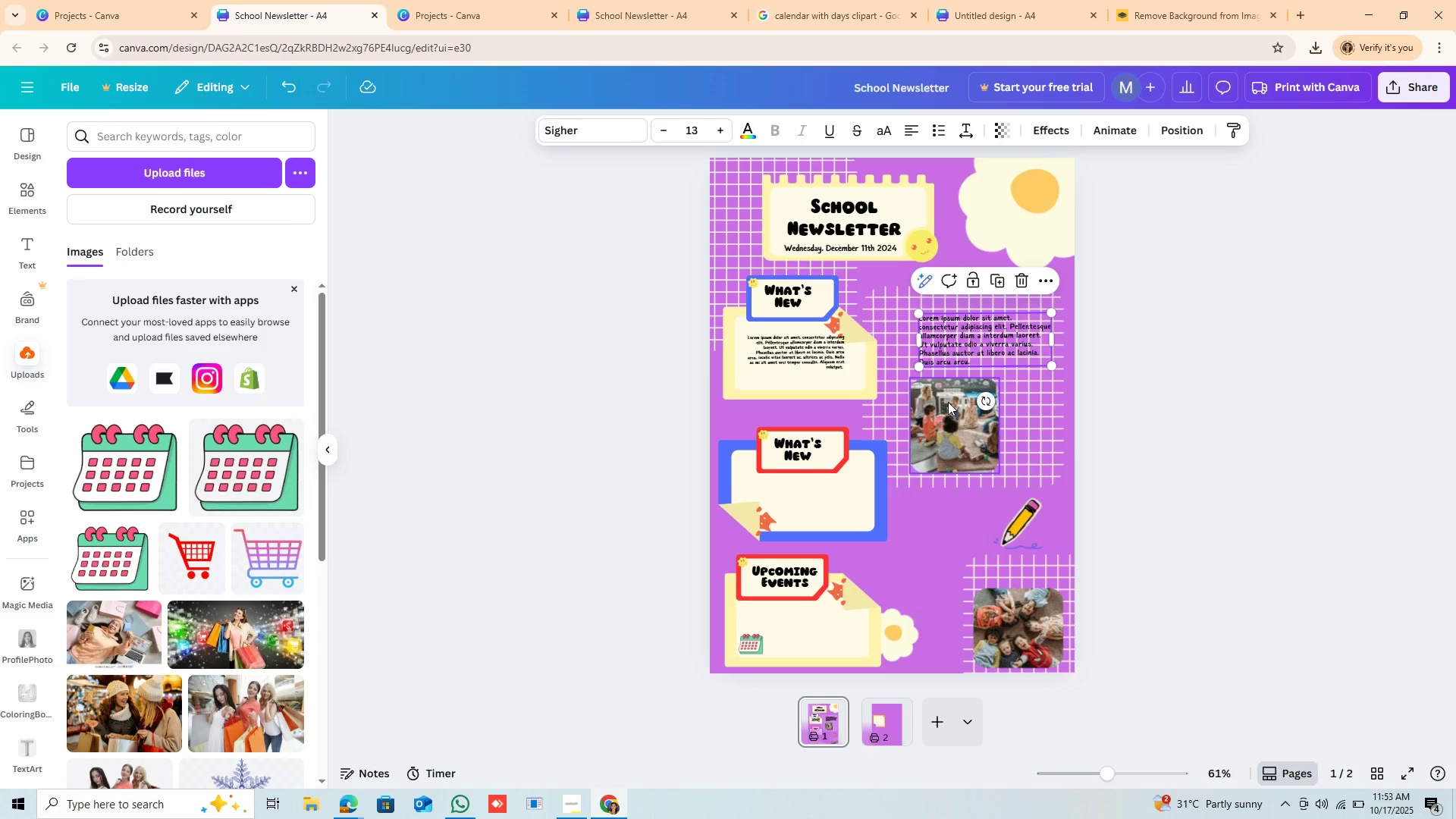 
left_click_drag(start_coordinate=[948, 402], to_coordinate=[943, 488])
 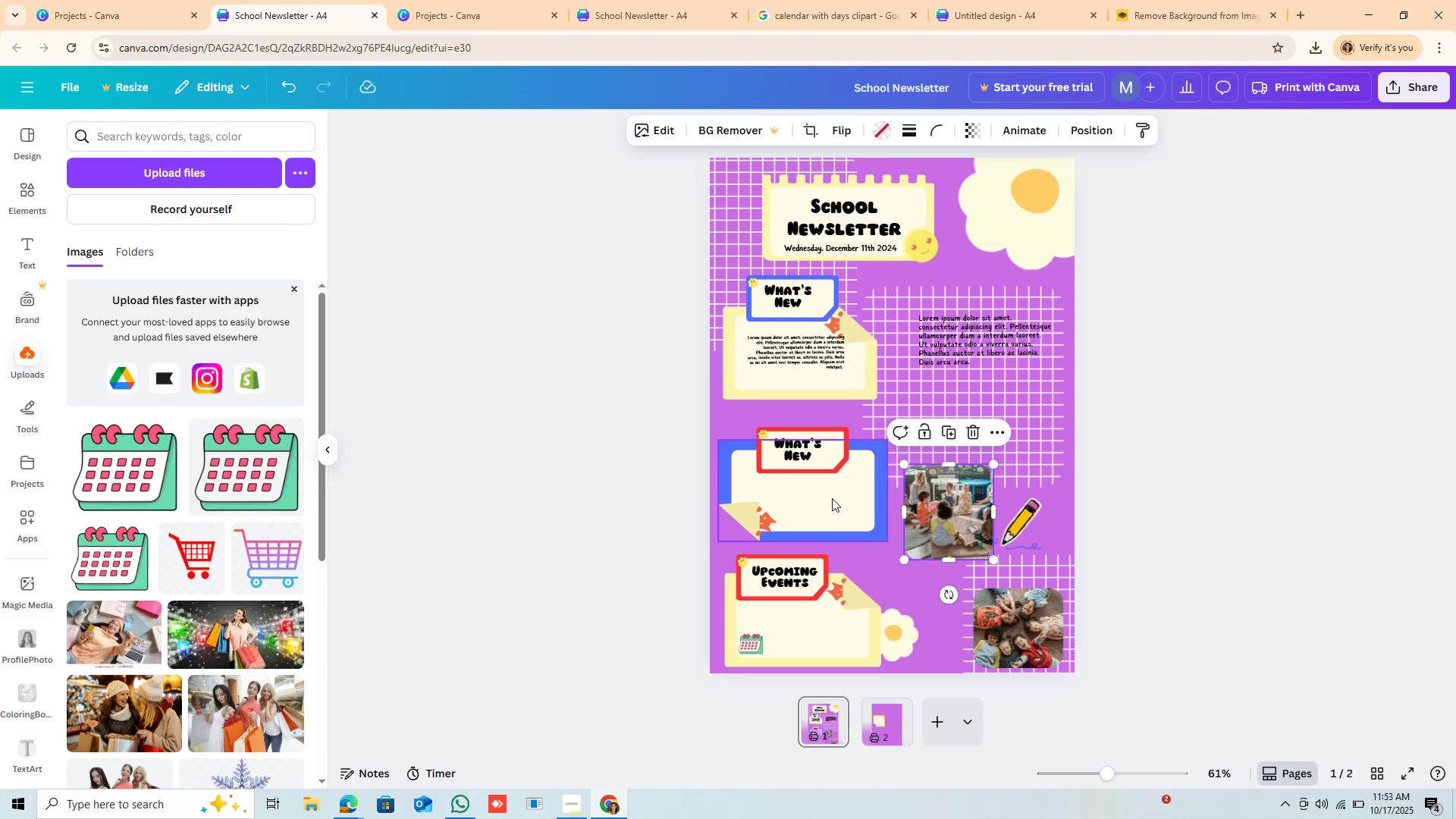 
left_click_drag(start_coordinate=[832, 498], to_coordinate=[1001, 364])
 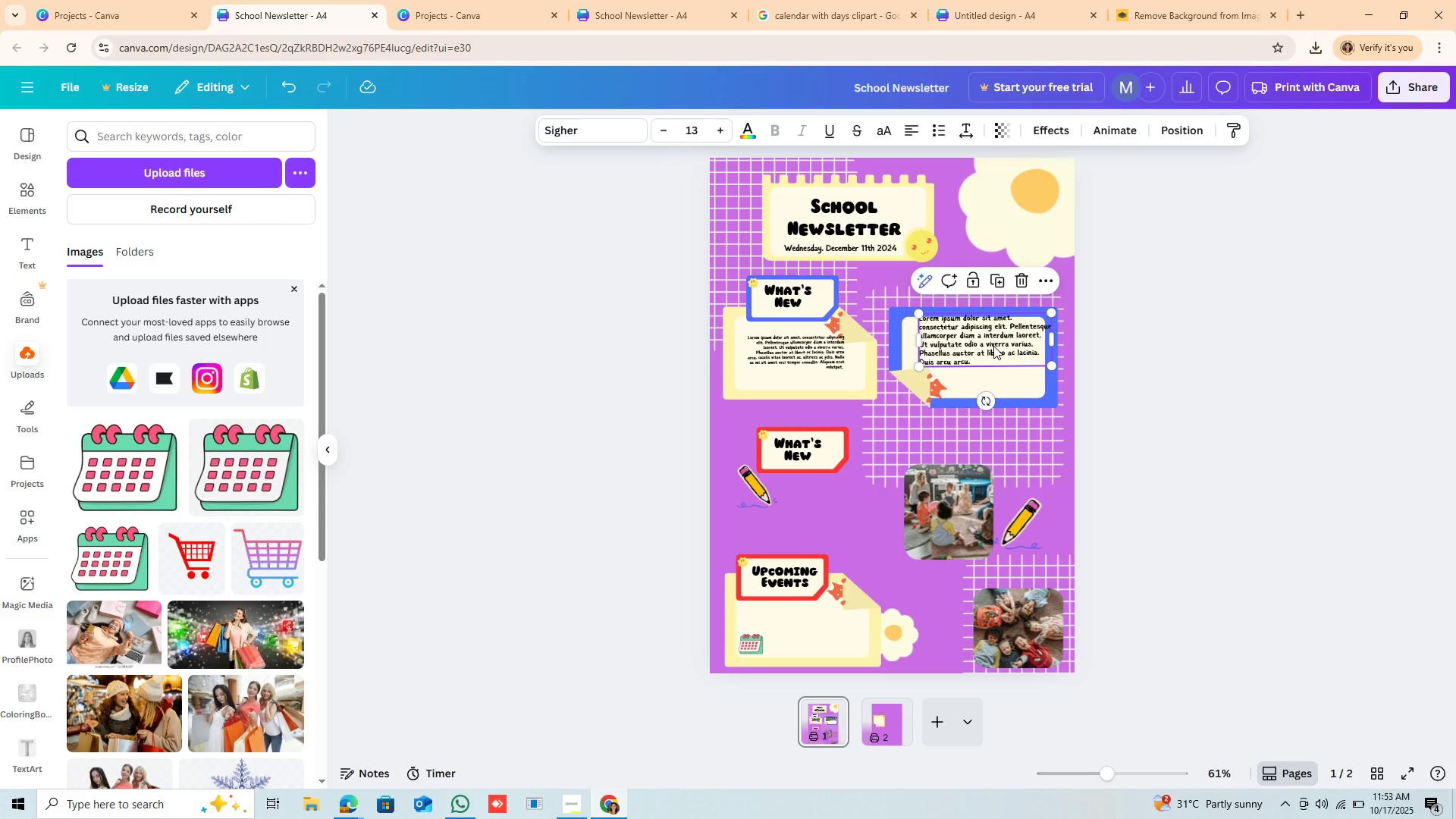 
left_click([993, 346])
 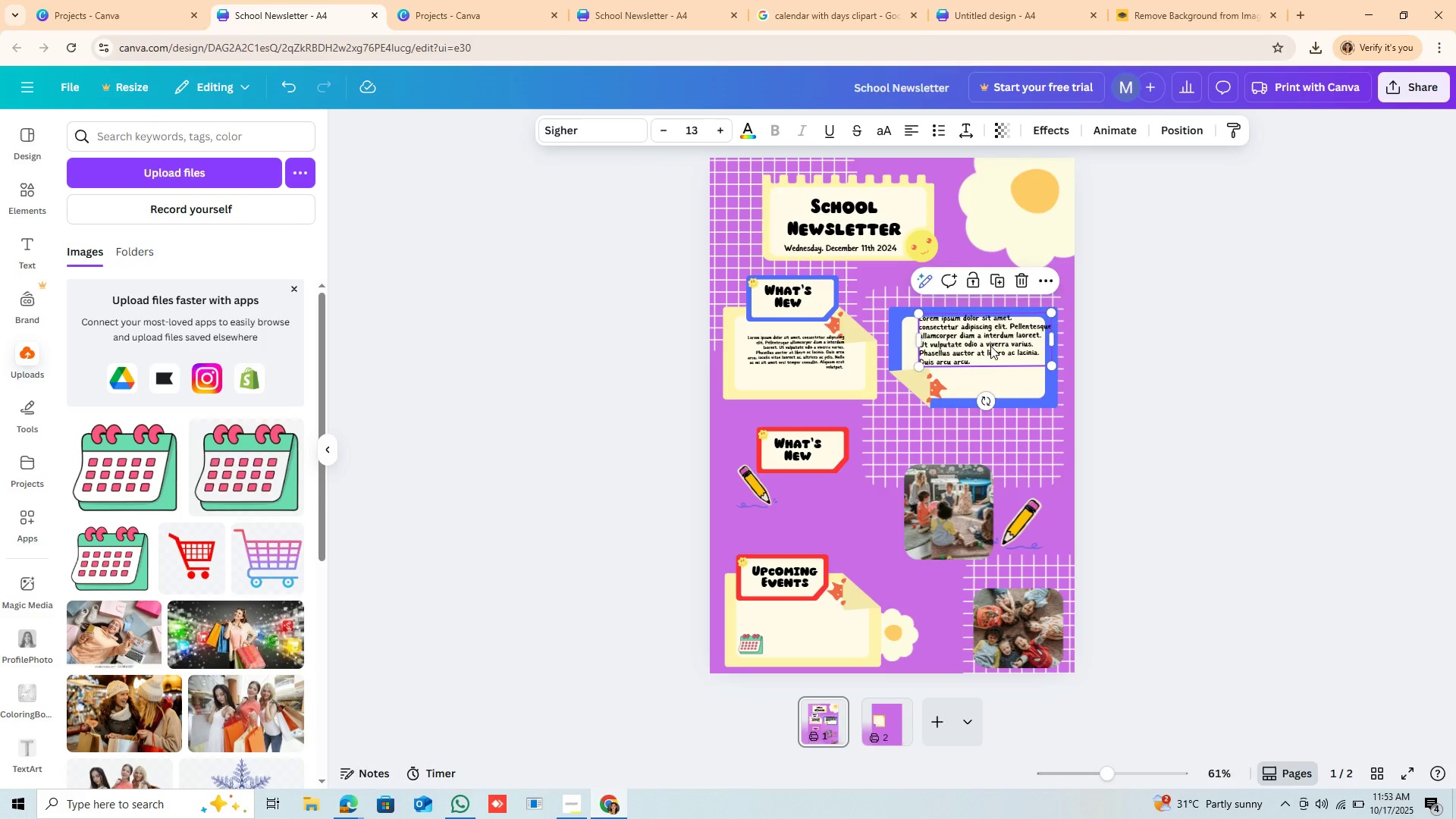 
left_click_drag(start_coordinate=[993, 346], to_coordinate=[990, 366])
 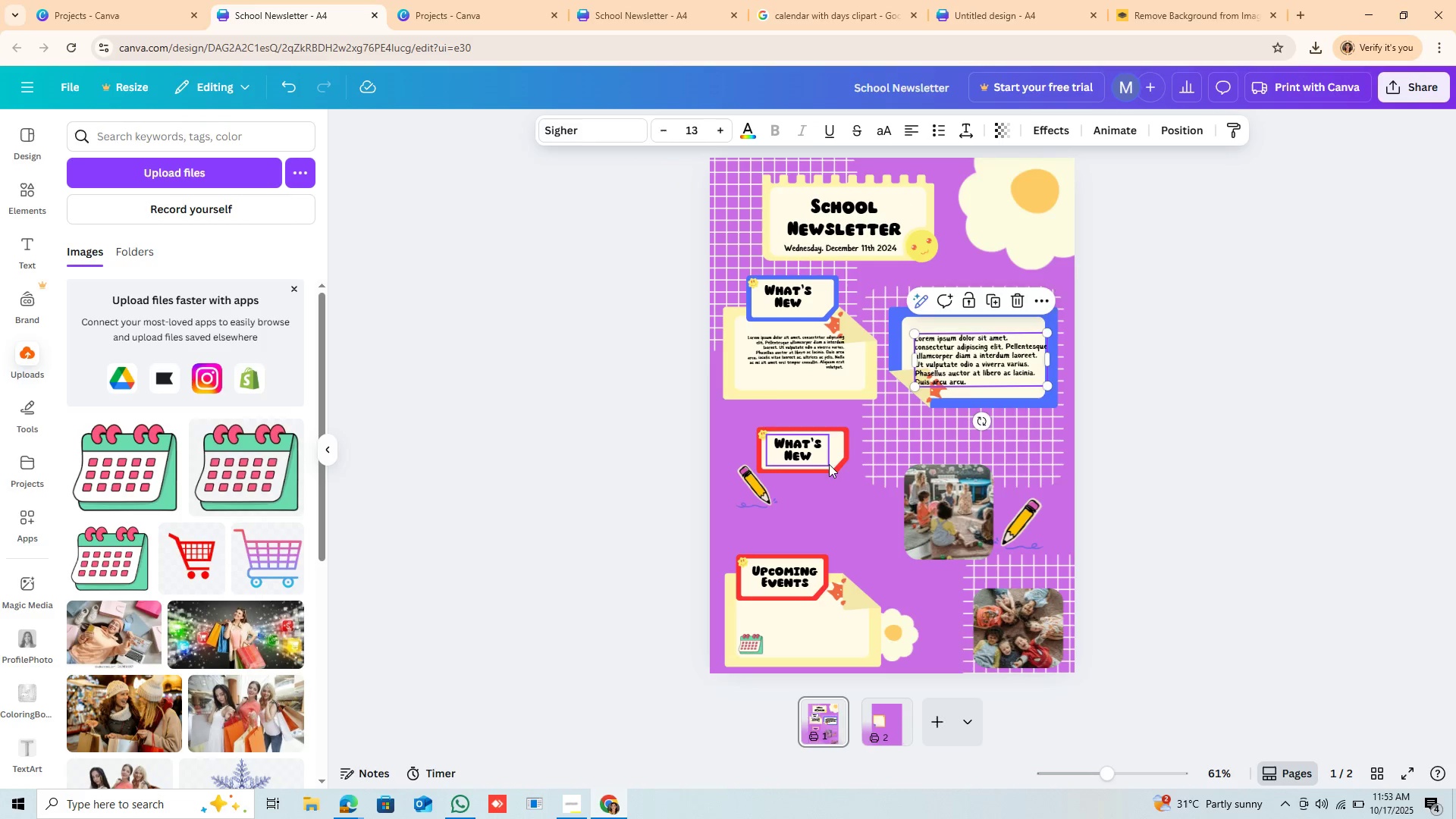 
left_click([829, 464])
 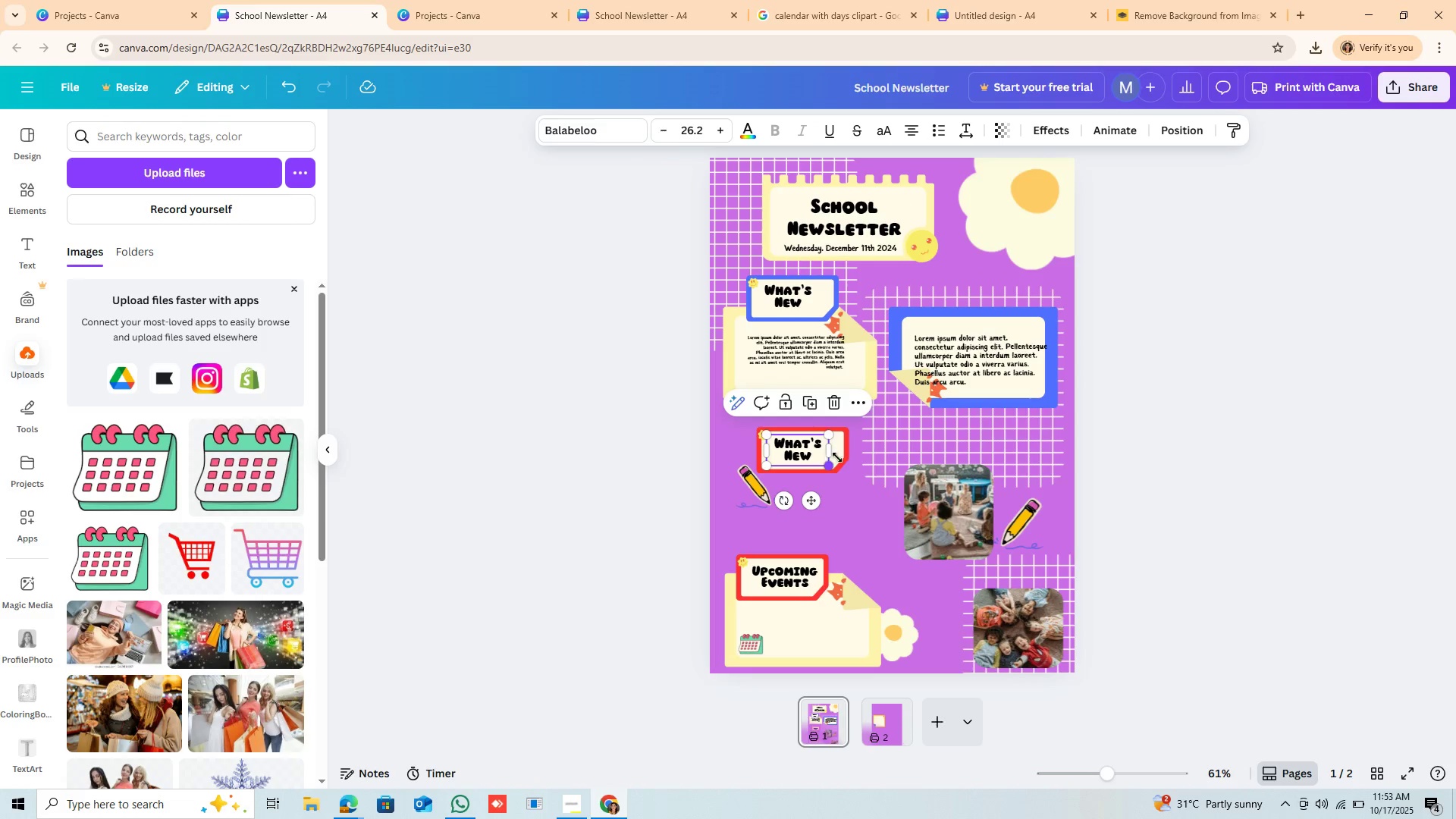 
left_click_drag(start_coordinate=[829, 464], to_coordinate=[858, 416])
 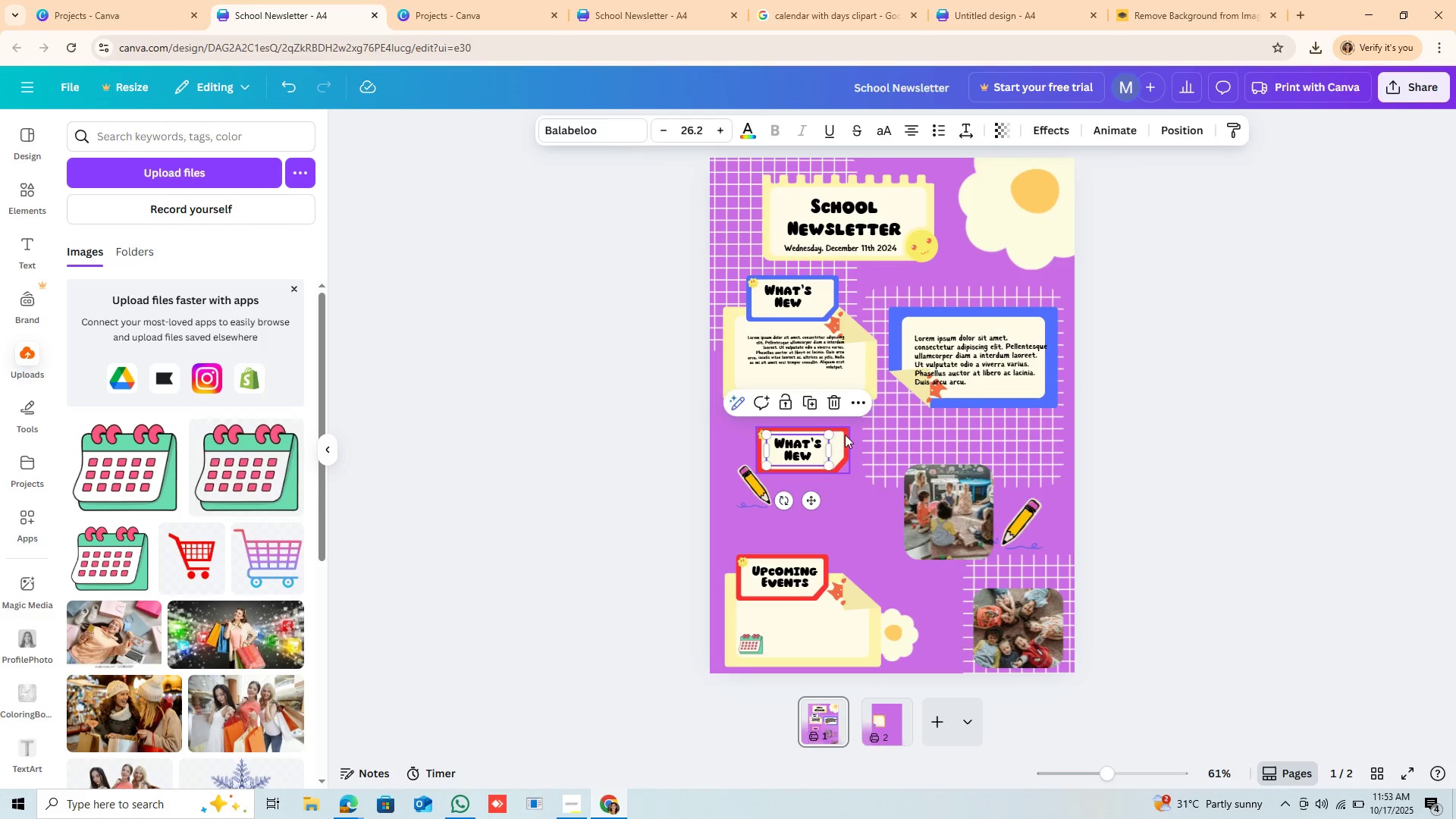 
left_click([845, 435])
 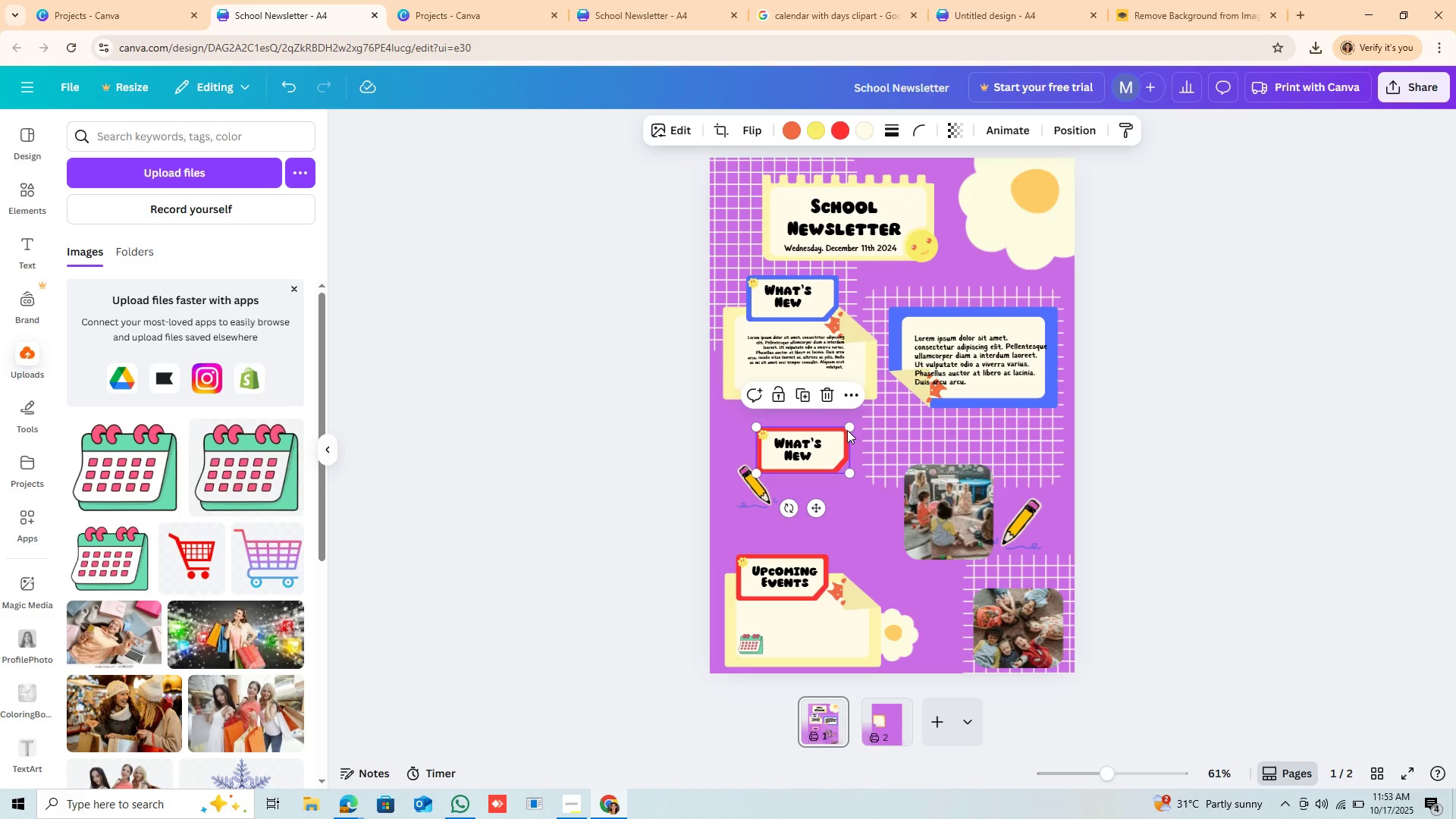 
left_click_drag(start_coordinate=[845, 435], to_coordinate=[1019, 291])
 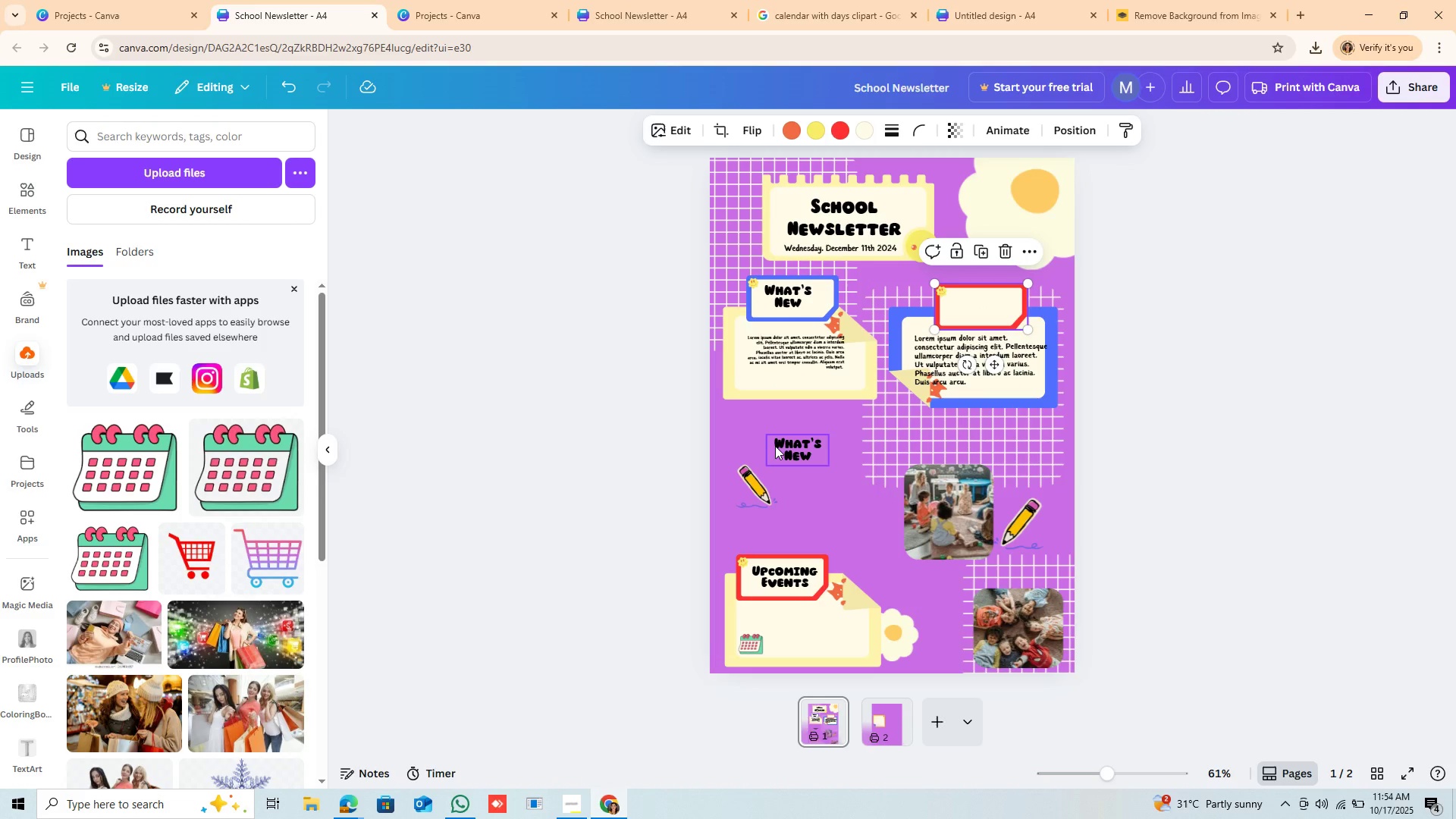 
left_click([776, 446])
 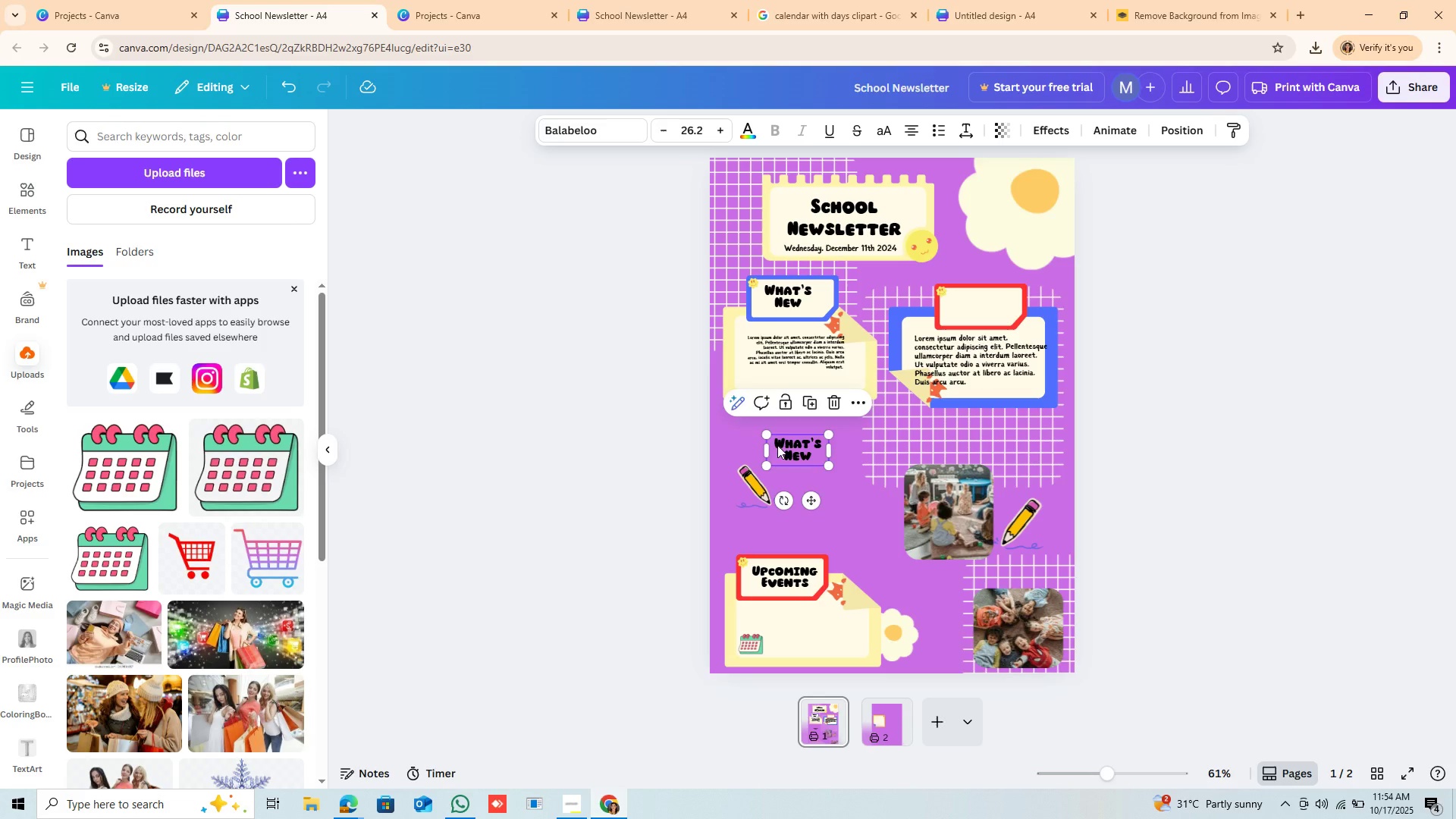 
left_click_drag(start_coordinate=[777, 446], to_coordinate=[971, 306])
 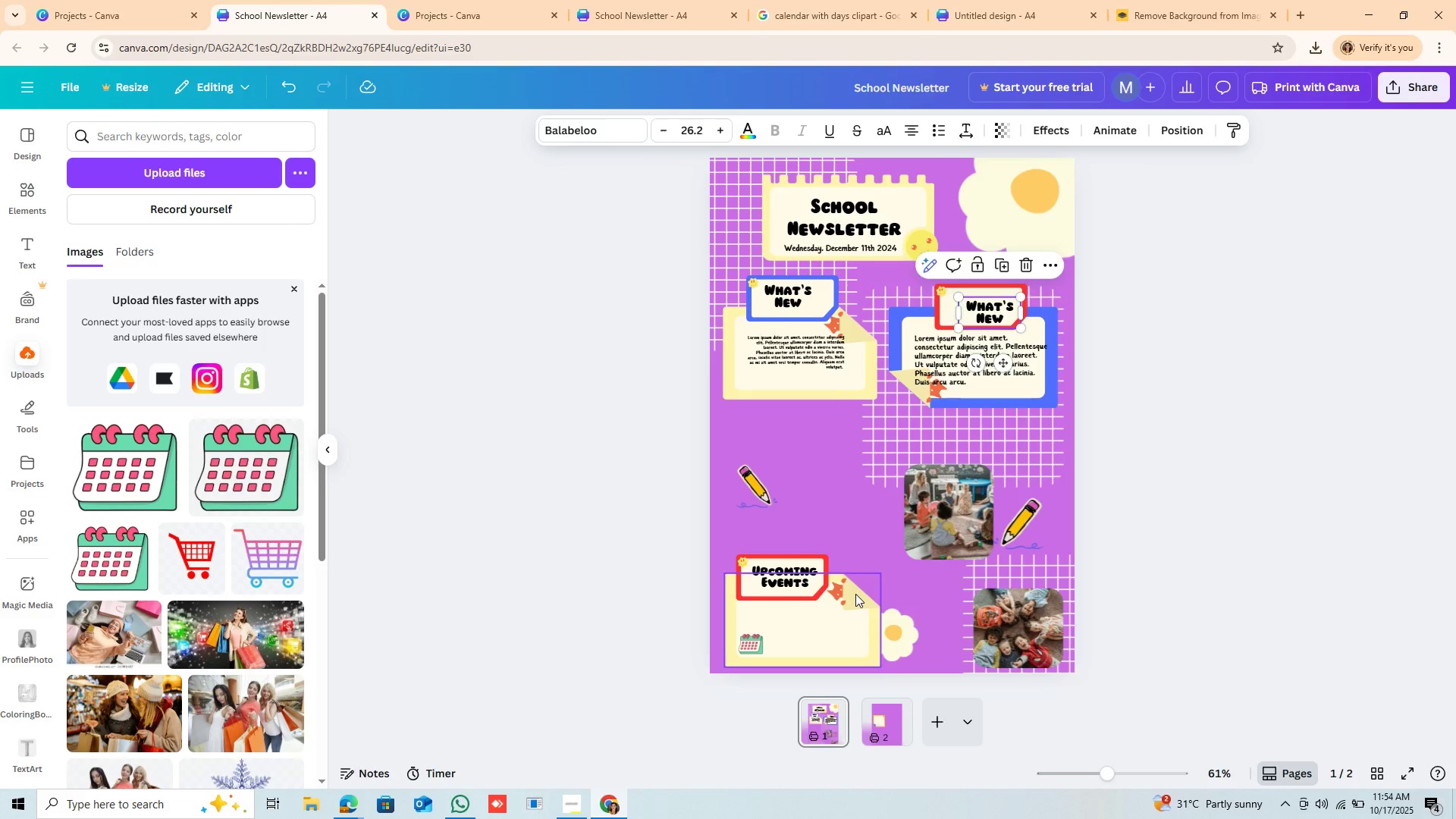 
left_click([855, 594])
 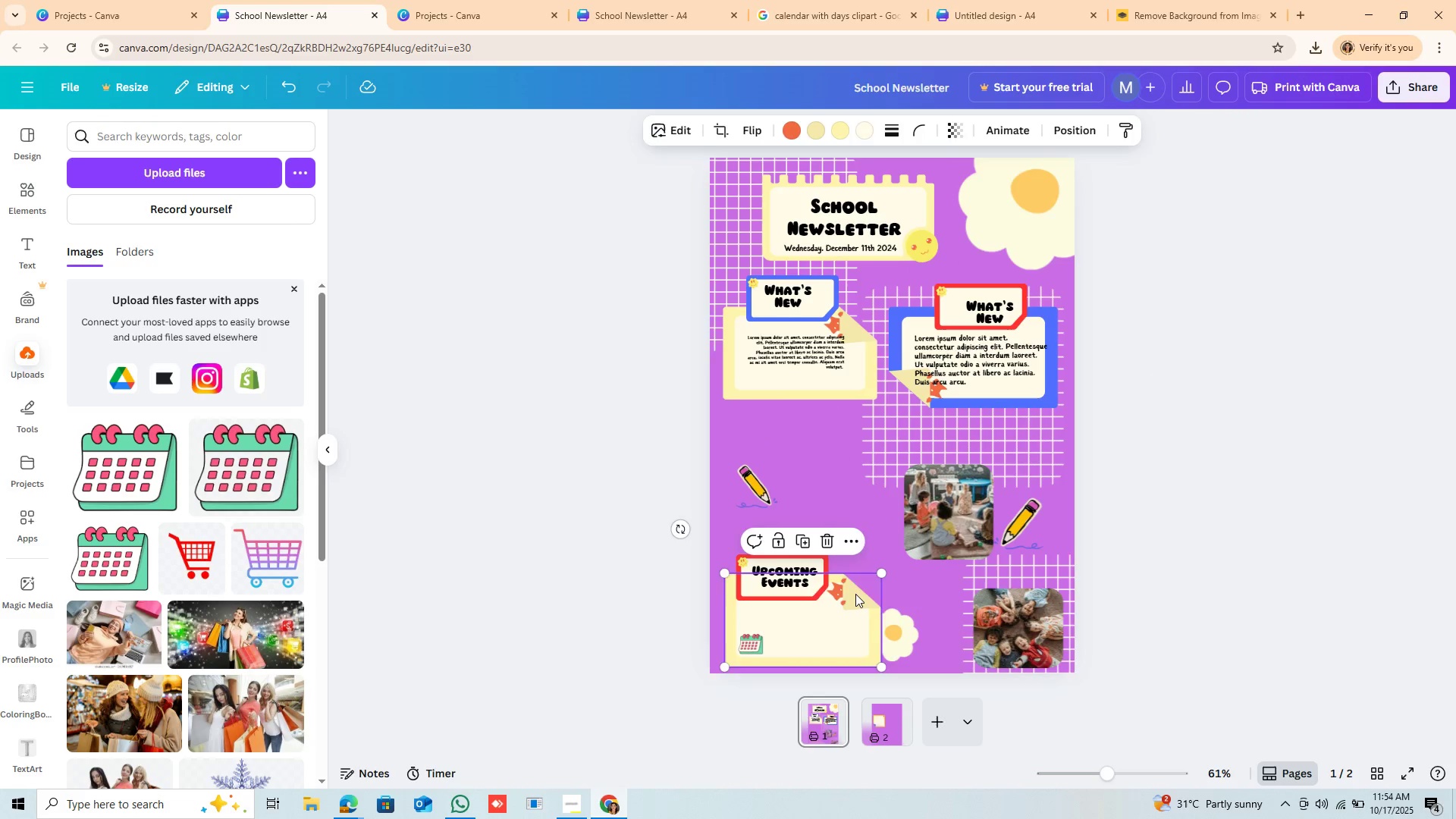 
key(Backspace)
 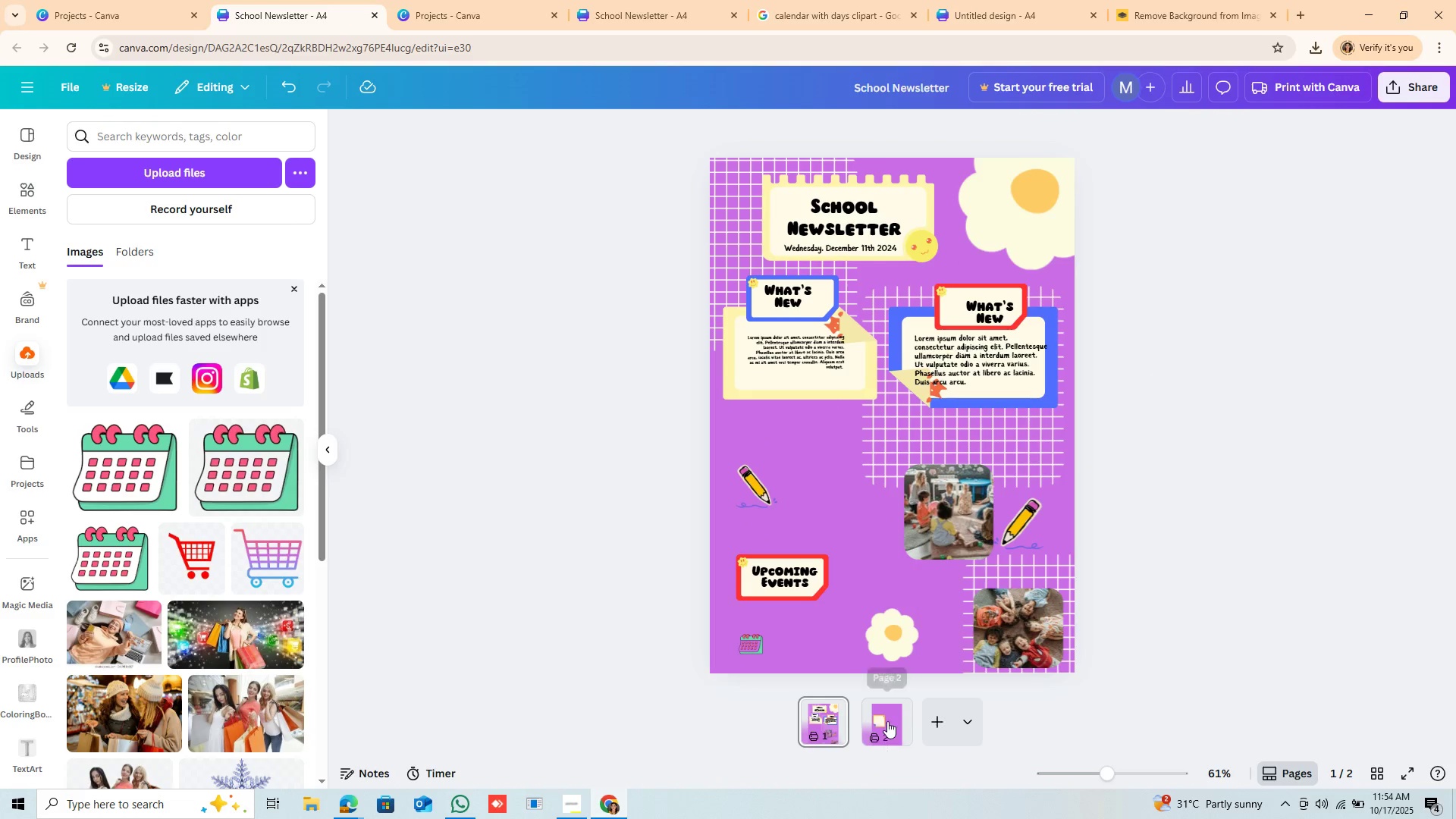 
left_click([889, 719])
 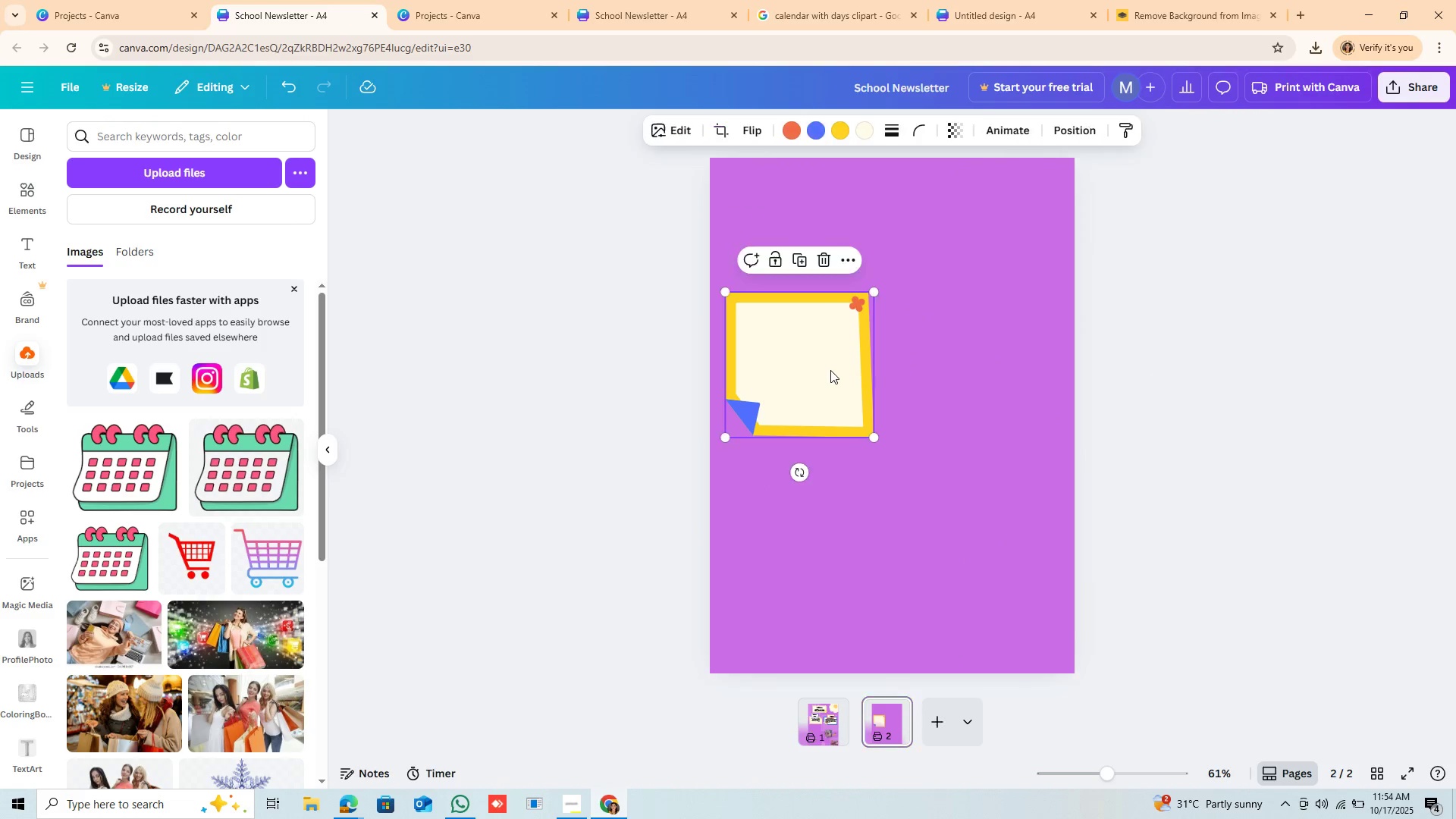 
left_click([830, 370])
 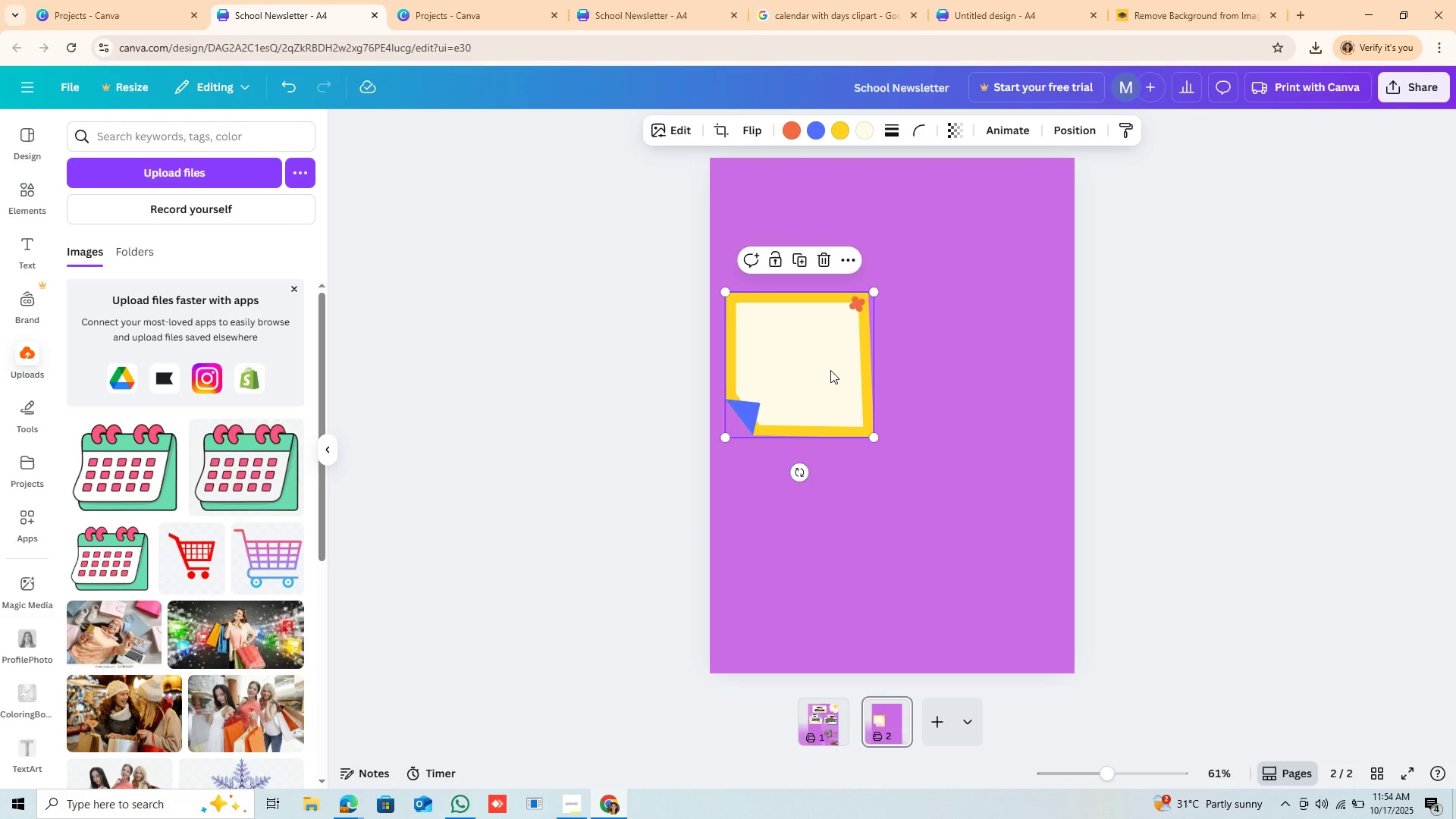 
key(Control+C)
 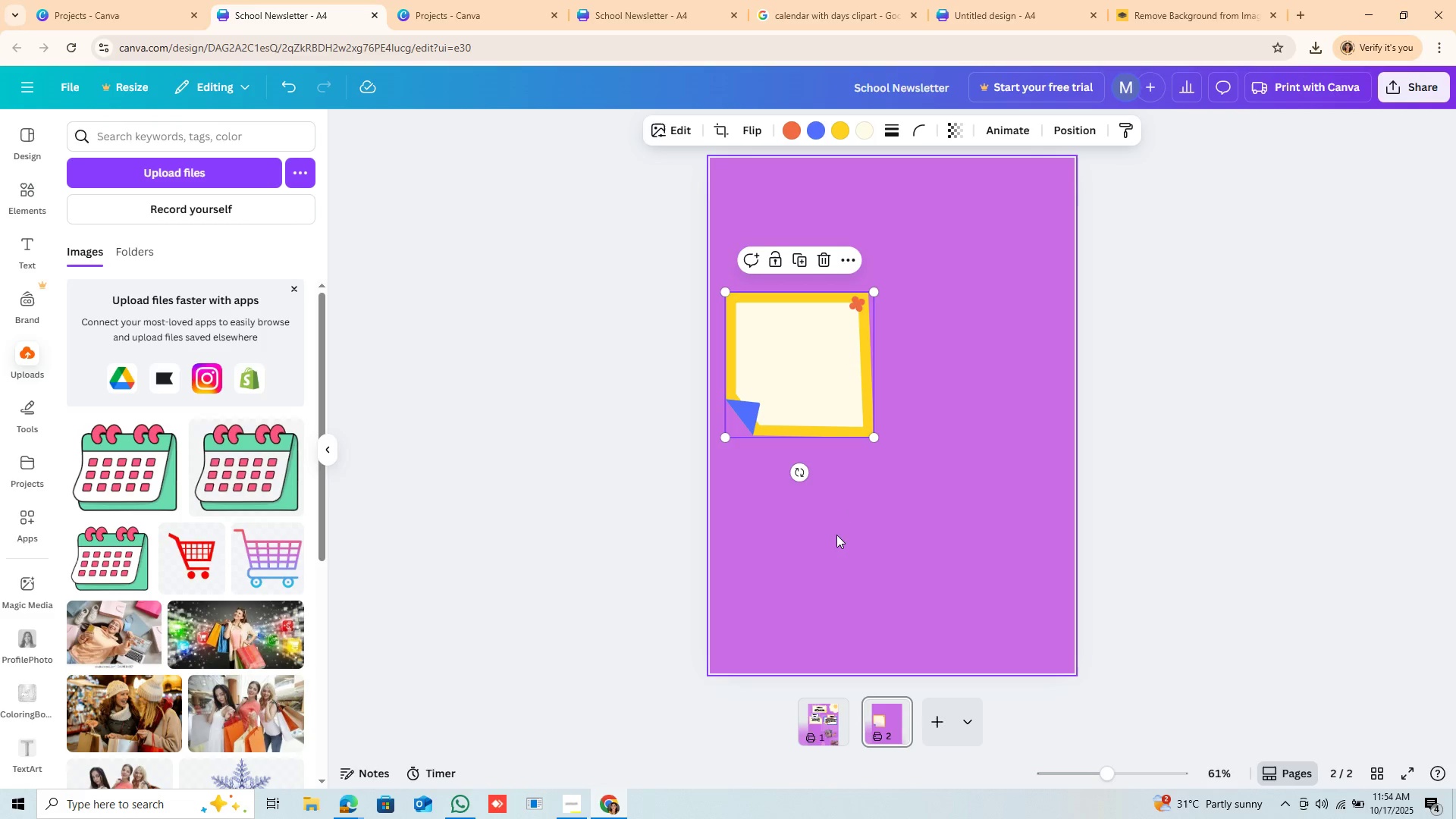 
left_click([821, 737])
 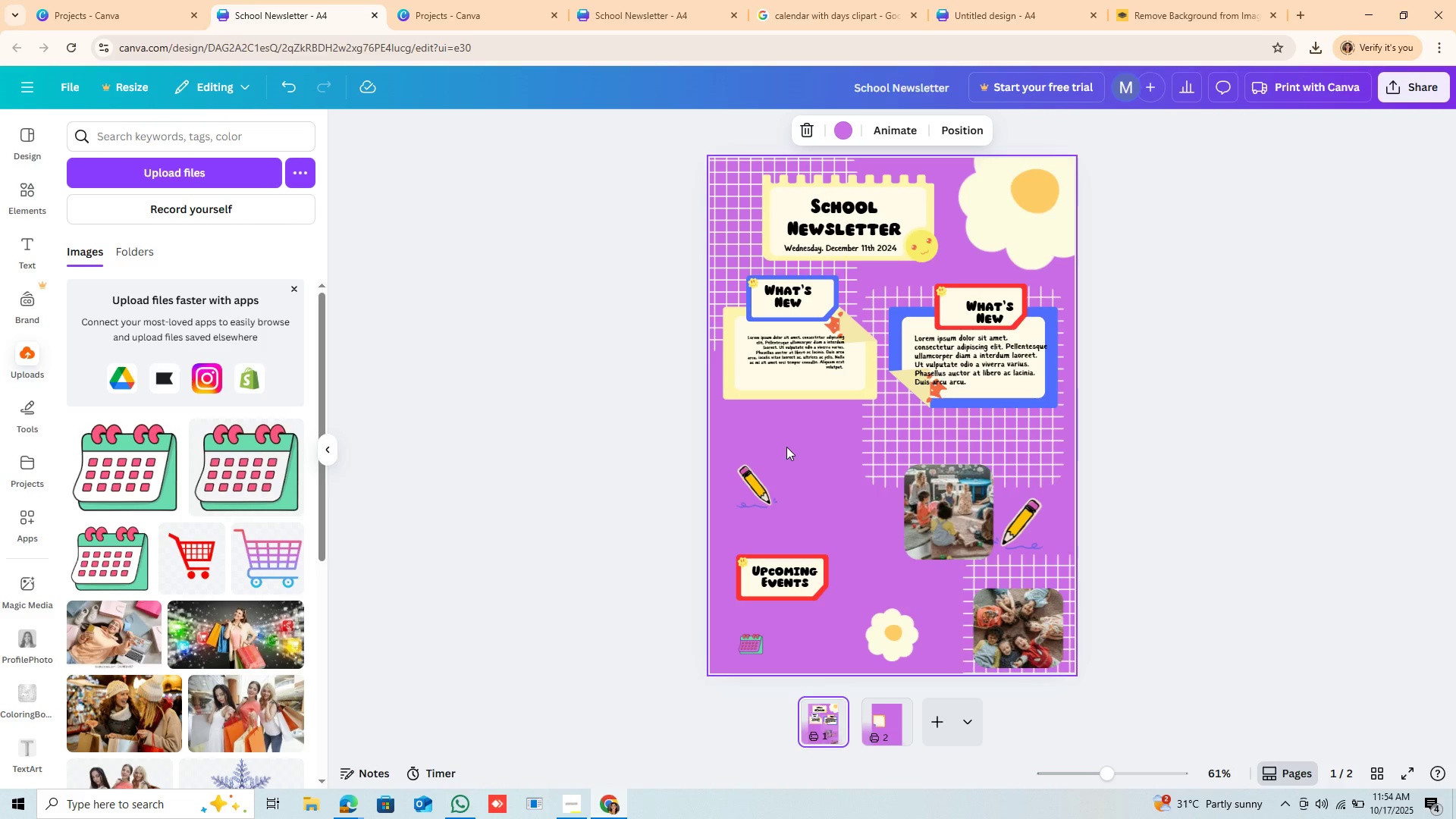 
left_click([786, 447])
 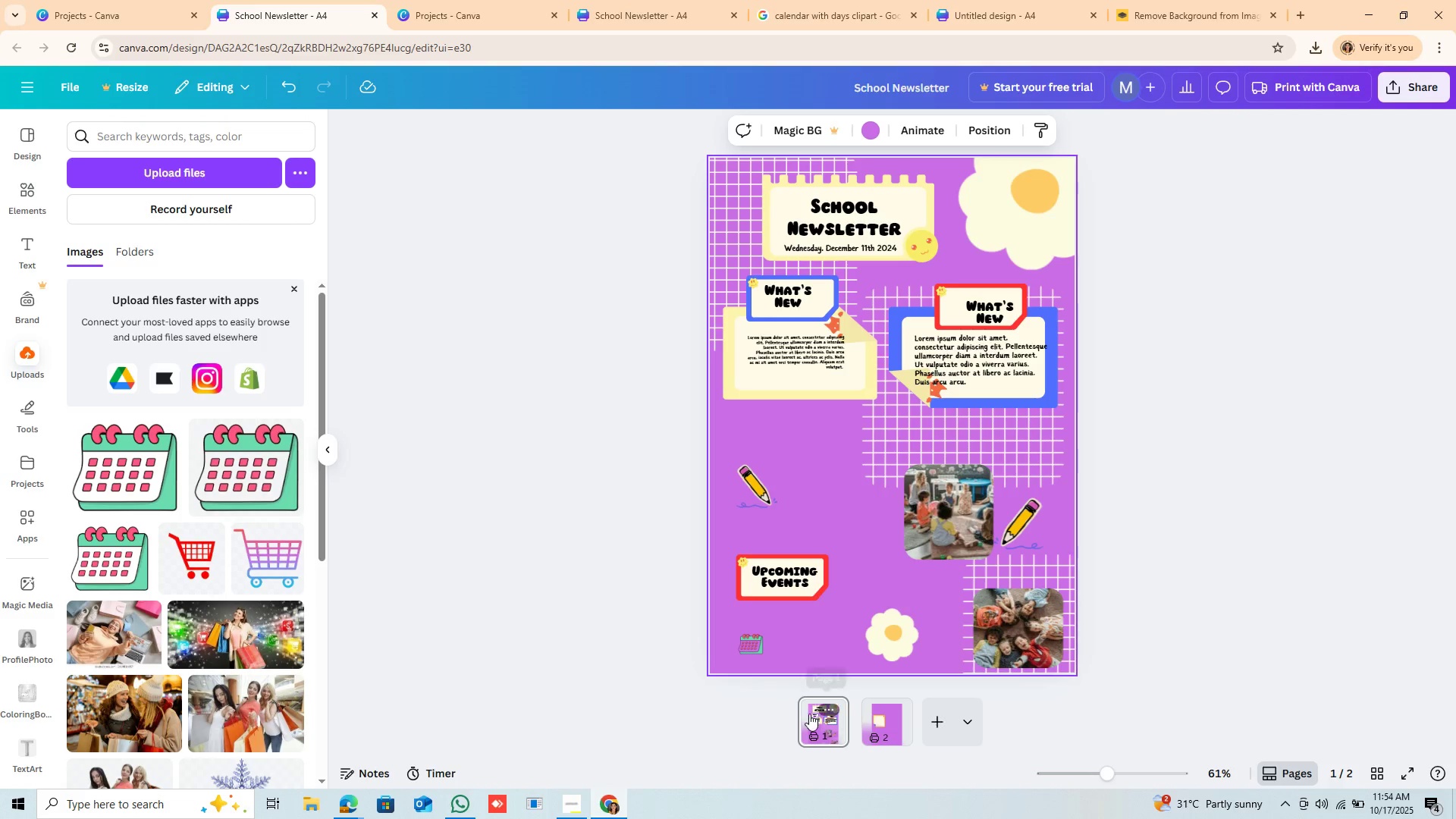 
left_click([810, 714])
 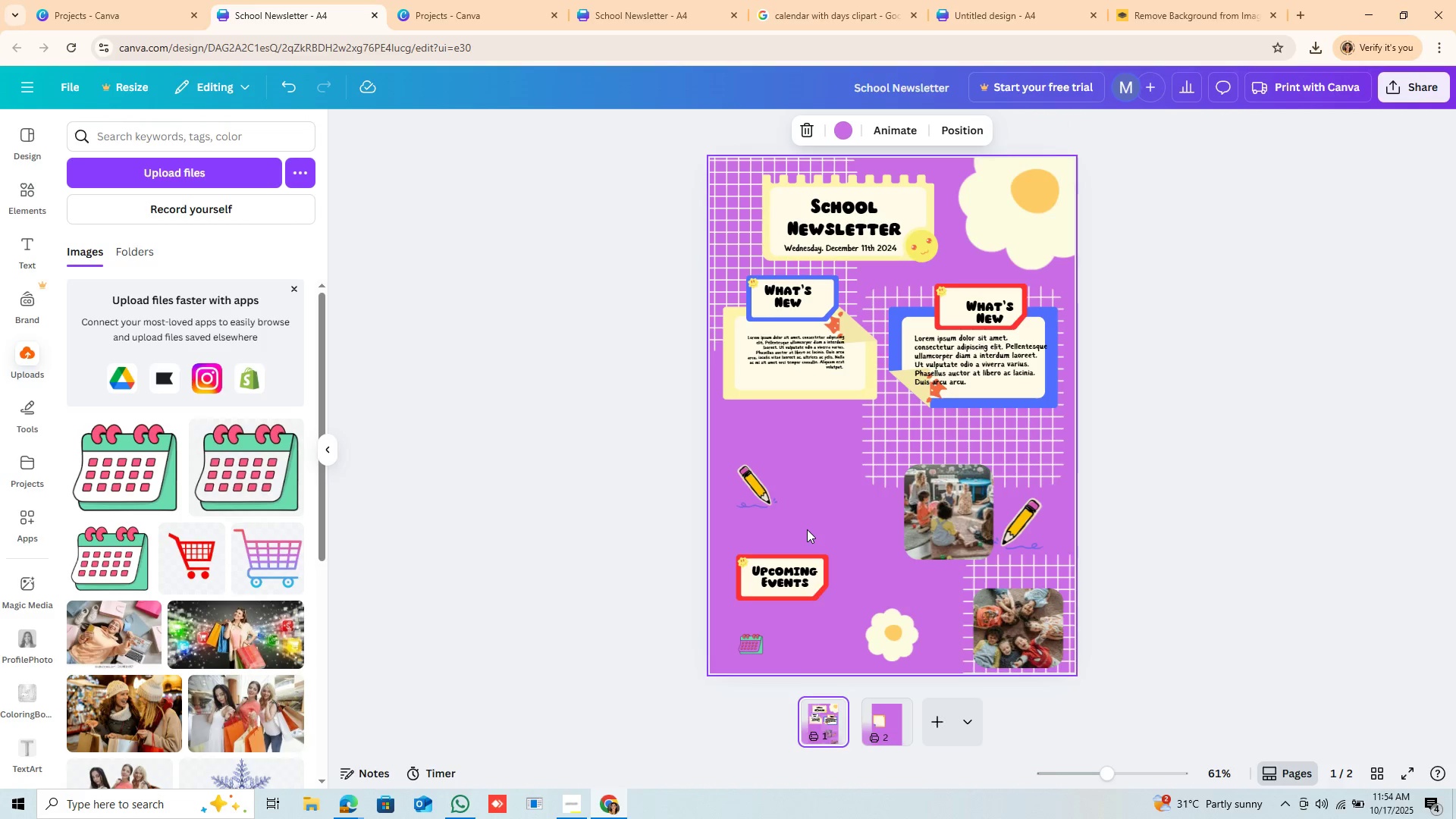 
left_click([807, 529])
 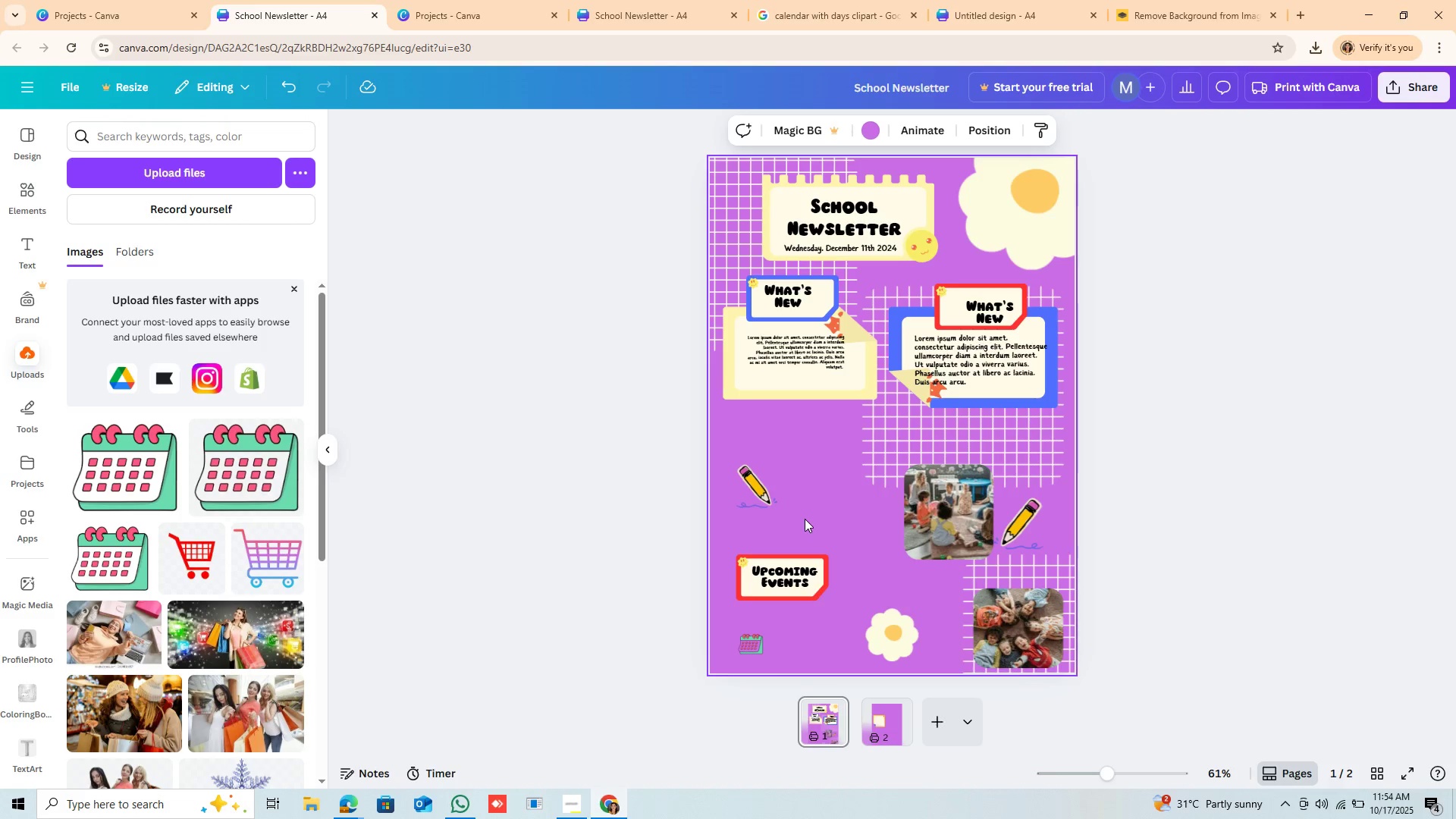 
key(Control+V)
 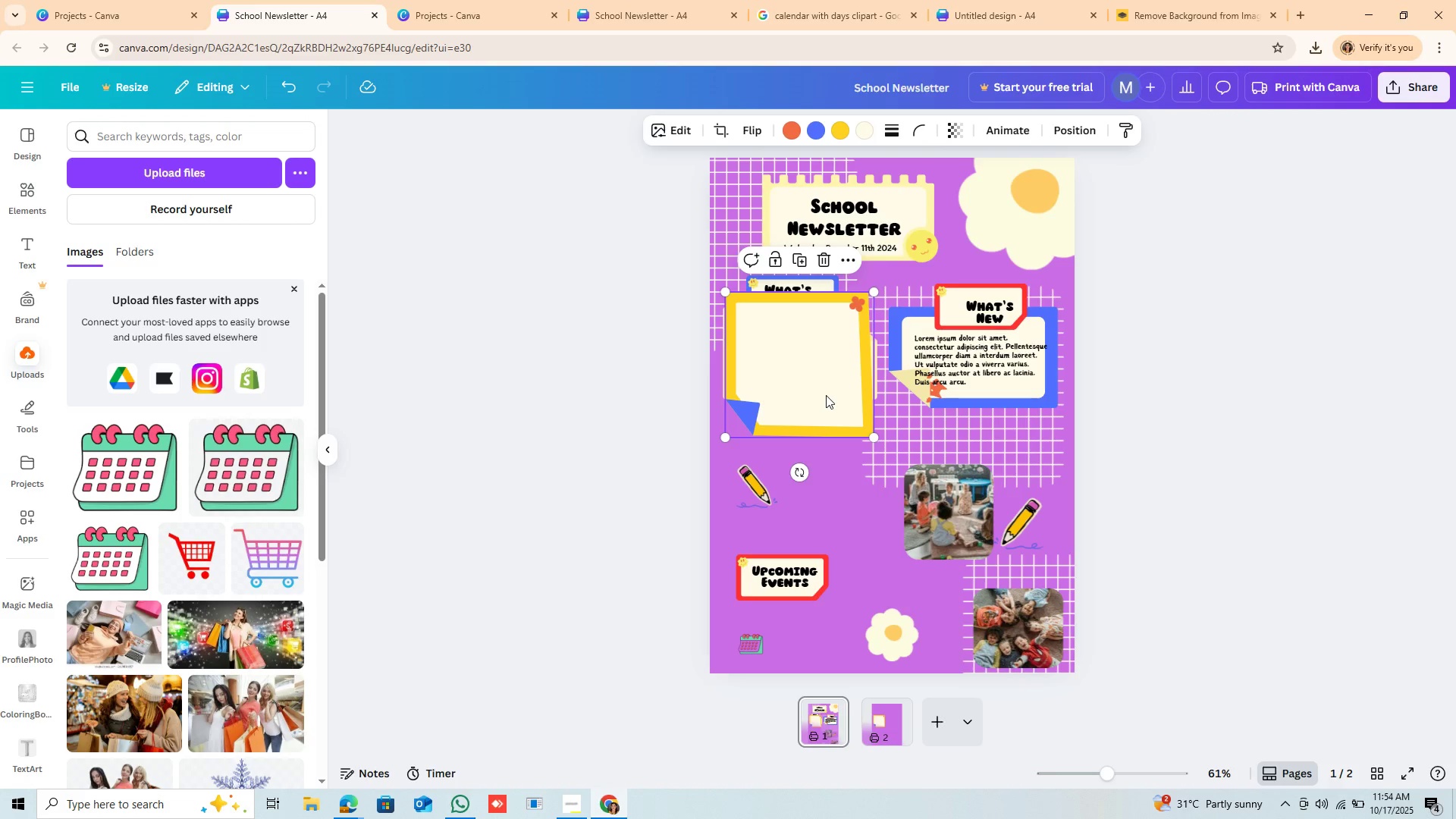 
left_click_drag(start_coordinate=[826, 393], to_coordinate=[825, 532])
 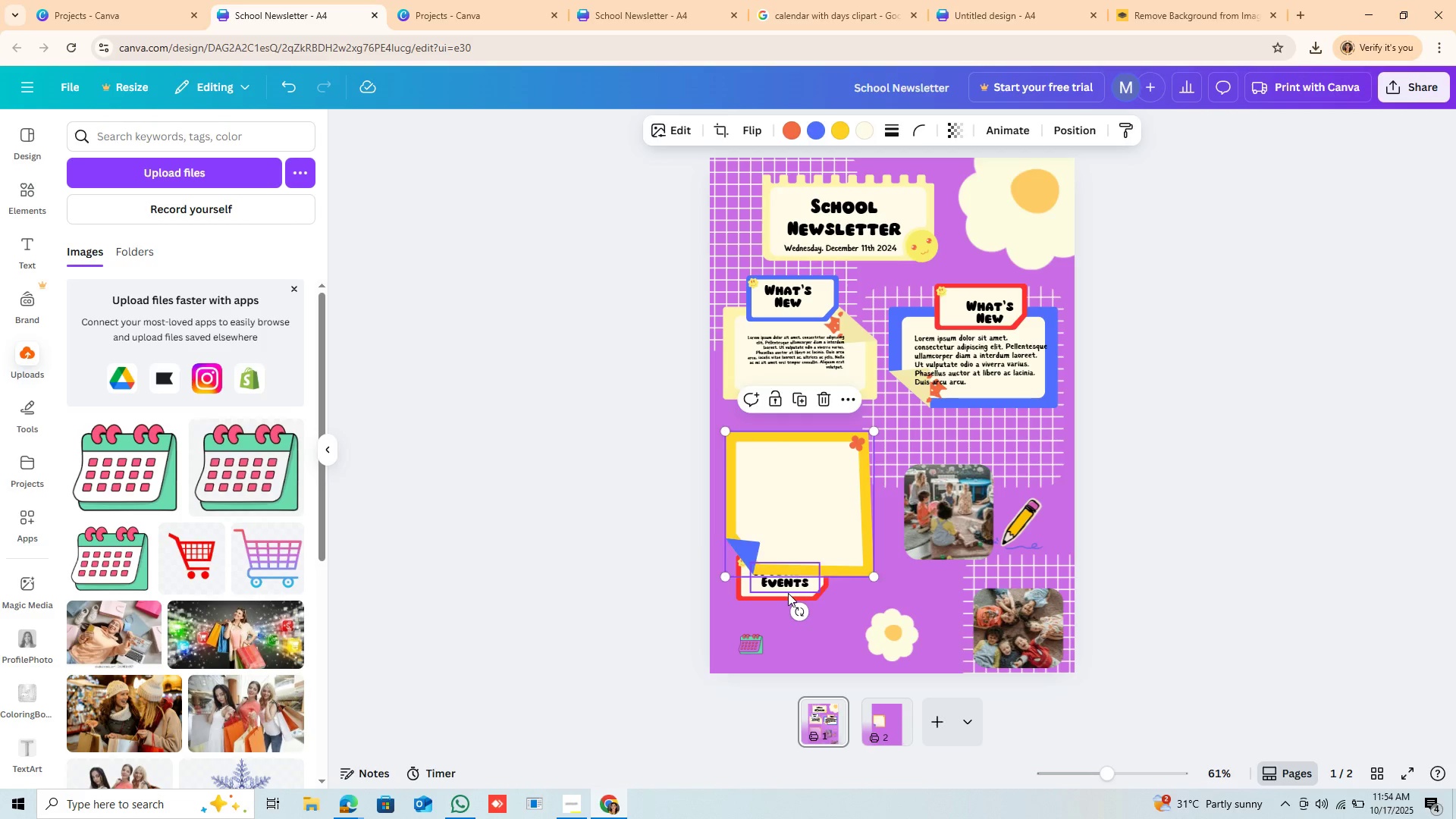 
left_click([788, 593])
 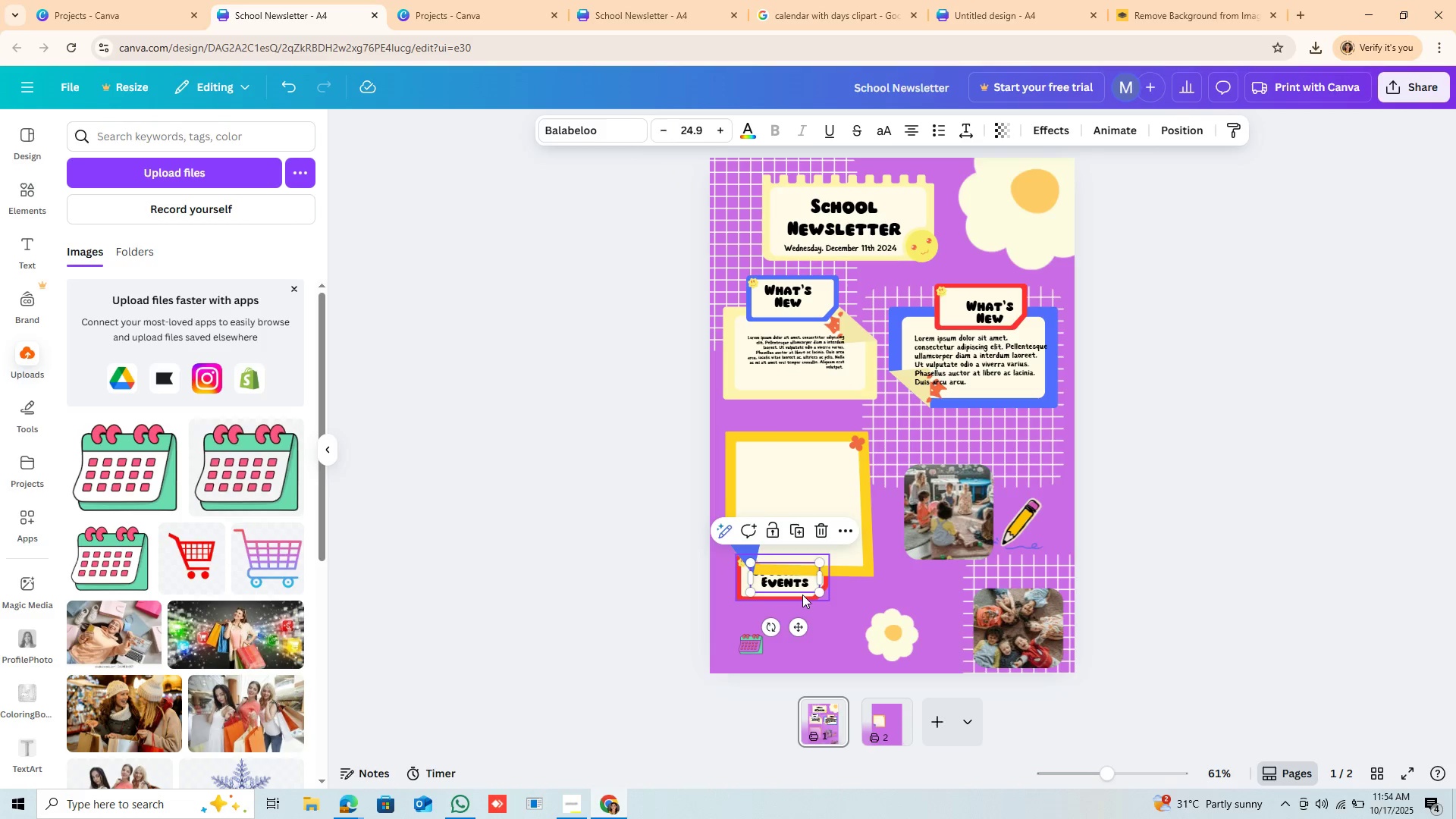 
left_click_drag(start_coordinate=[802, 595], to_coordinate=[802, 444])
 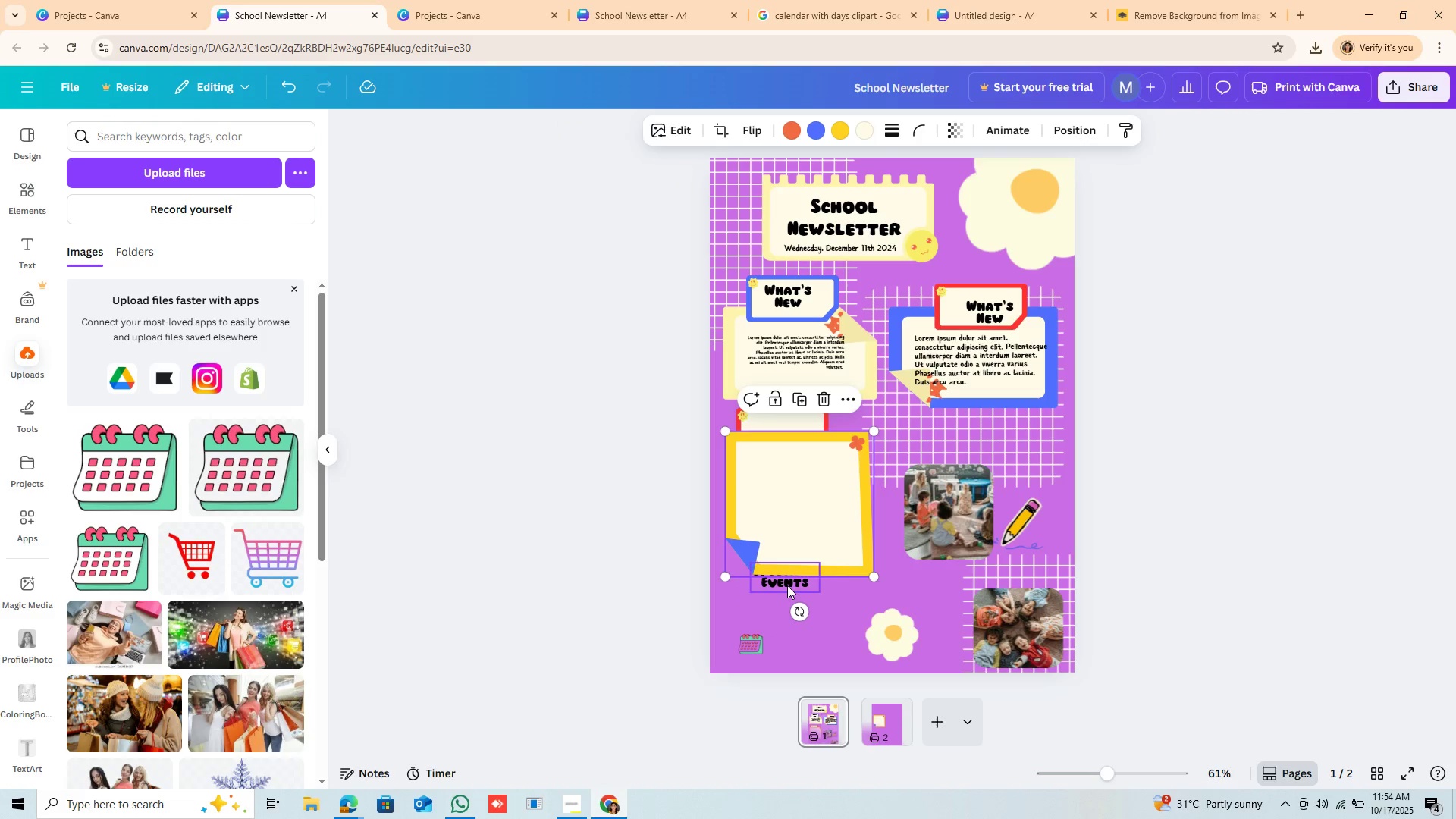 
left_click([802, 444])
 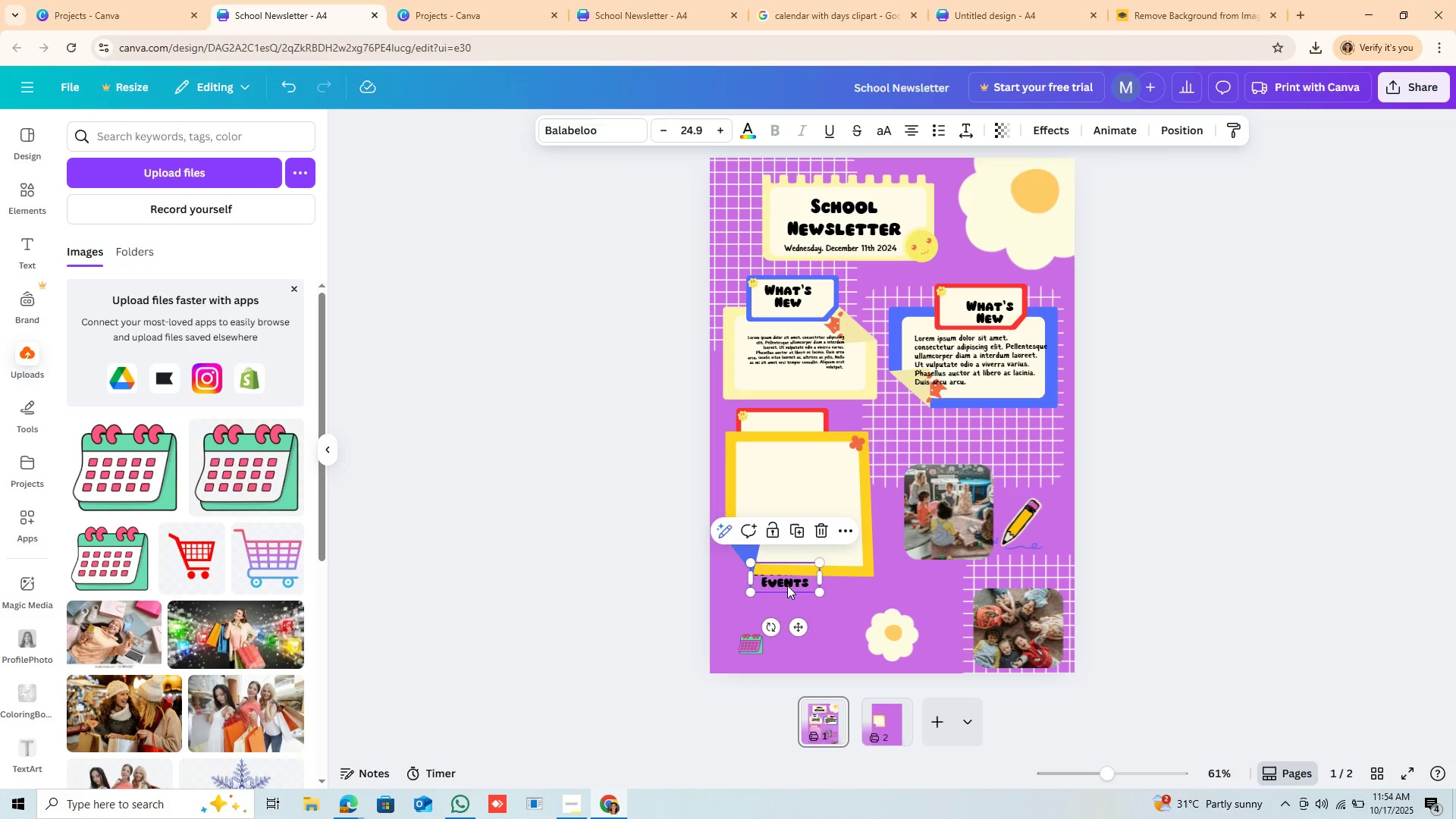 
double_click([787, 585])
 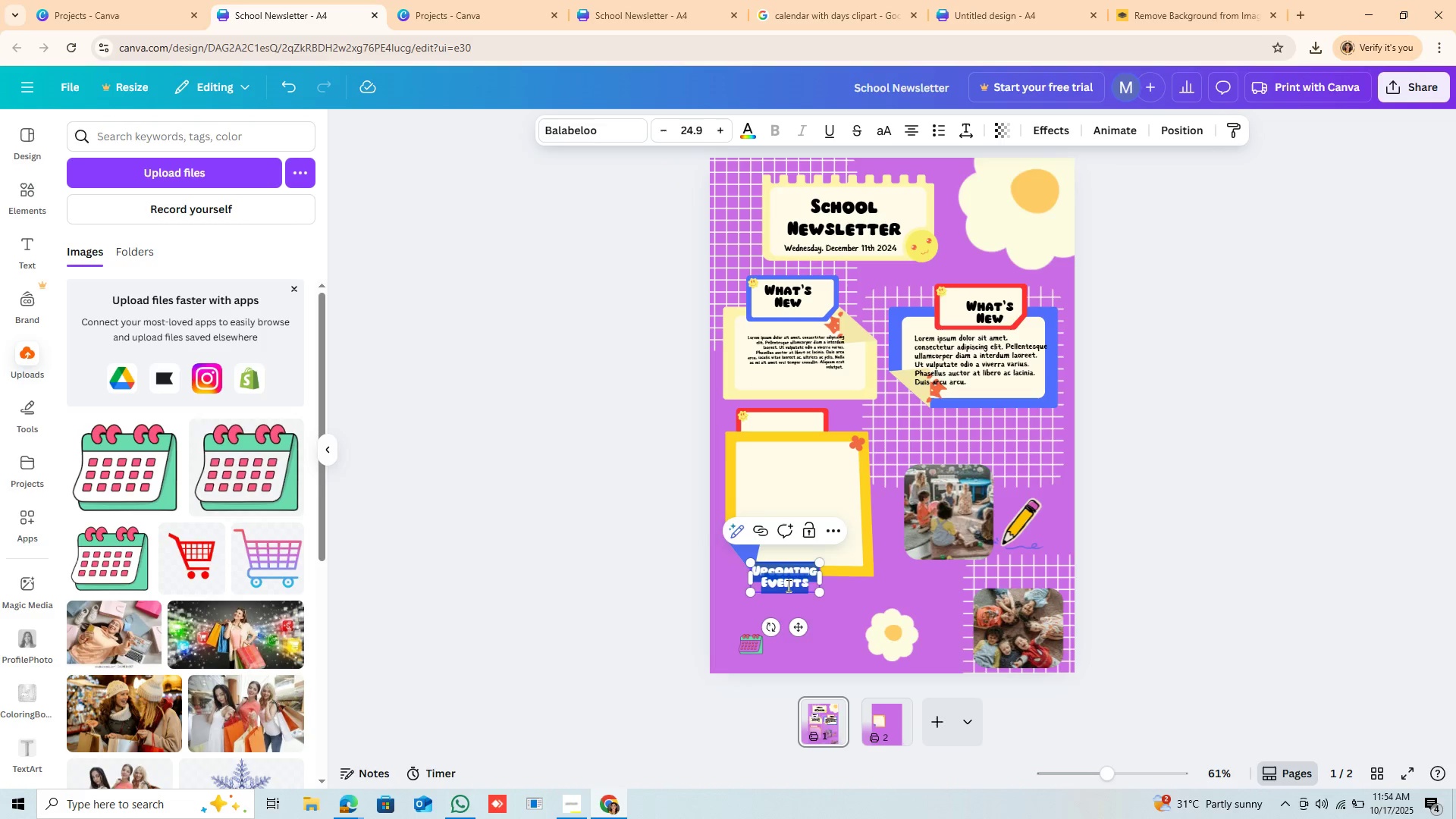 
triple_click([787, 585])
 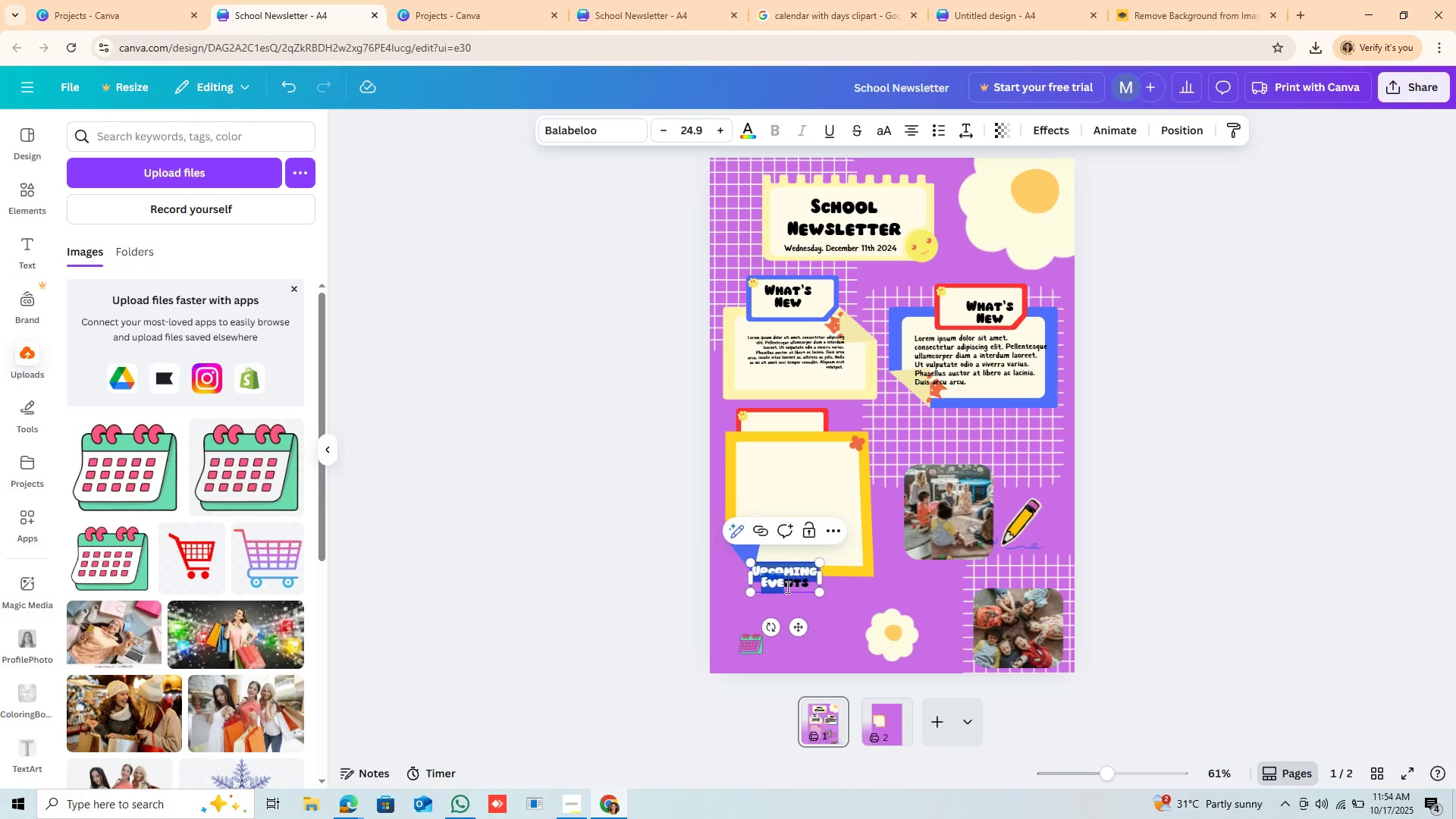 
left_click_drag(start_coordinate=[787, 585], to_coordinate=[792, 526])
 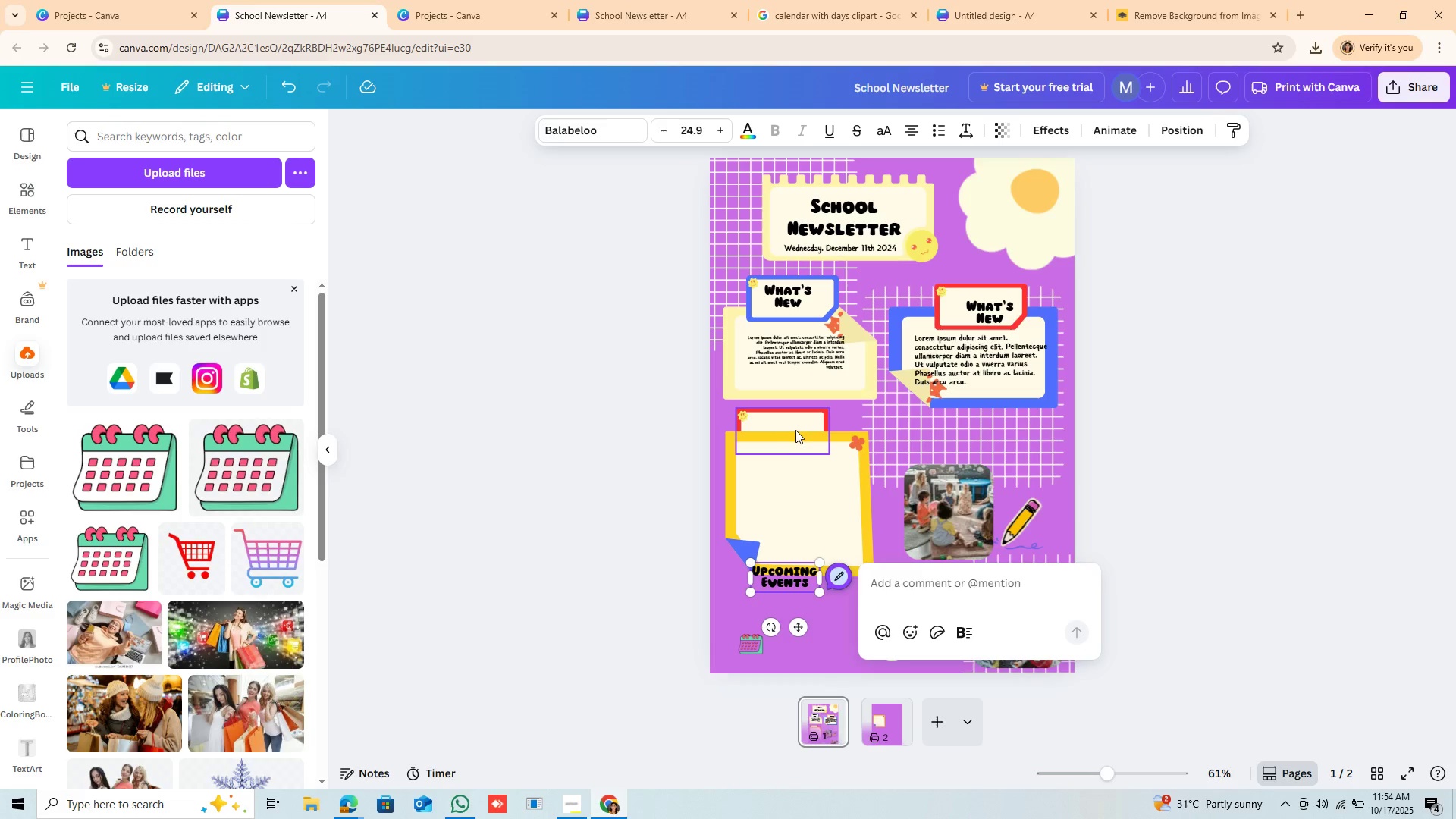 
left_click([799, 425])
 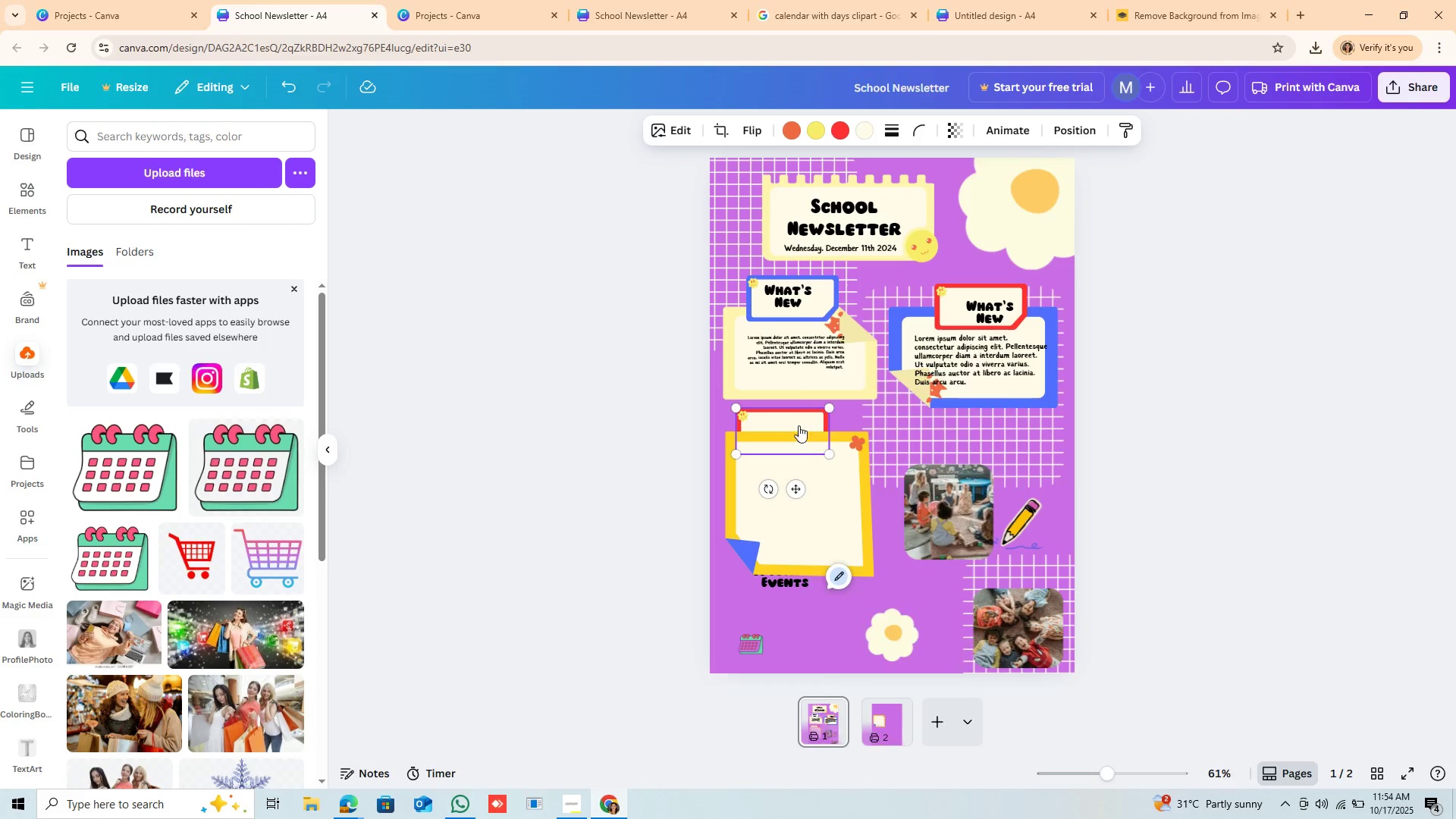 
right_click([799, 425])
 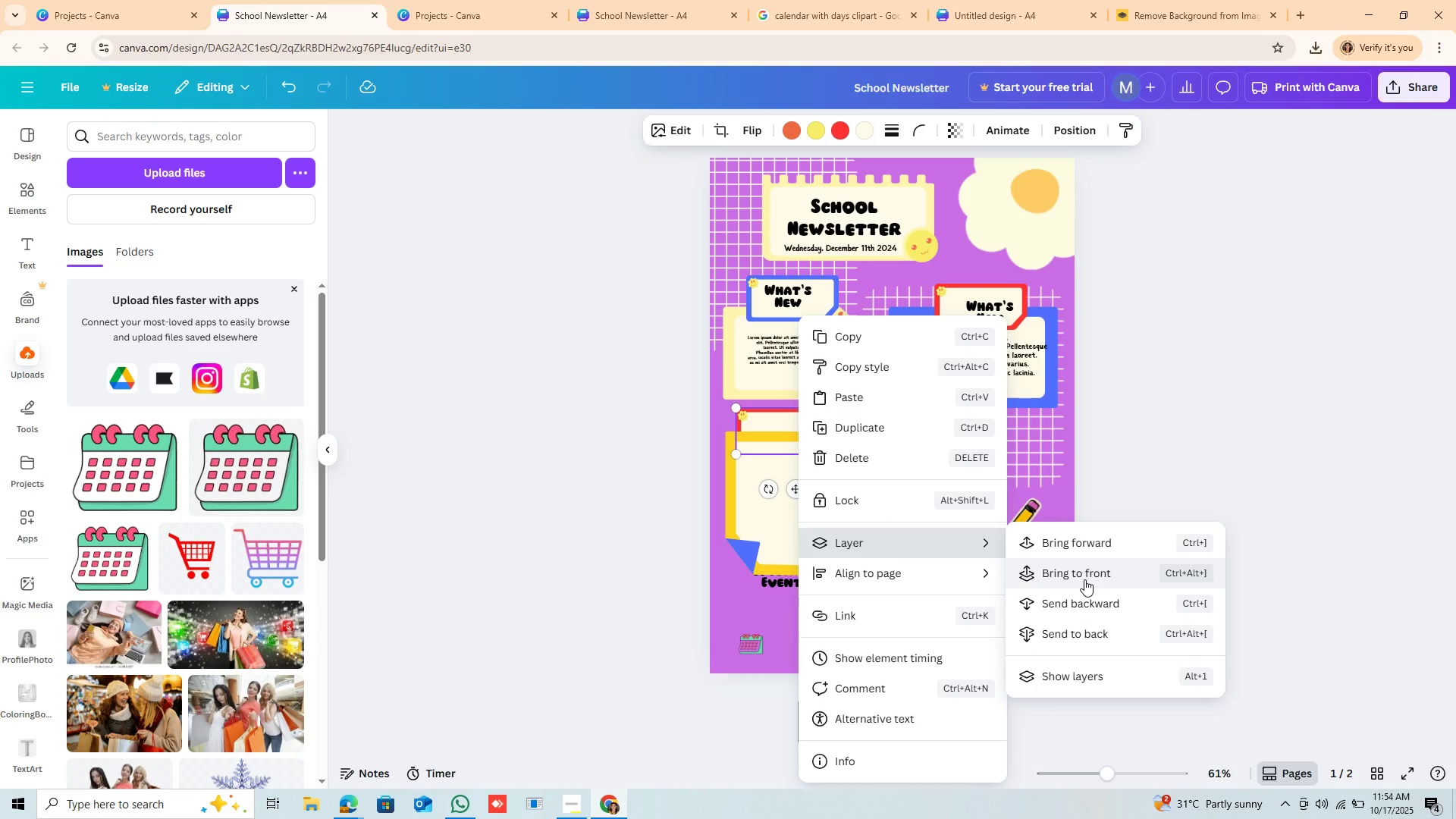 
wait(5.19)
 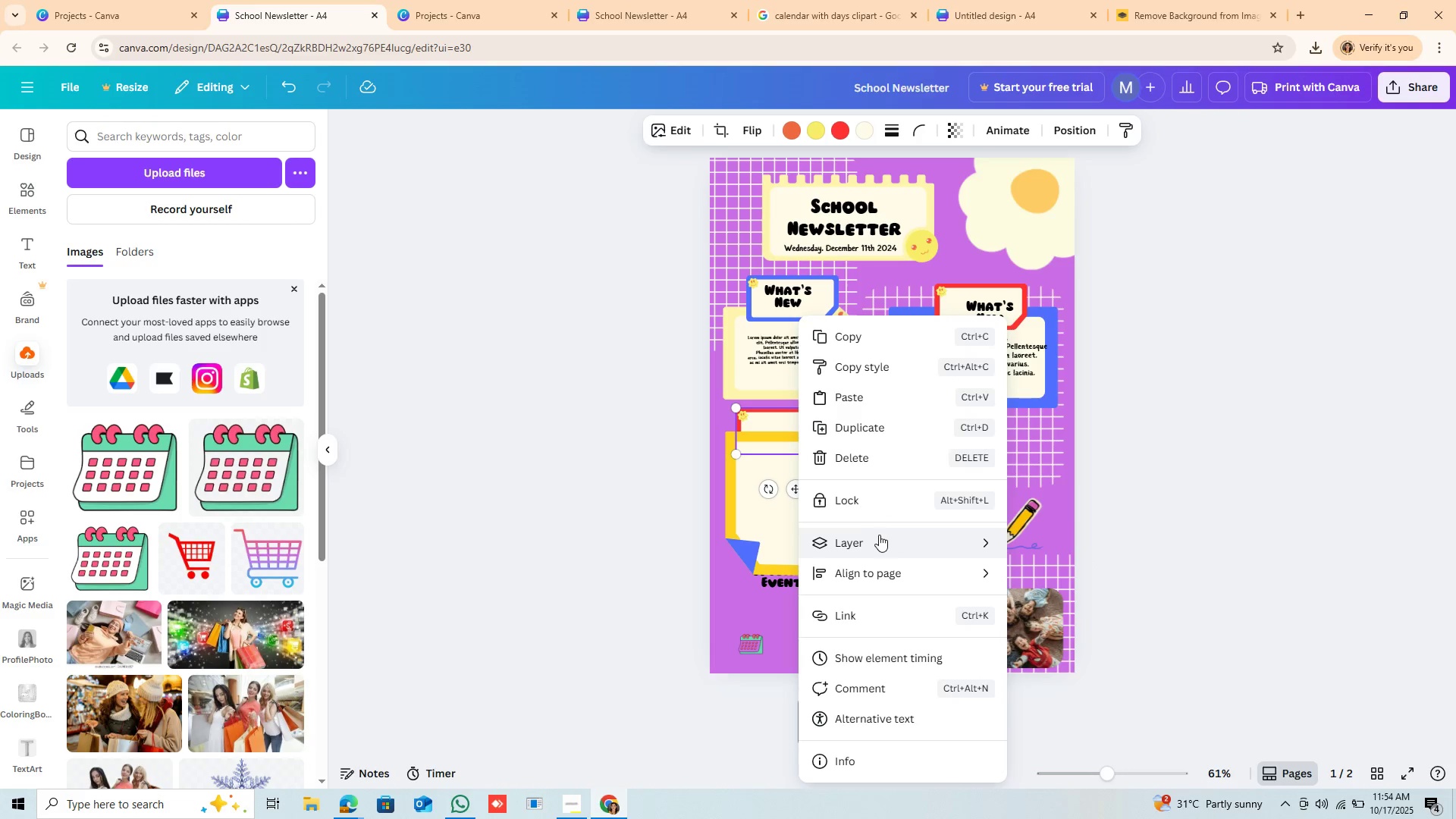 
left_click([1088, 570])
 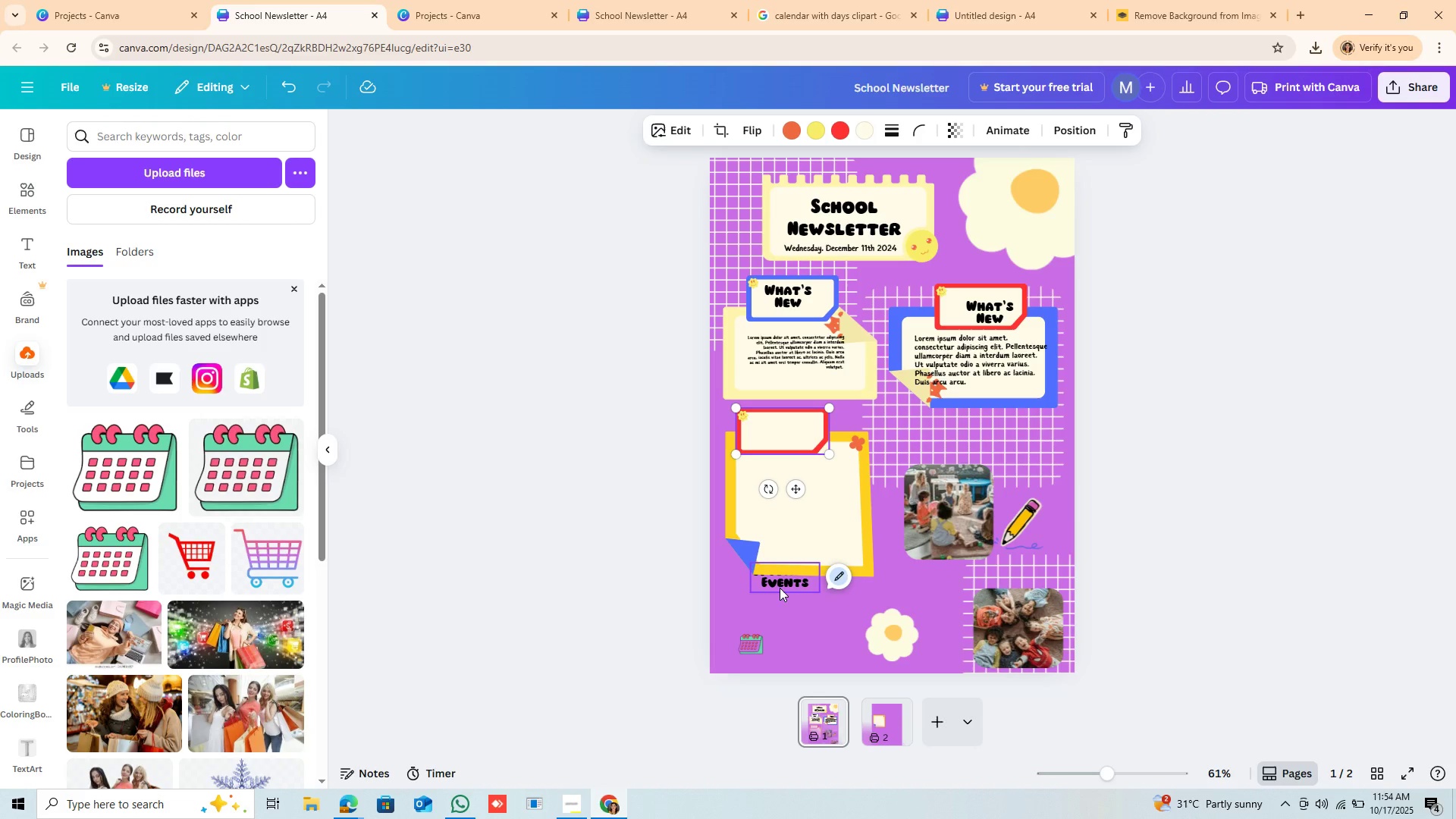 
left_click([788, 582])
 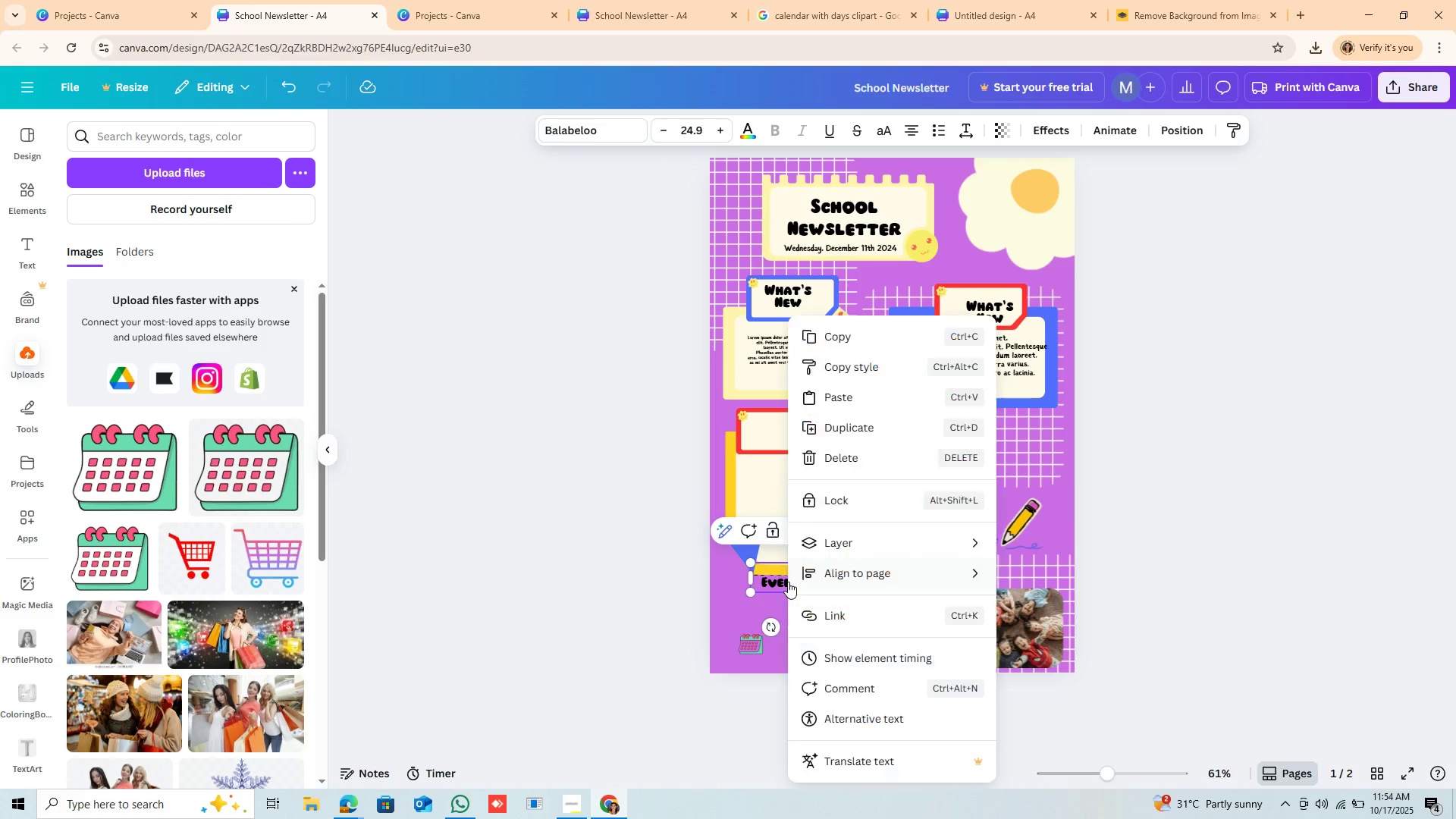 
right_click([788, 582])
 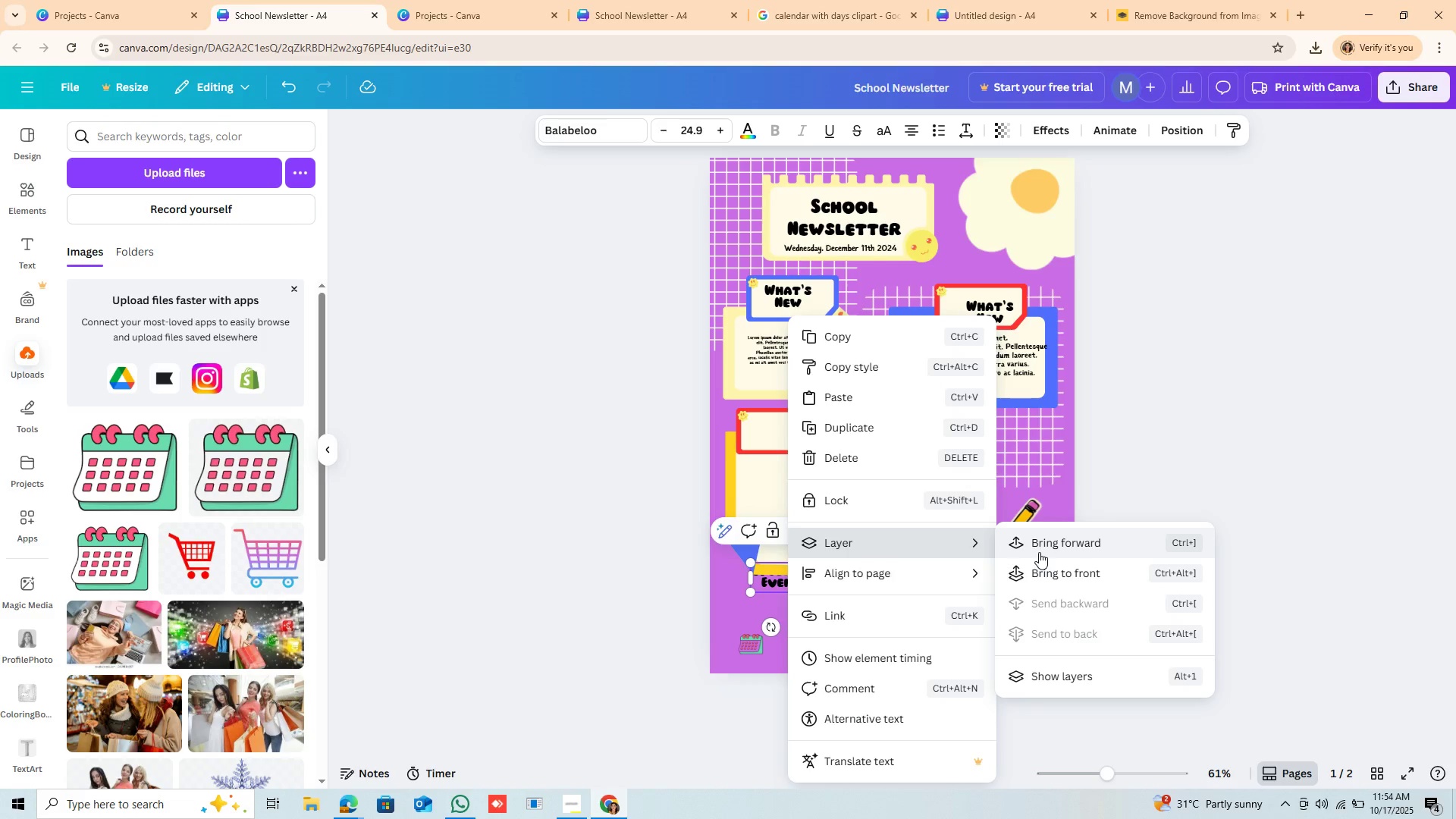 
wait(6.14)
 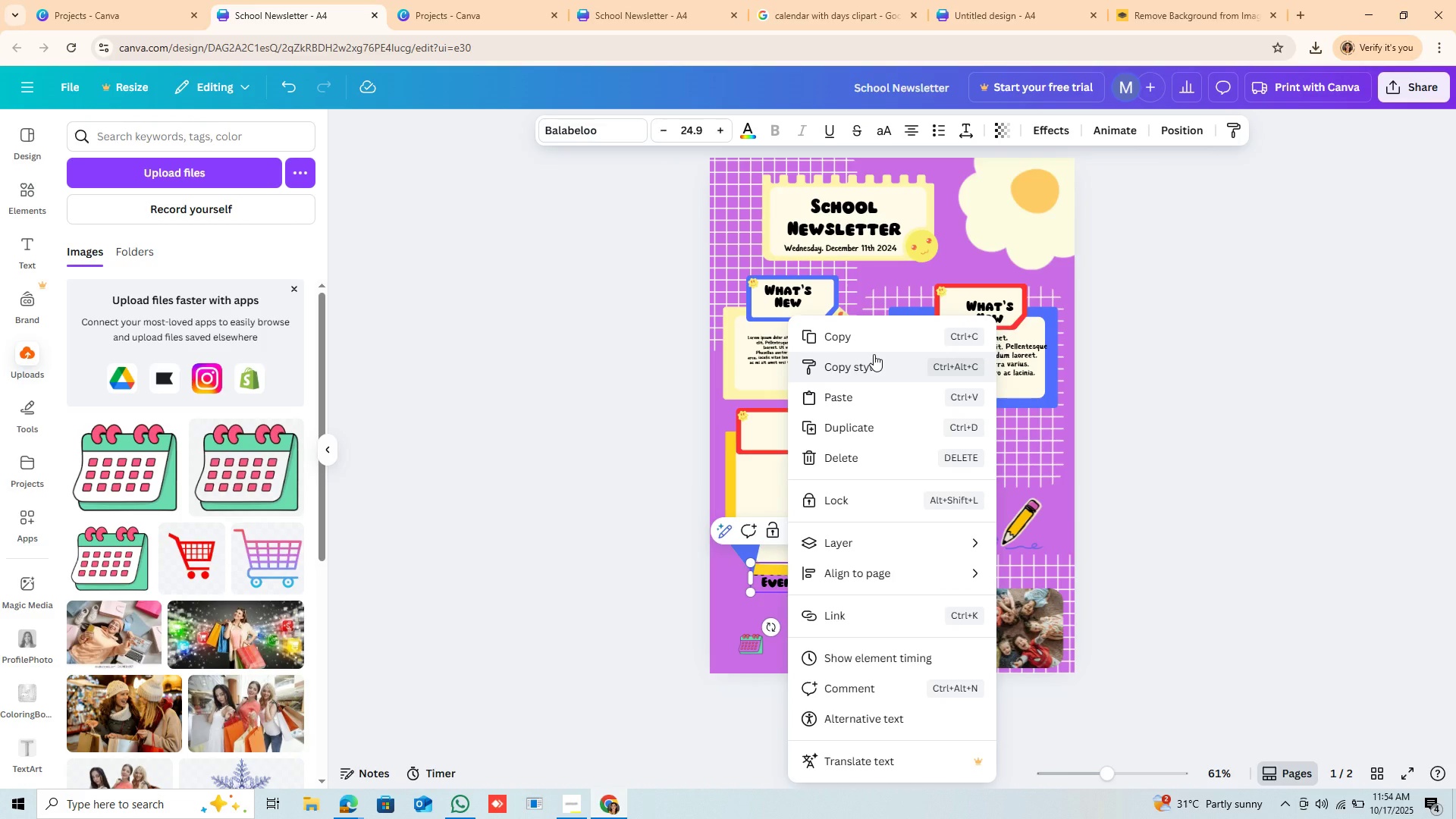 
left_click([1048, 566])
 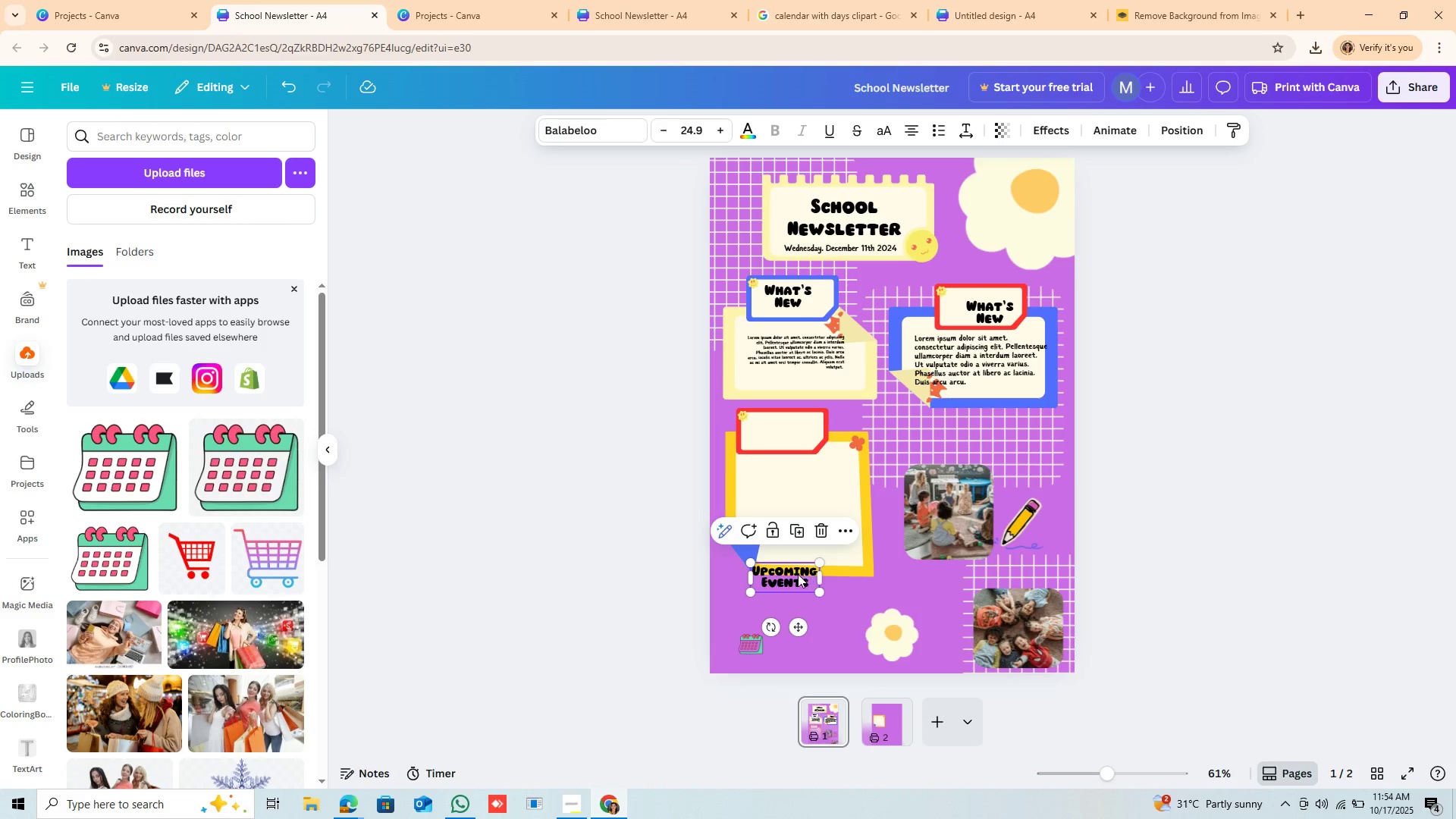 
left_click_drag(start_coordinate=[783, 579], to_coordinate=[774, 437])
 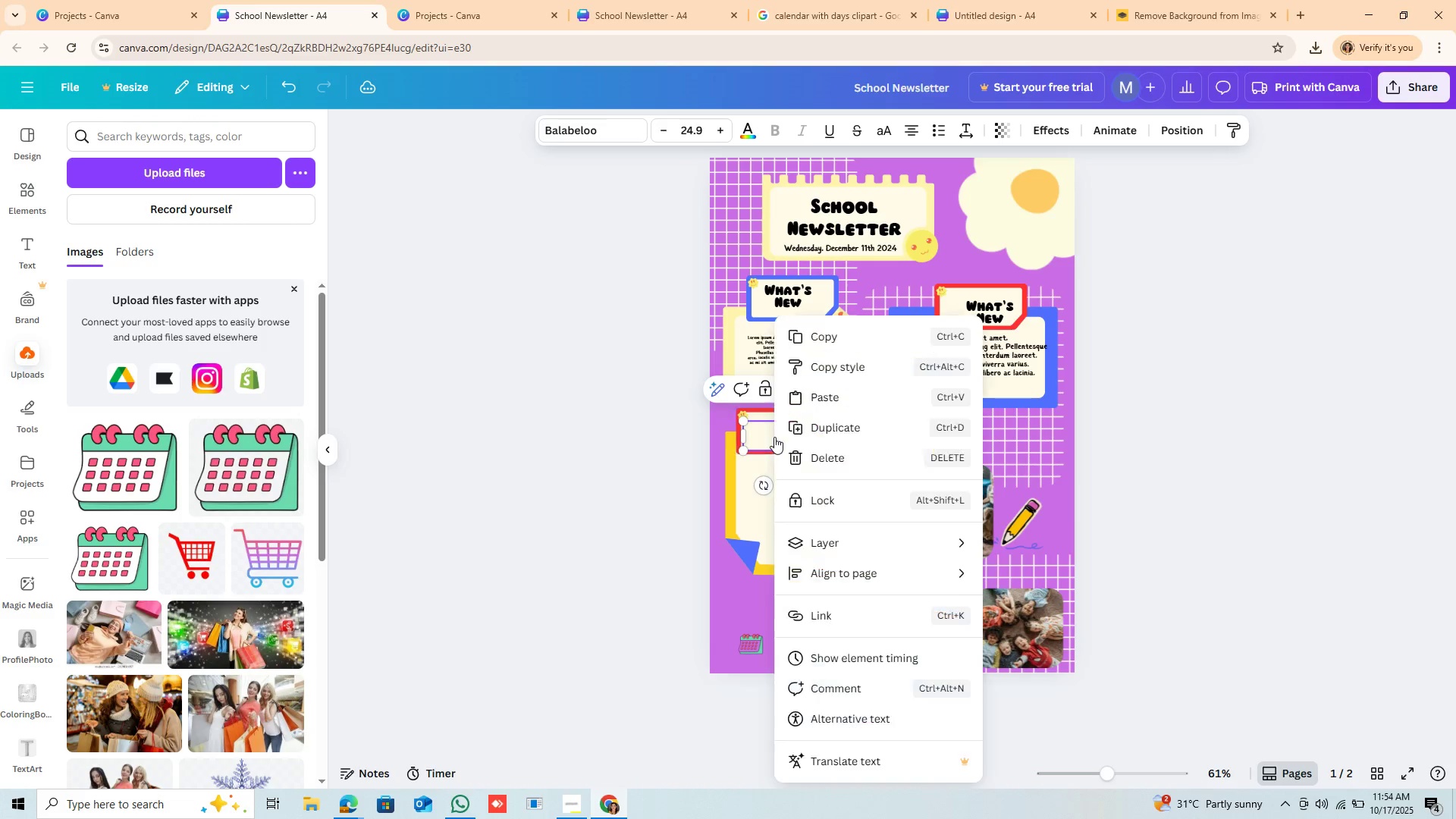 
right_click([774, 437])
 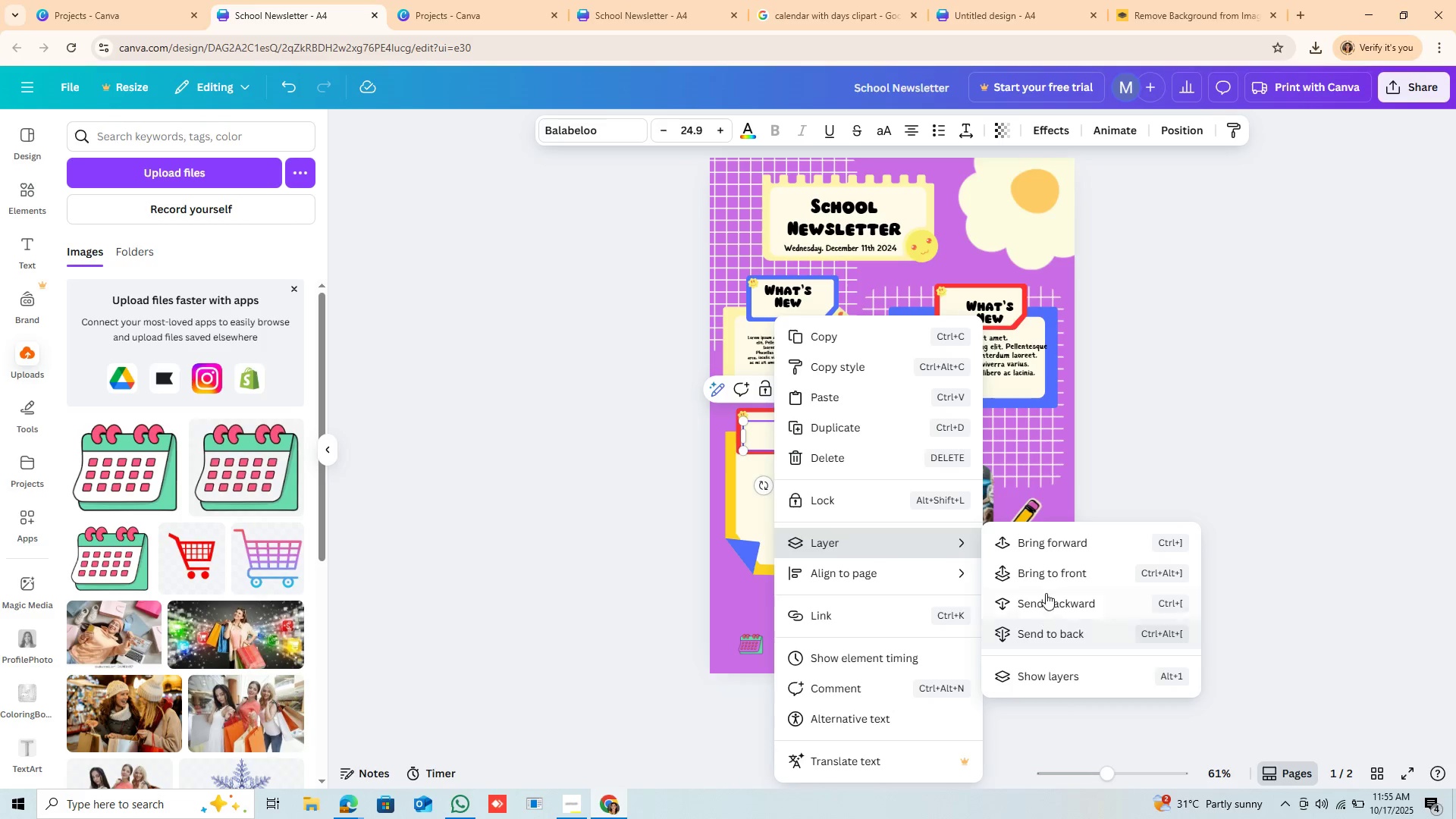 
left_click([1044, 578])
 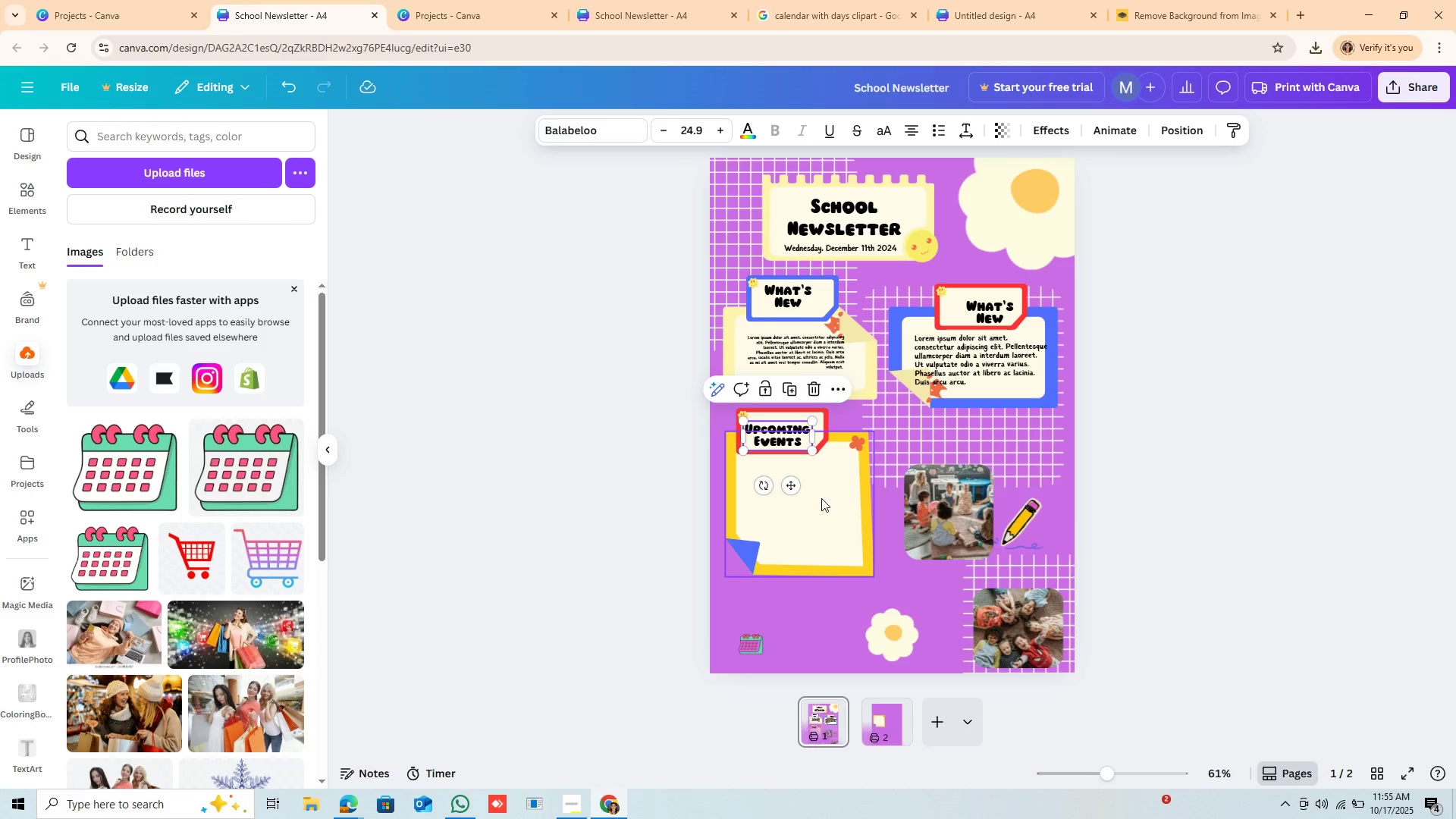 
left_click_drag(start_coordinate=[822, 483], to_coordinate=[813, 530])
 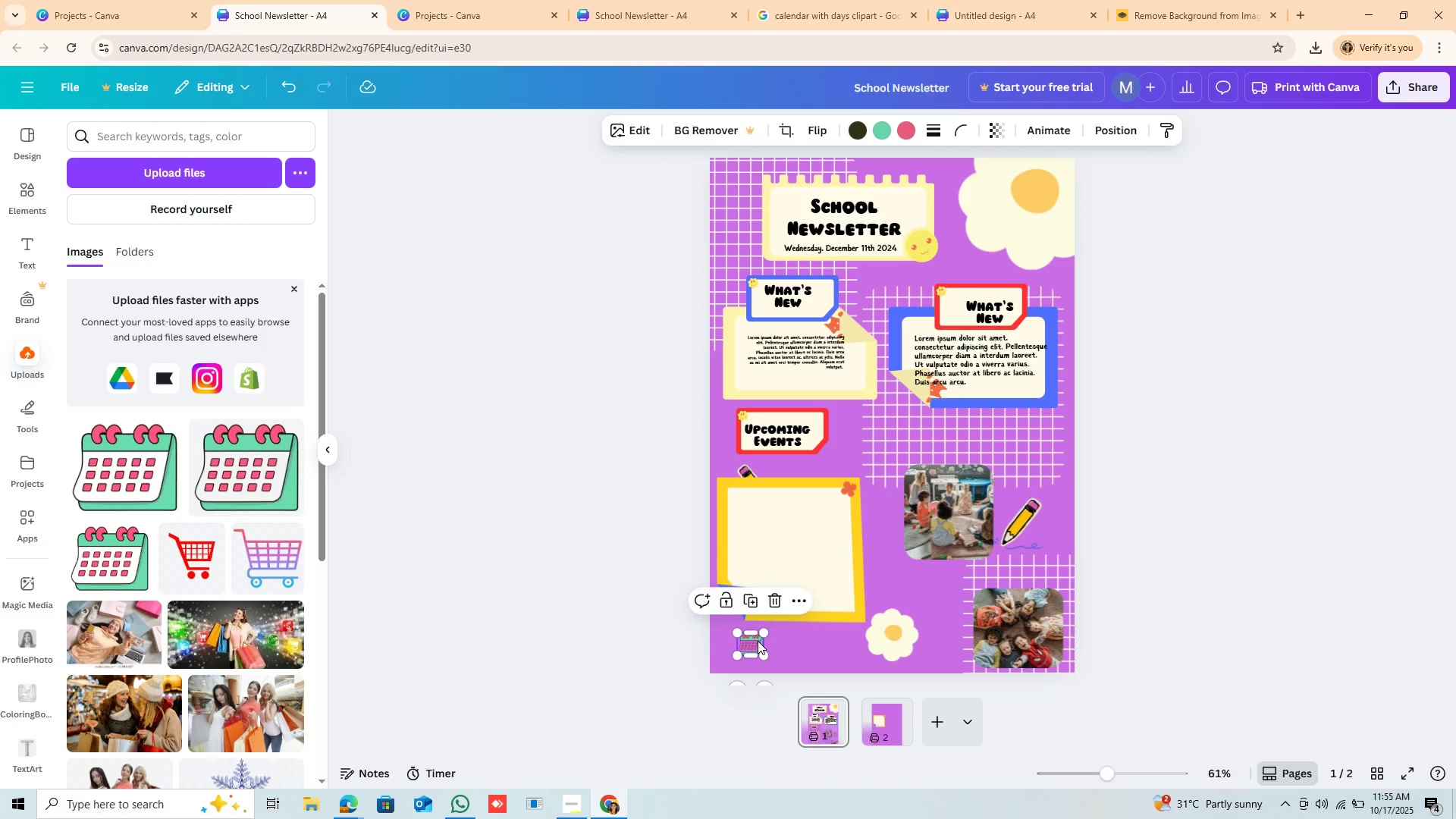 
left_click([758, 641])
 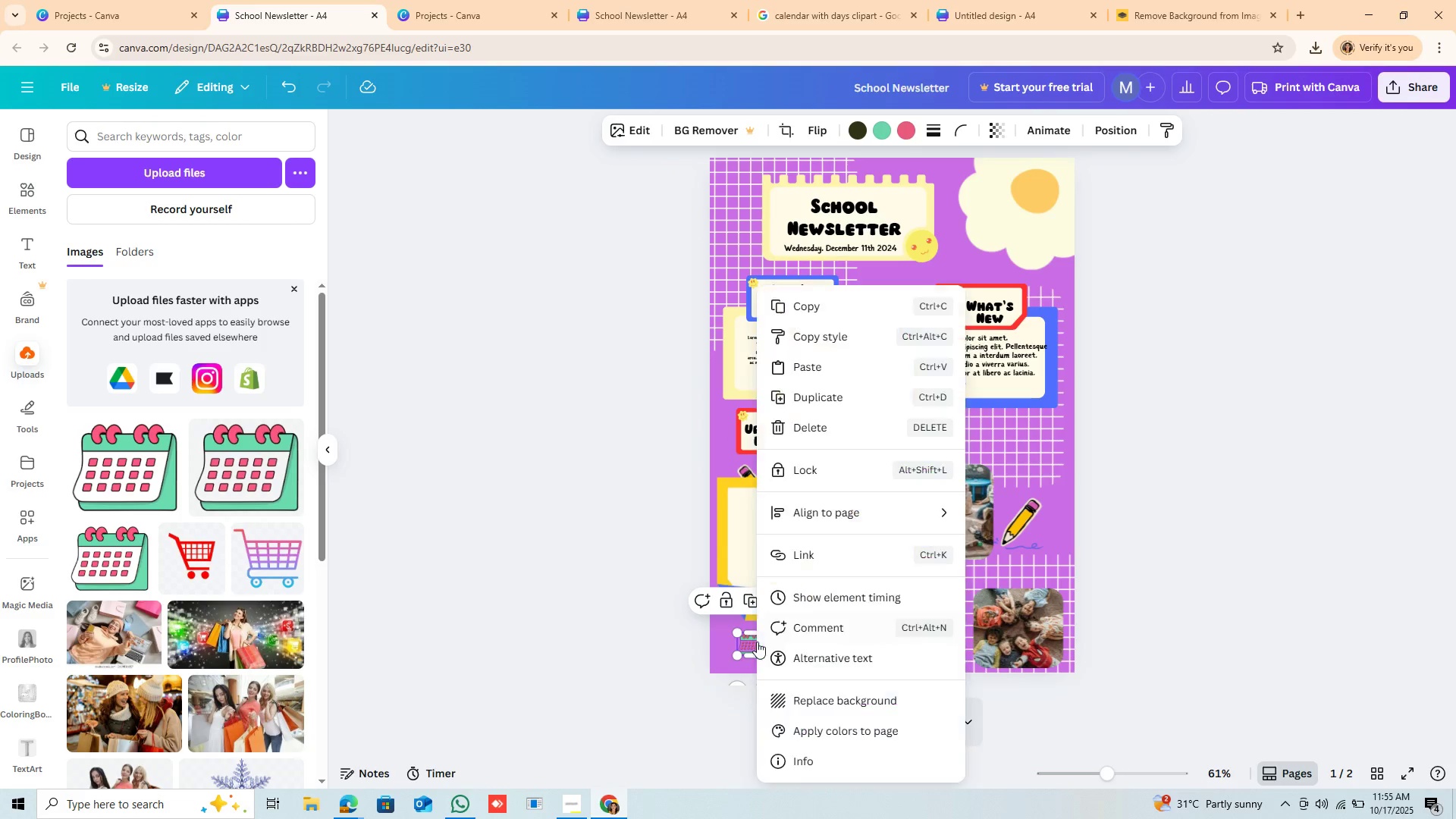 
right_click([757, 642])
 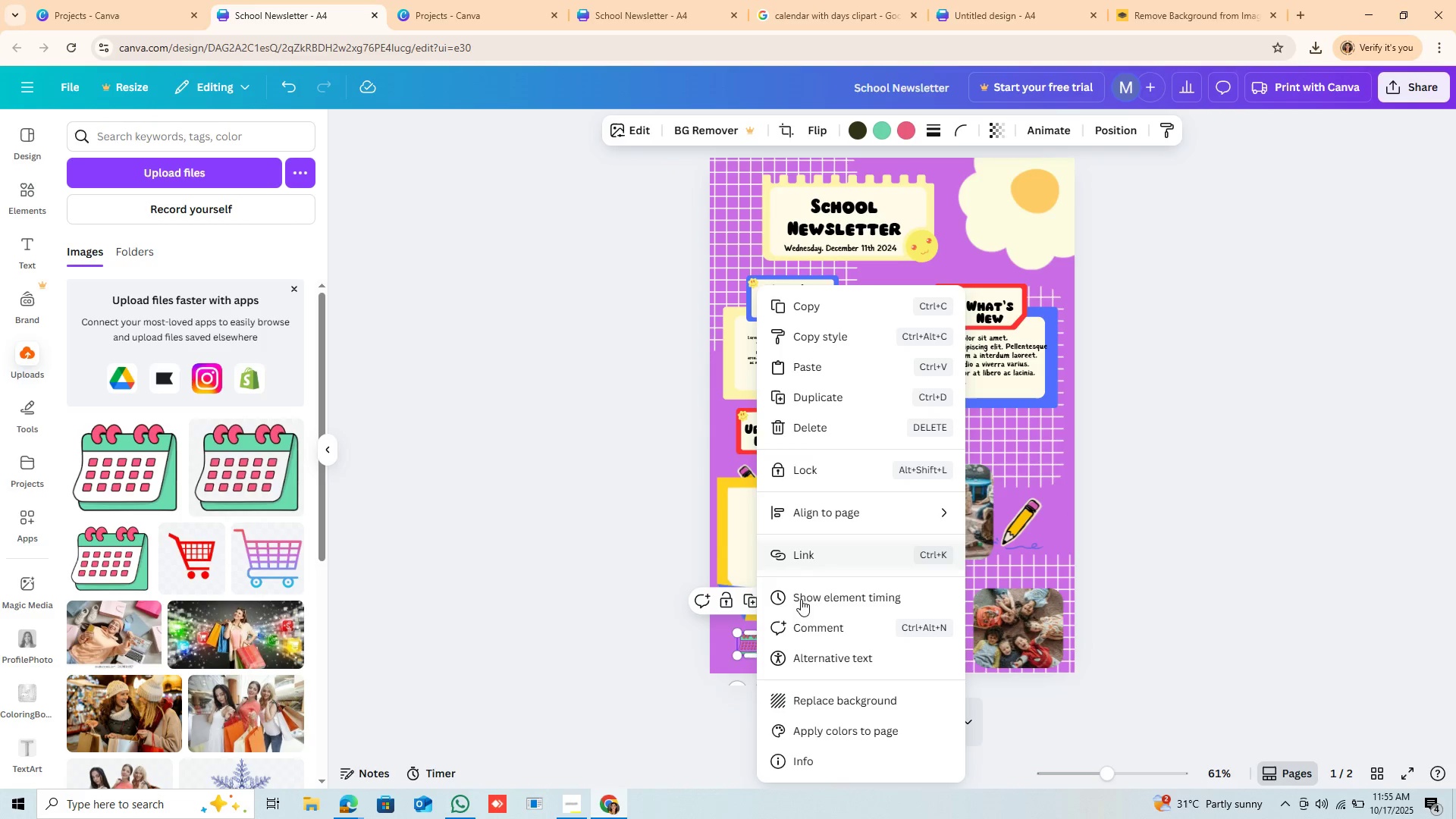 
key(Control+C)
 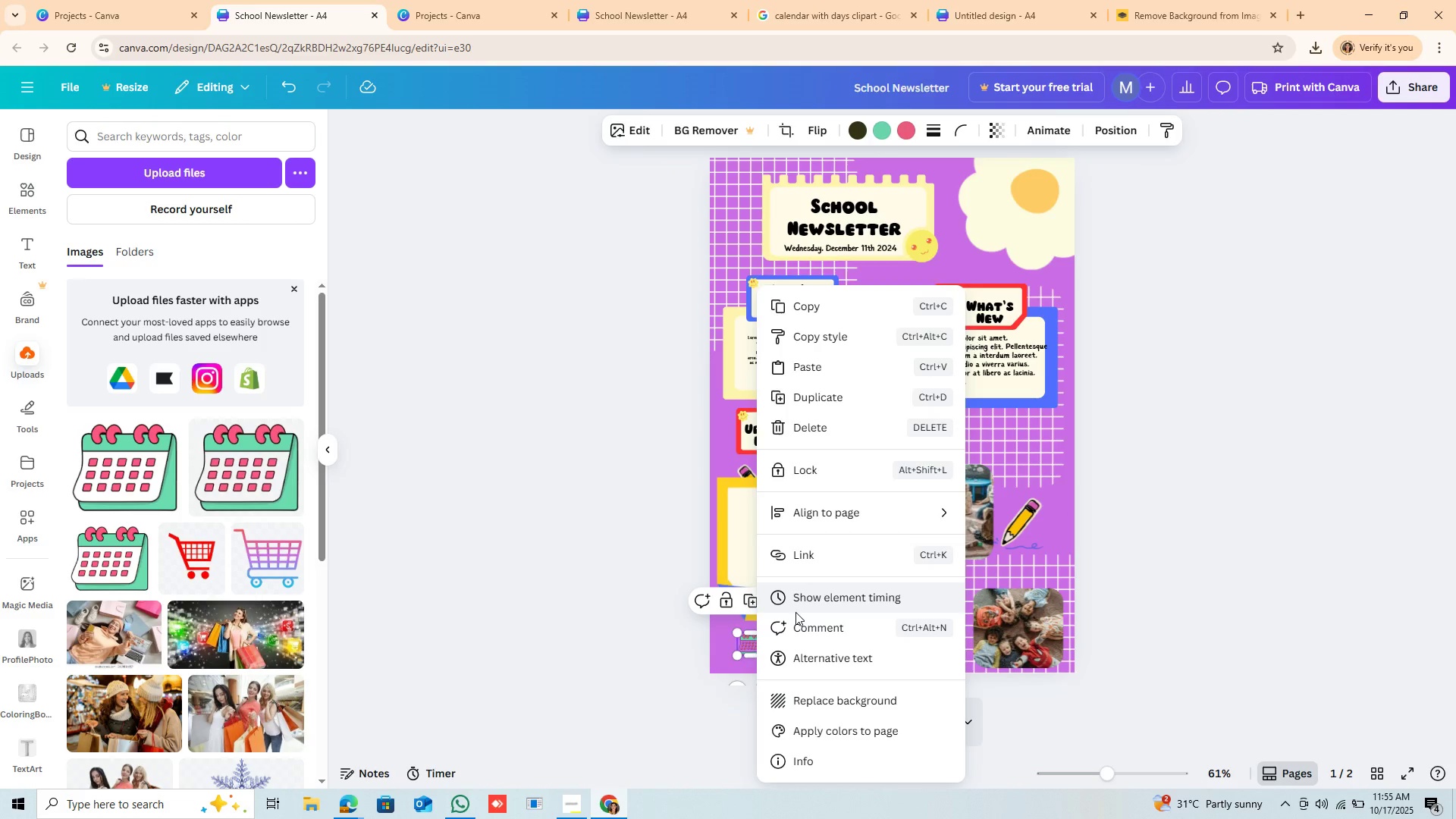 
key(Control+V)
 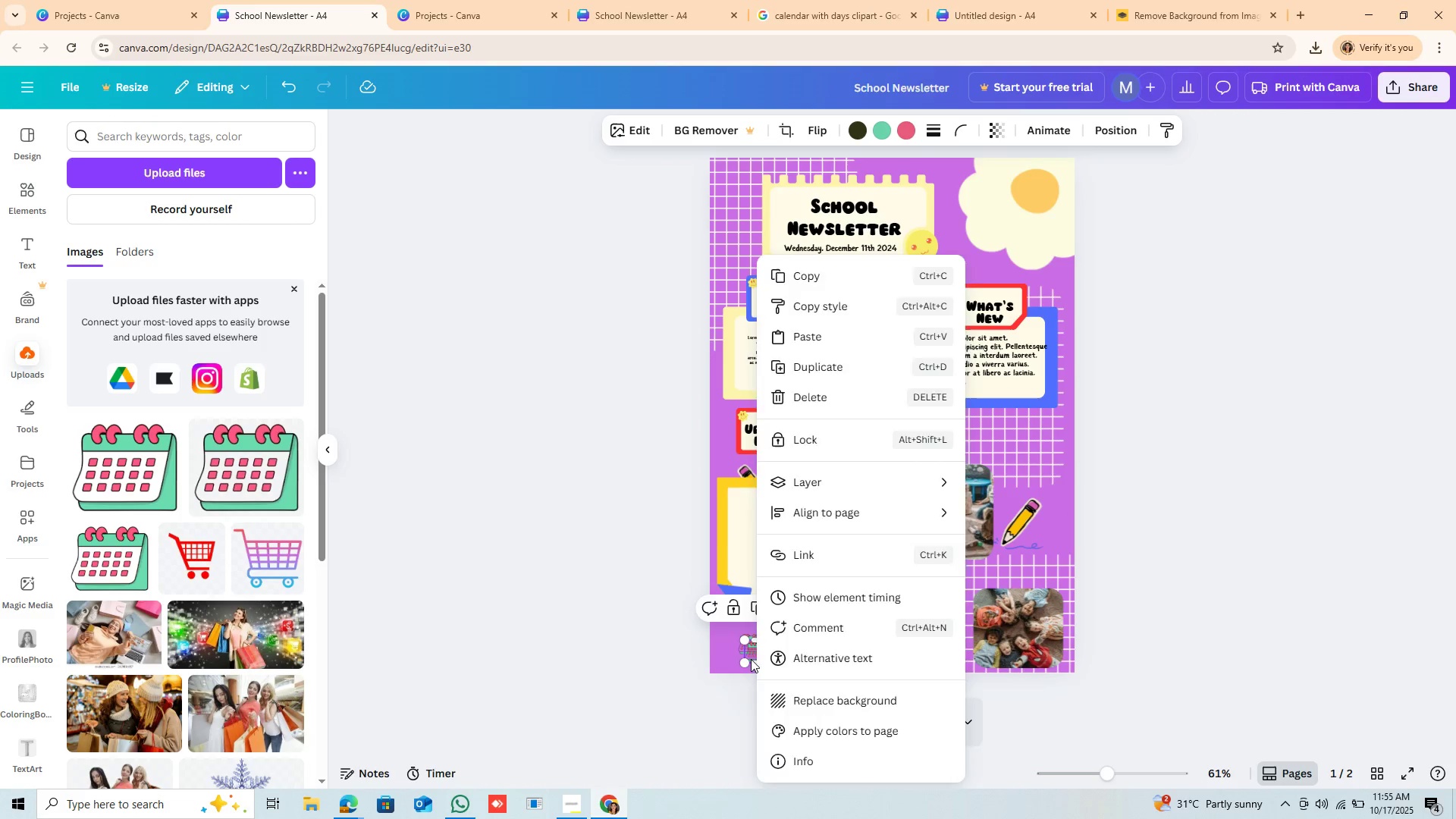 
left_click([751, 659])
 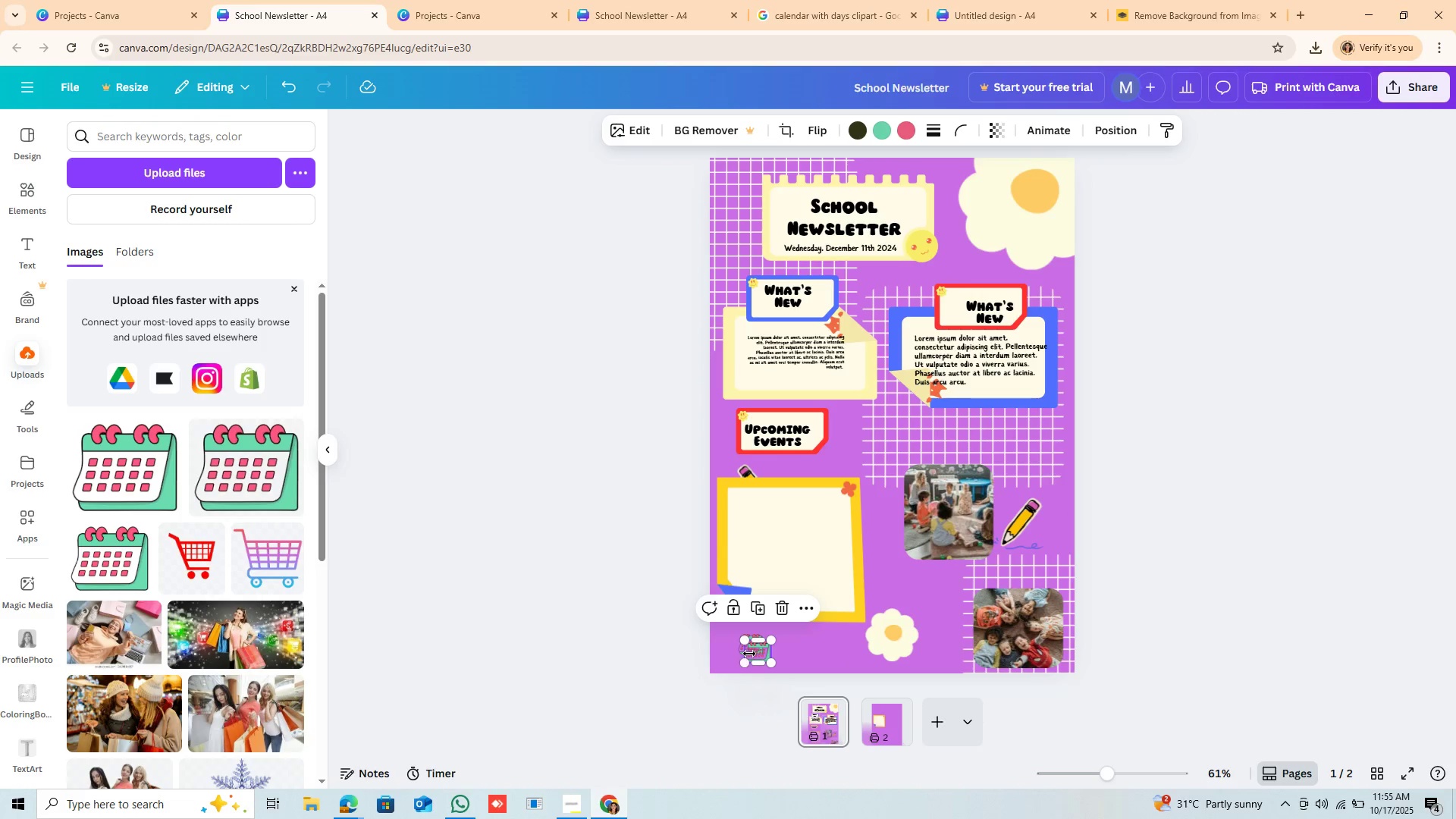 
left_click_drag(start_coordinate=[749, 654], to_coordinate=[765, 586])
 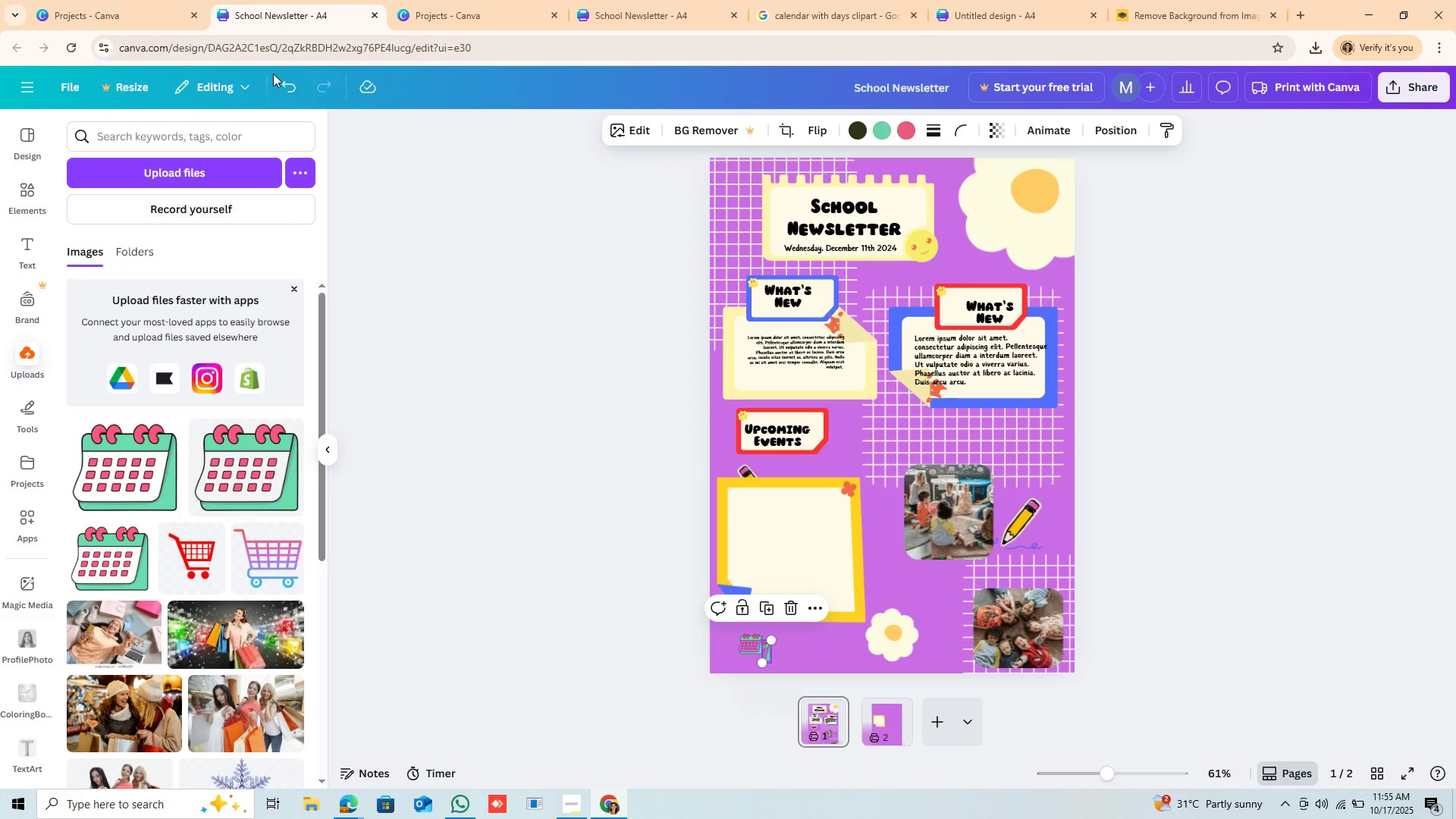 
left_click([283, 86])
 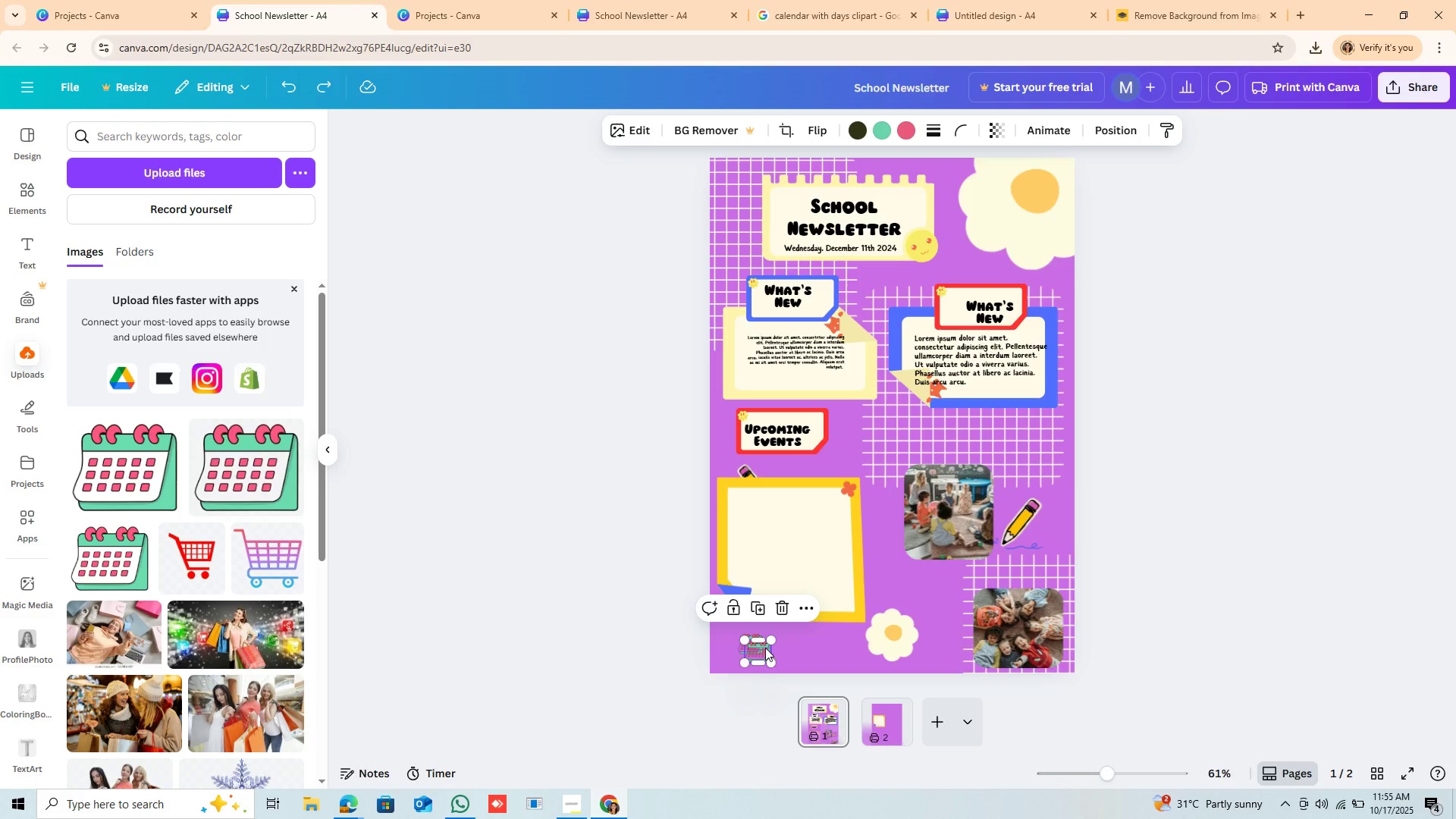 
left_click_drag(start_coordinate=[765, 648], to_coordinate=[757, 592])
 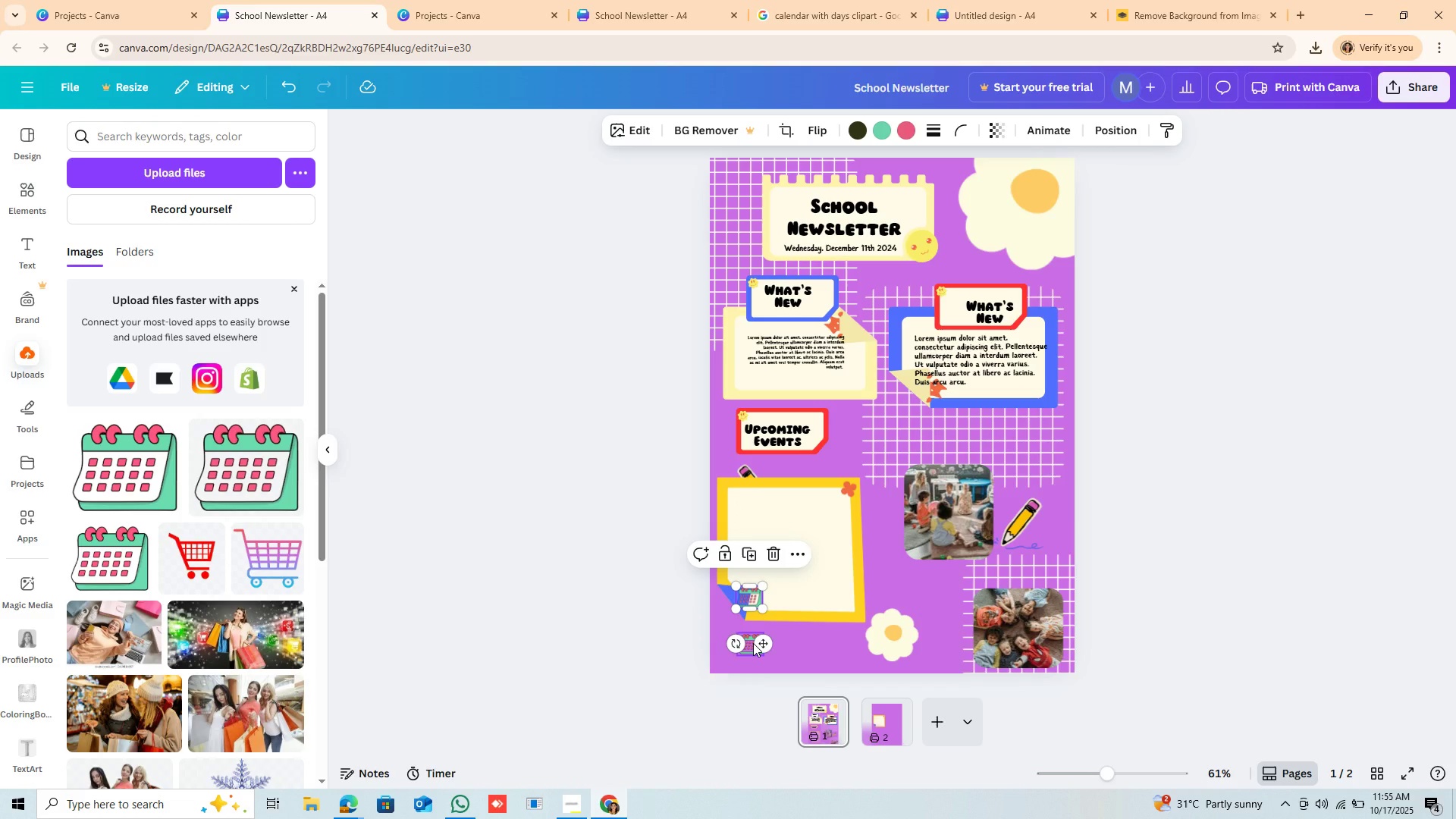 
key(Backspace)
 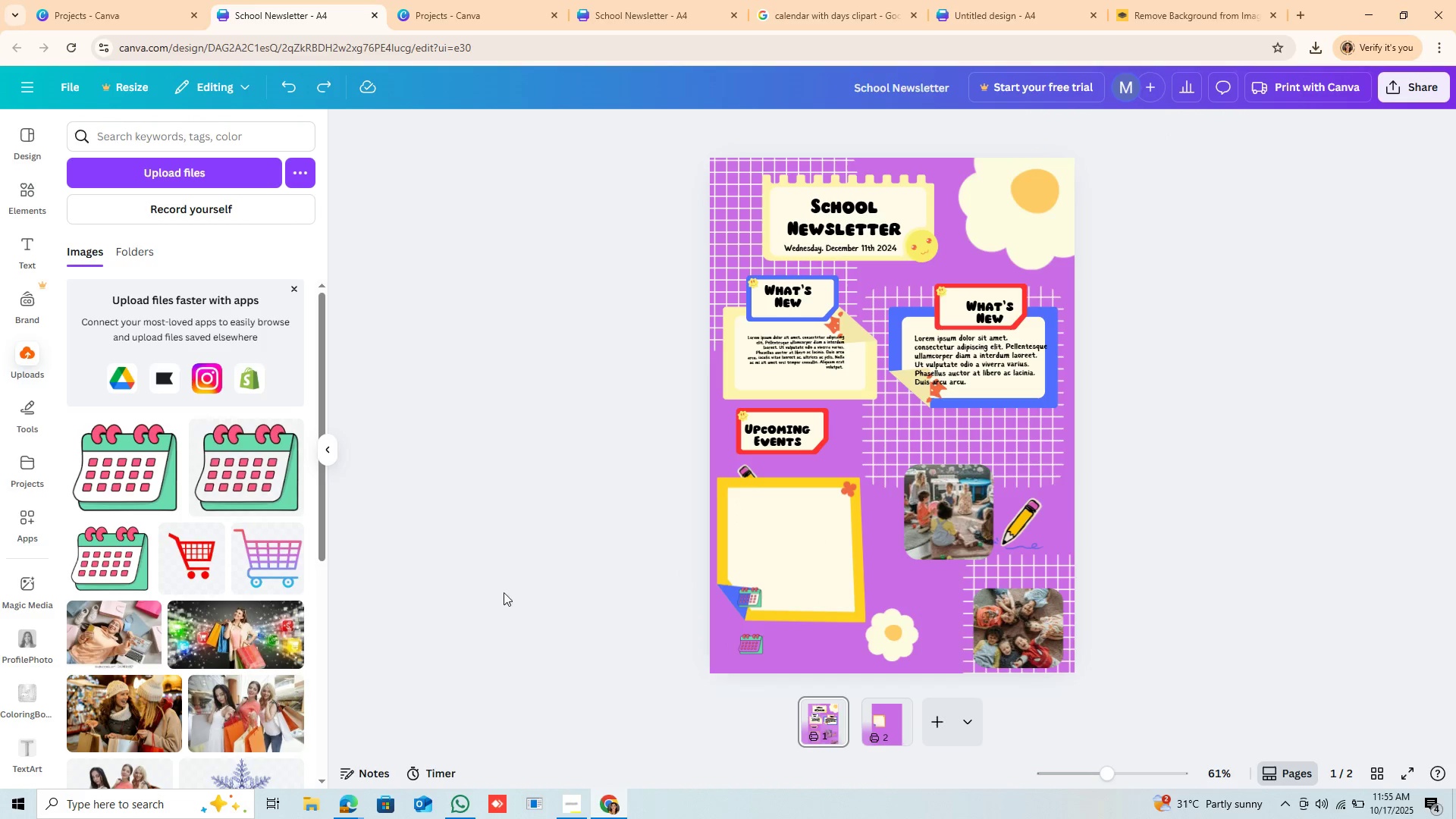 
wait(5.59)
 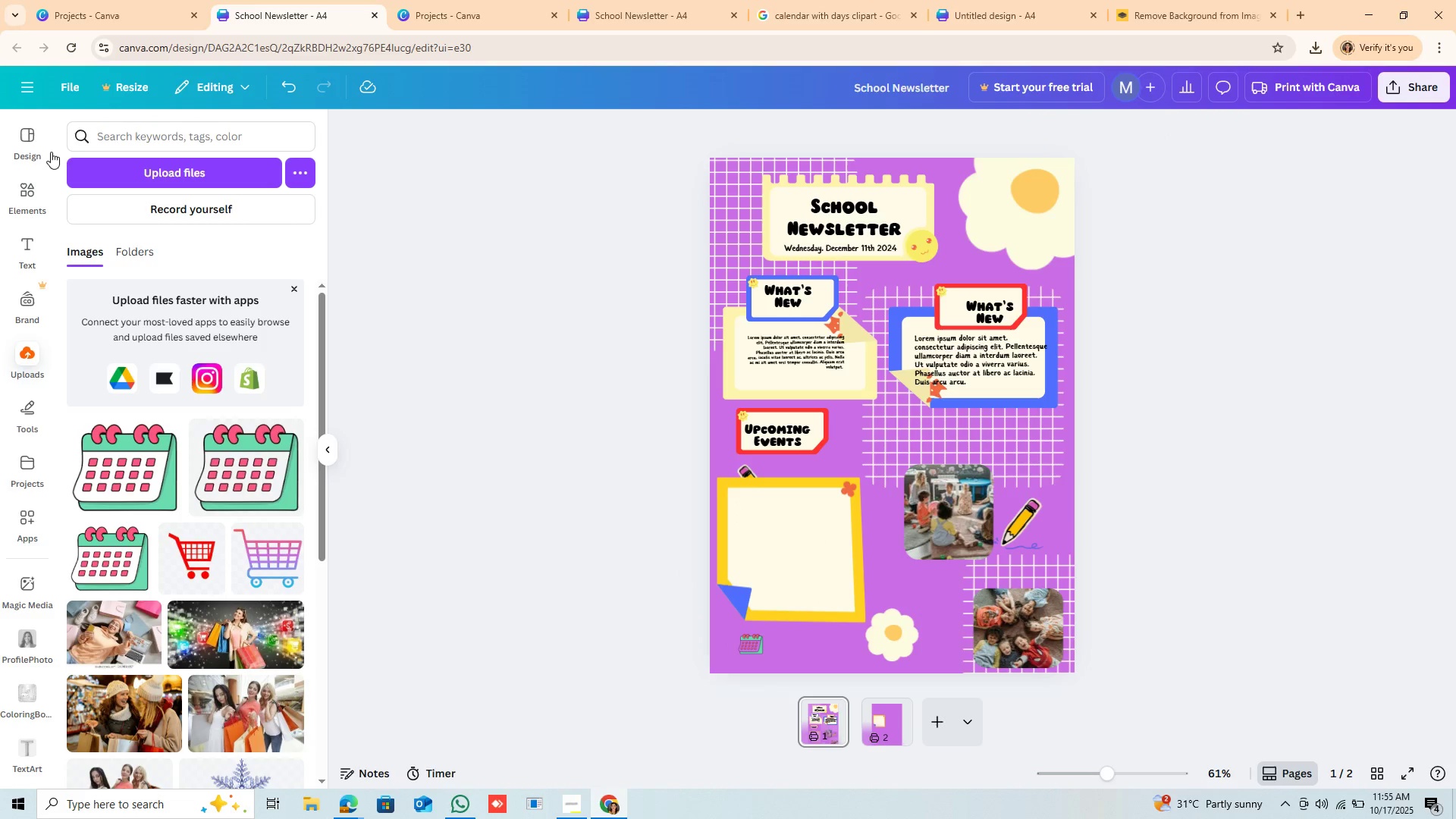 
left_click([756, 644])
 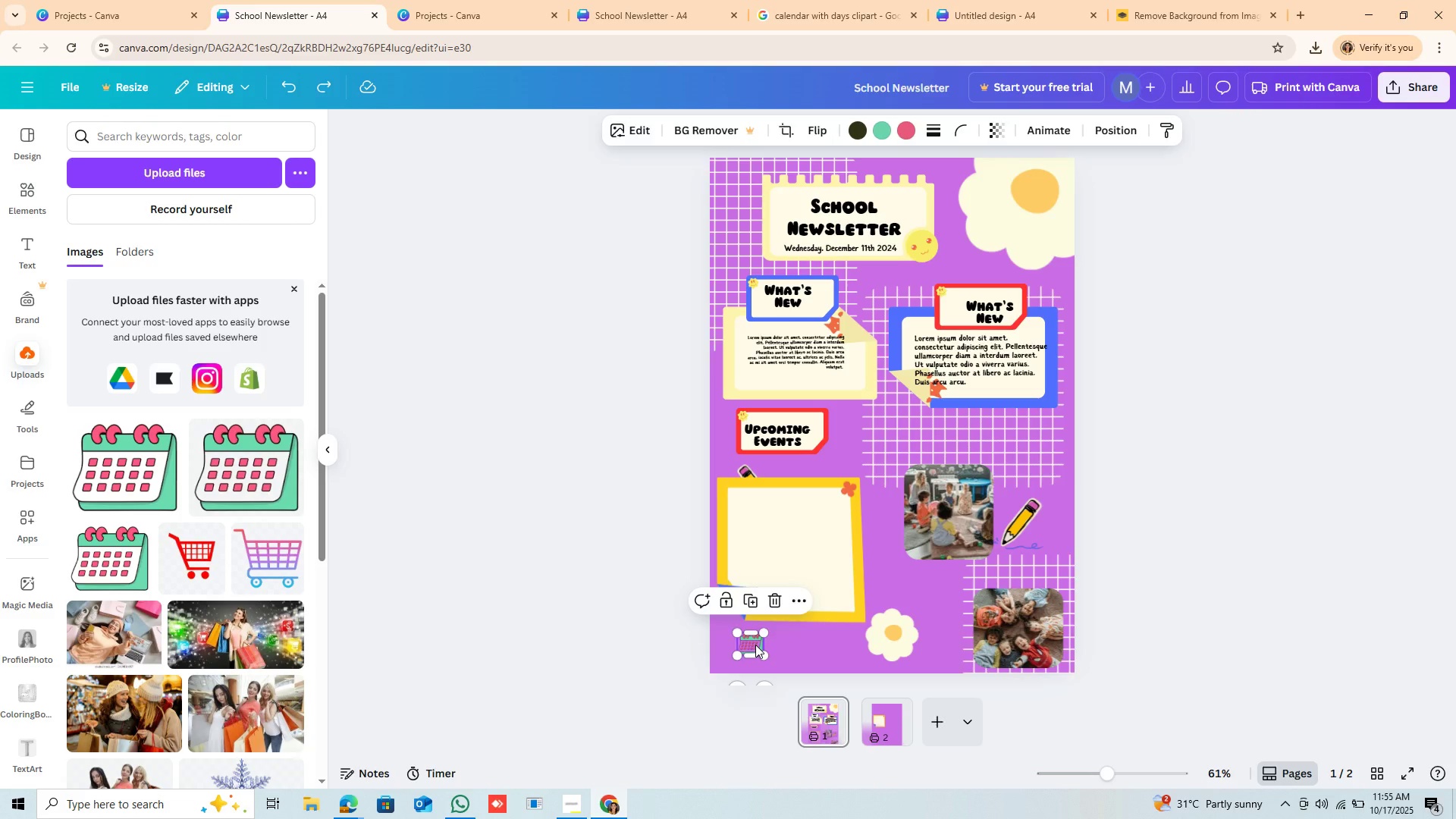 
key(Backspace)
 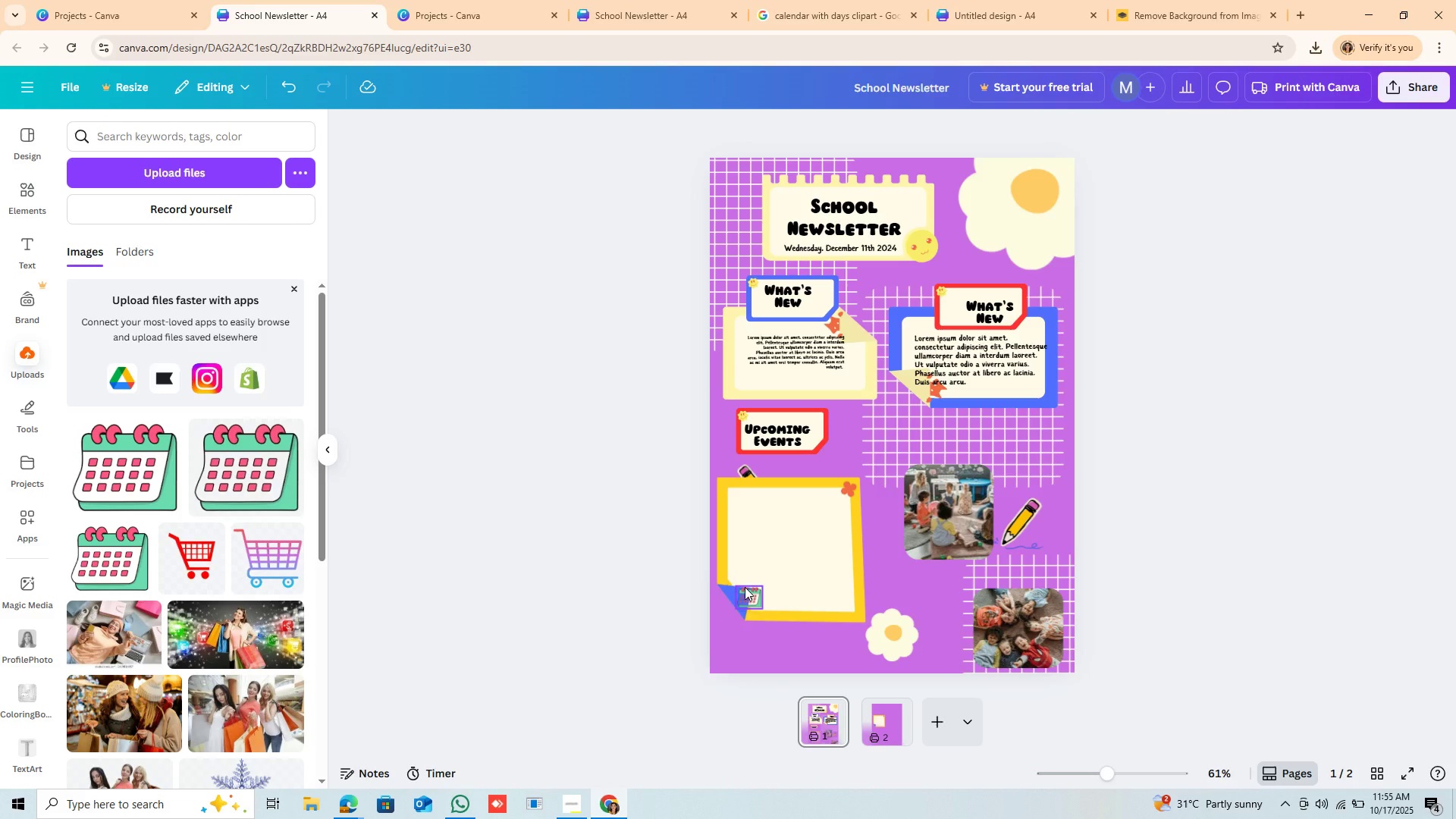 
left_click([745, 587])
 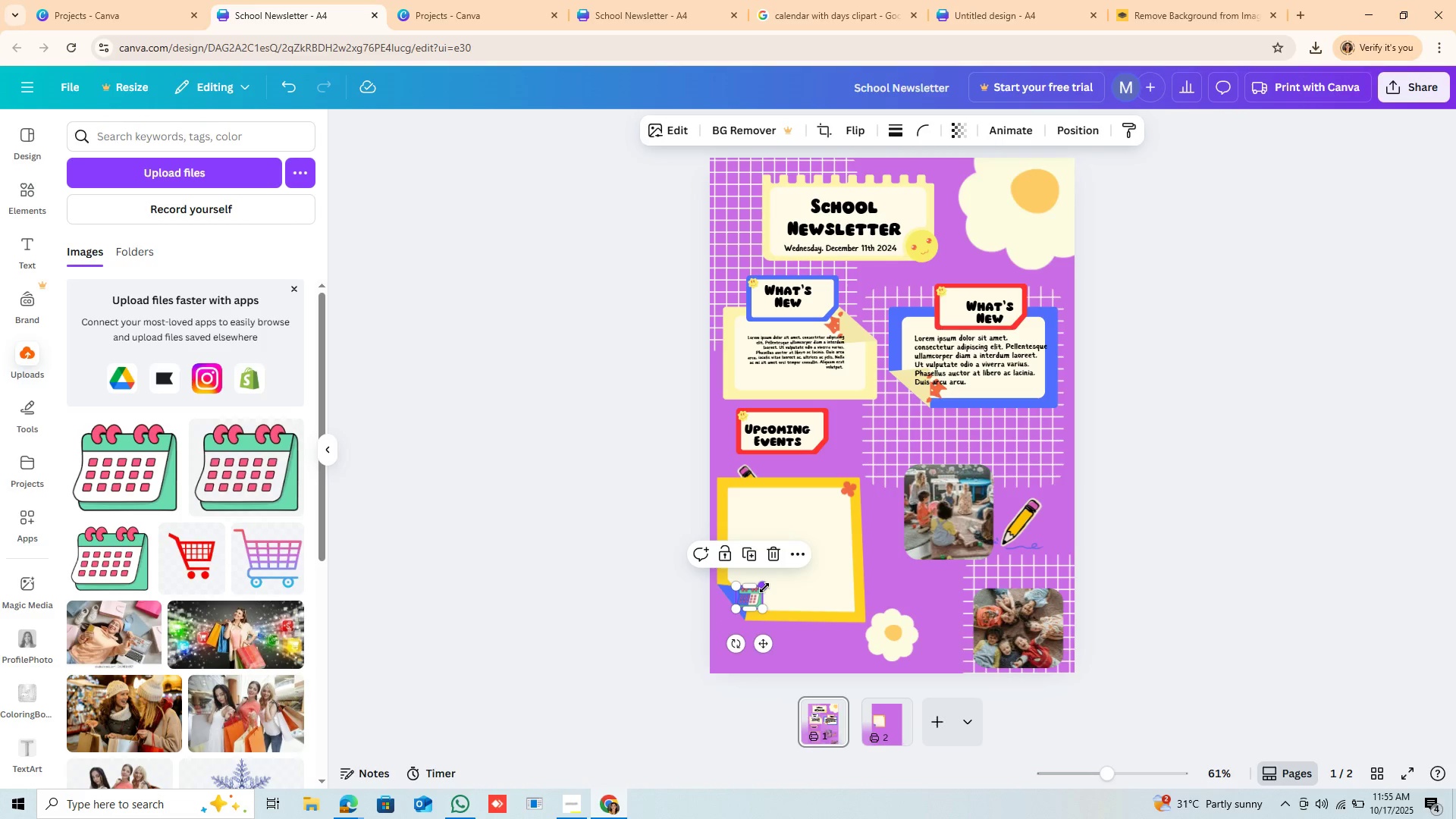 
left_click_drag(start_coordinate=[764, 588], to_coordinate=[888, 541])
 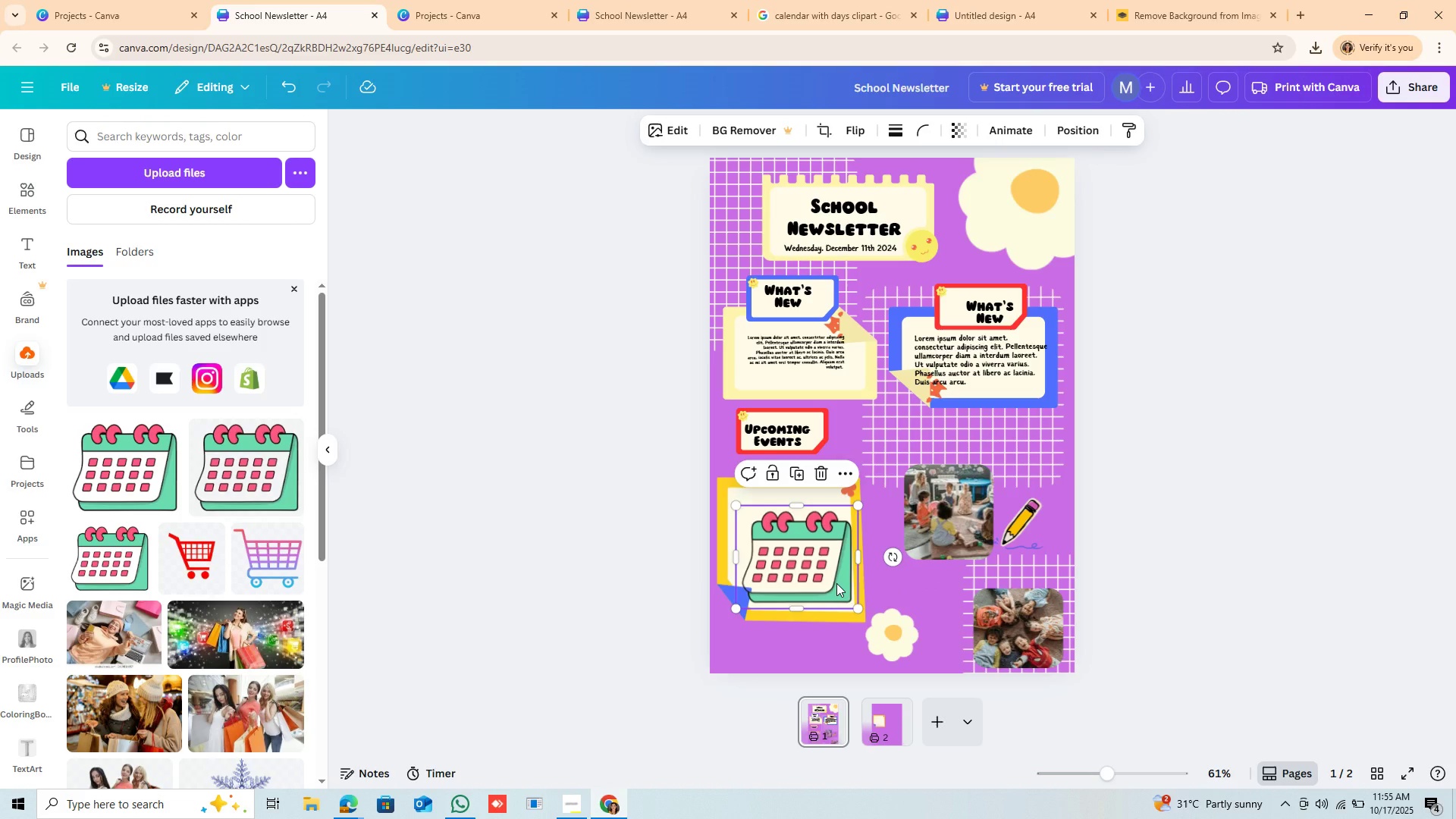 
left_click_drag(start_coordinate=[836, 583], to_coordinate=[820, 552])
 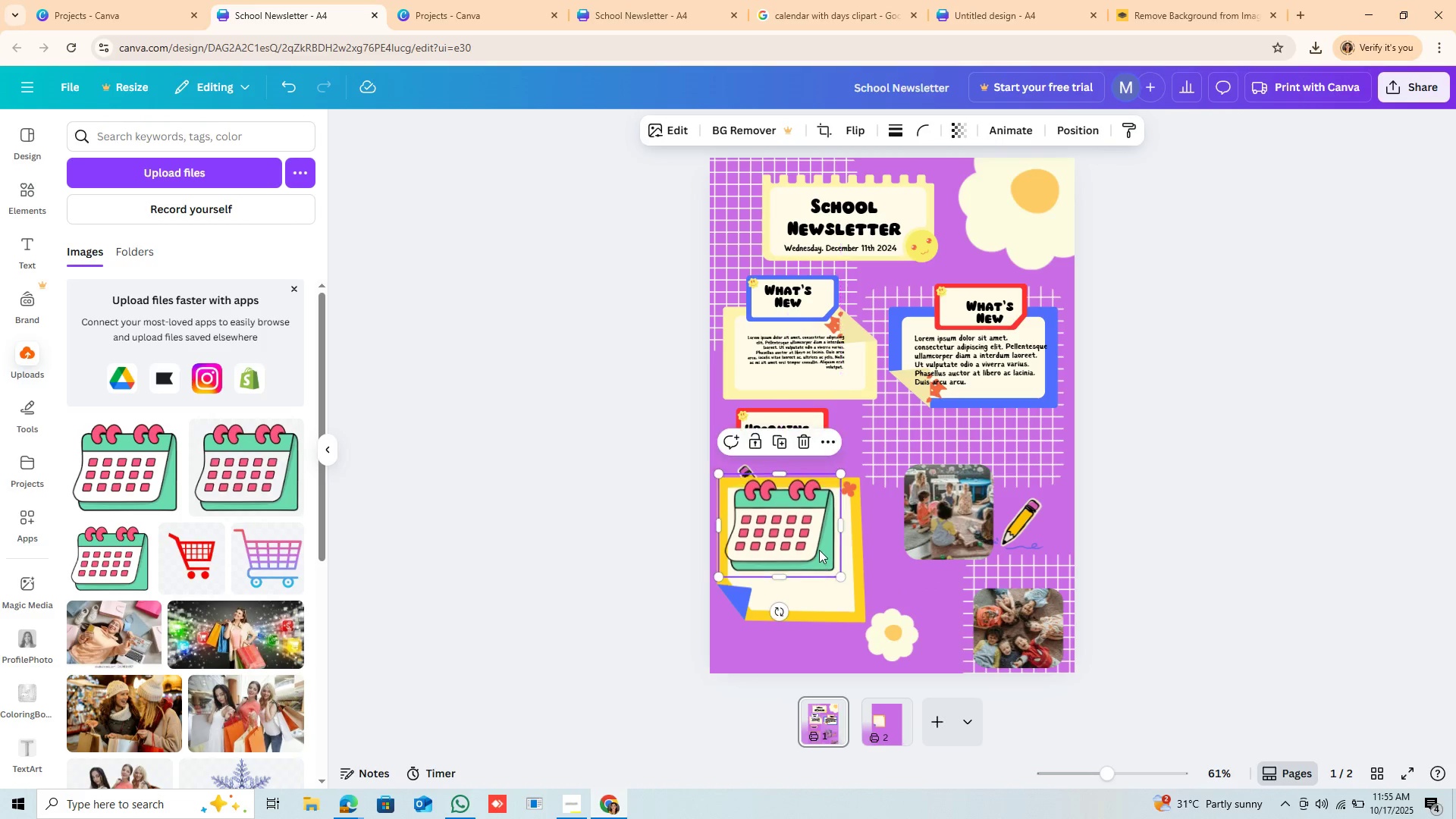 
left_click_drag(start_coordinate=[820, 552], to_coordinate=[824, 574])
 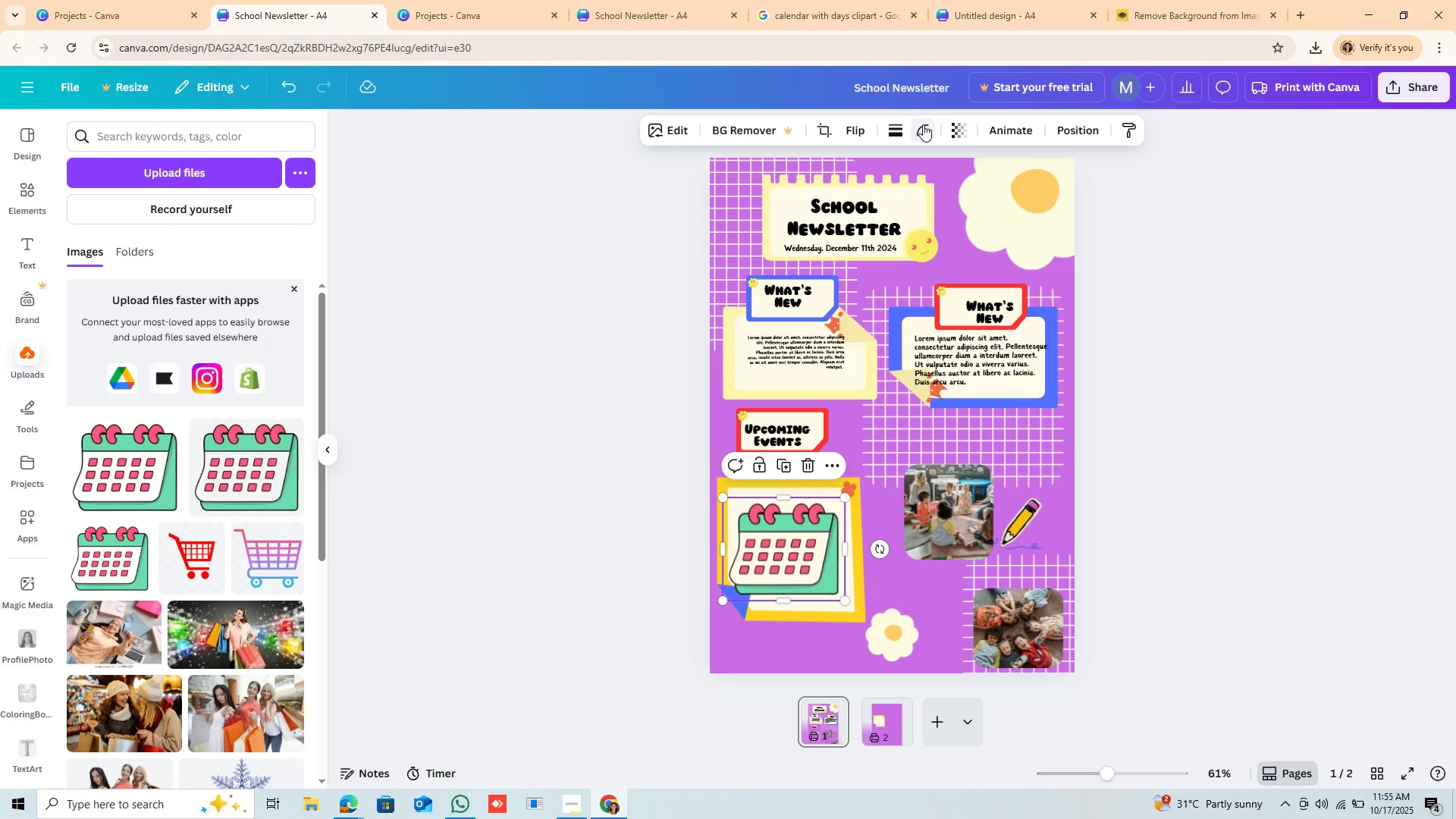 
left_click([959, 124])
 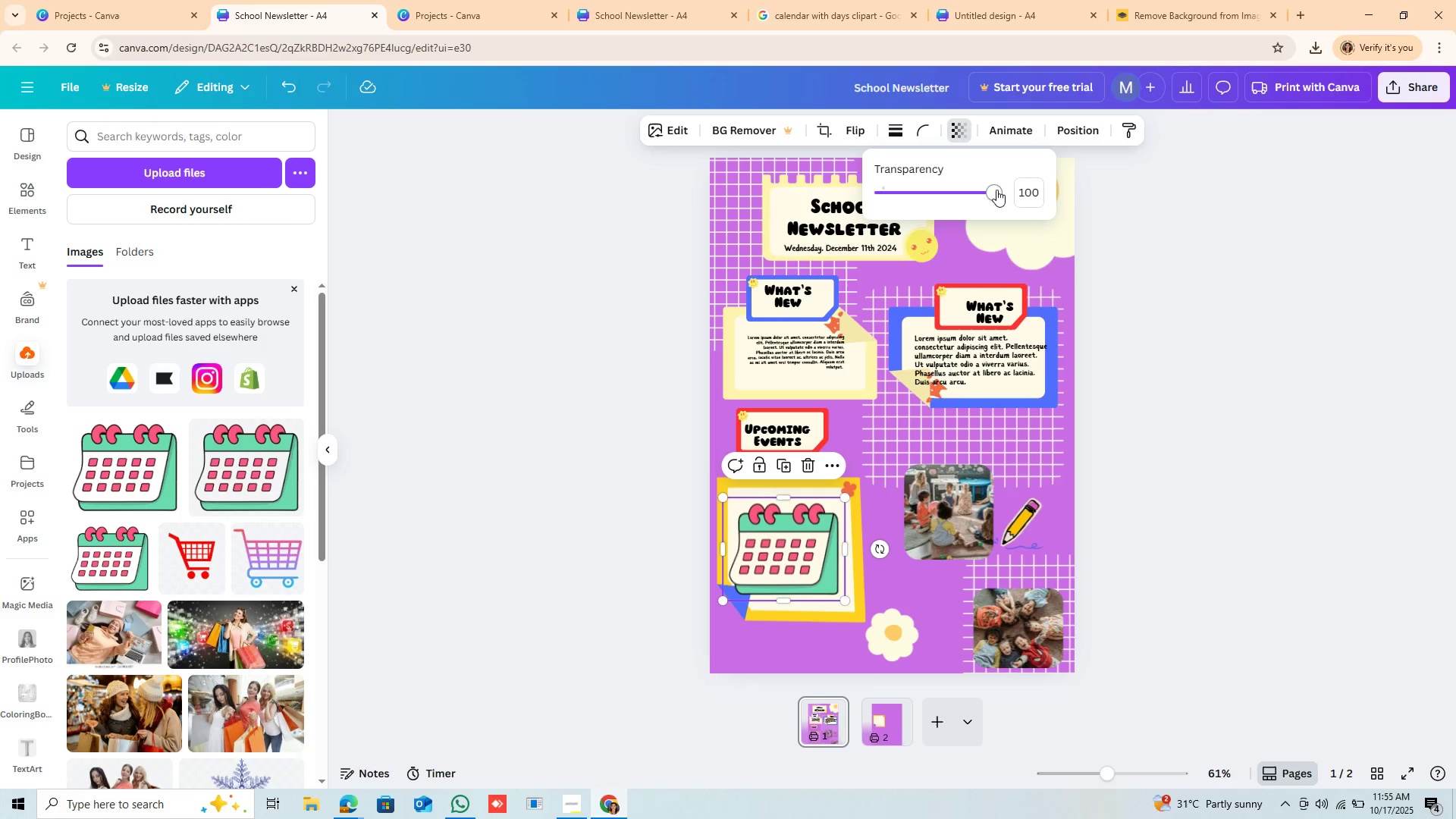 
left_click_drag(start_coordinate=[993, 190], to_coordinate=[898, 228])
 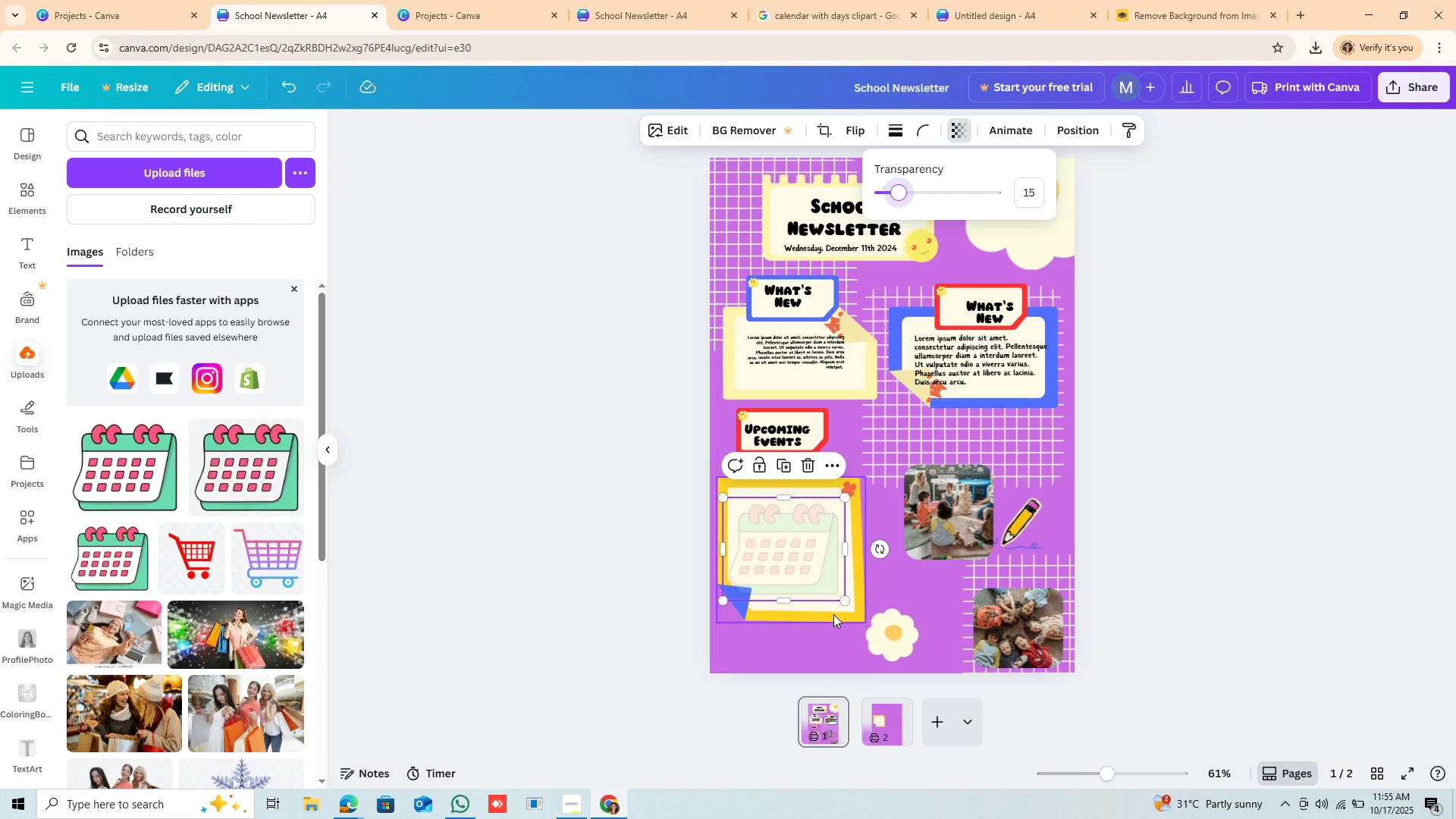 
left_click_drag(start_coordinate=[833, 614], to_coordinate=[830, 635])
 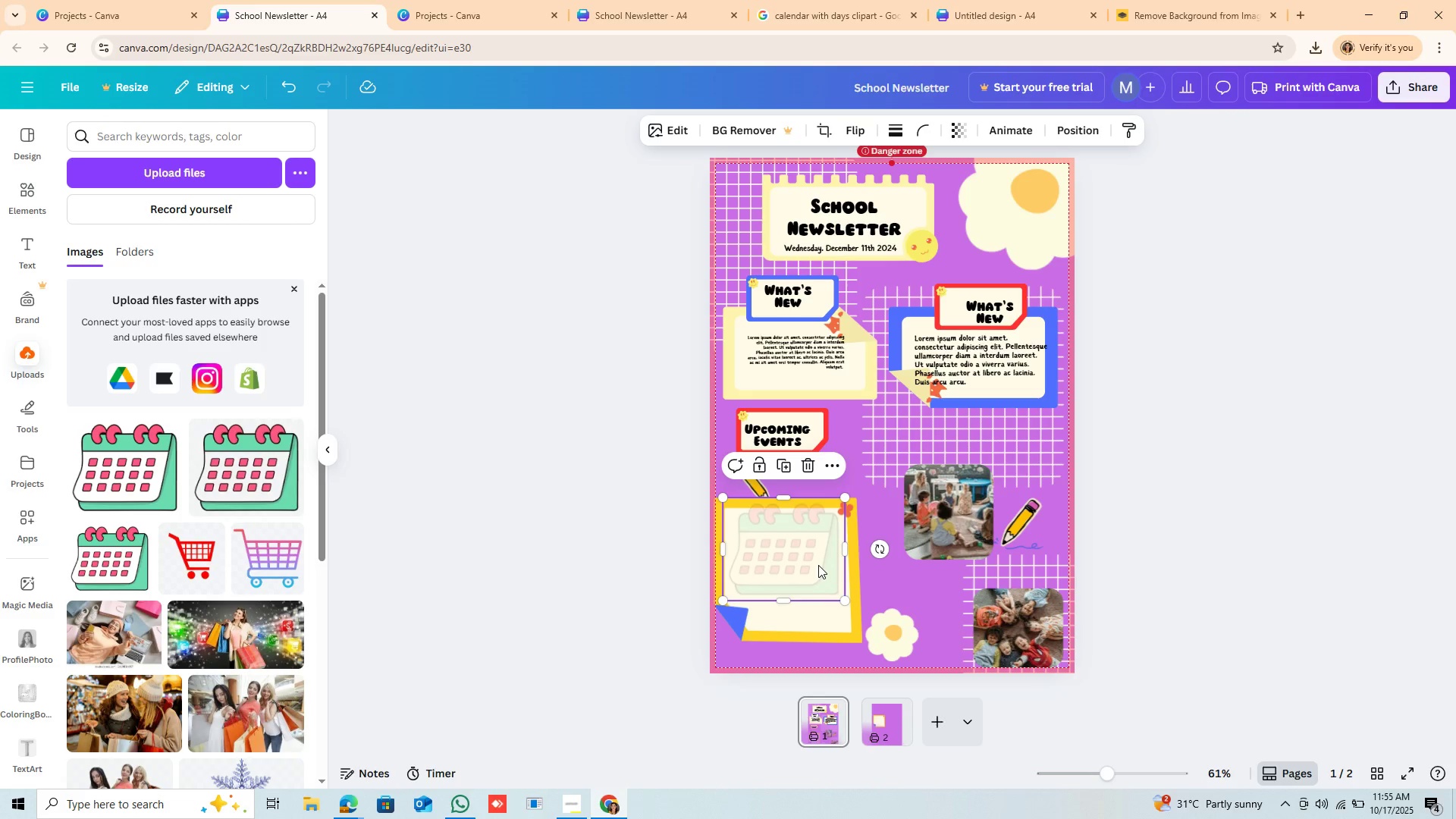 
left_click([818, 565])
 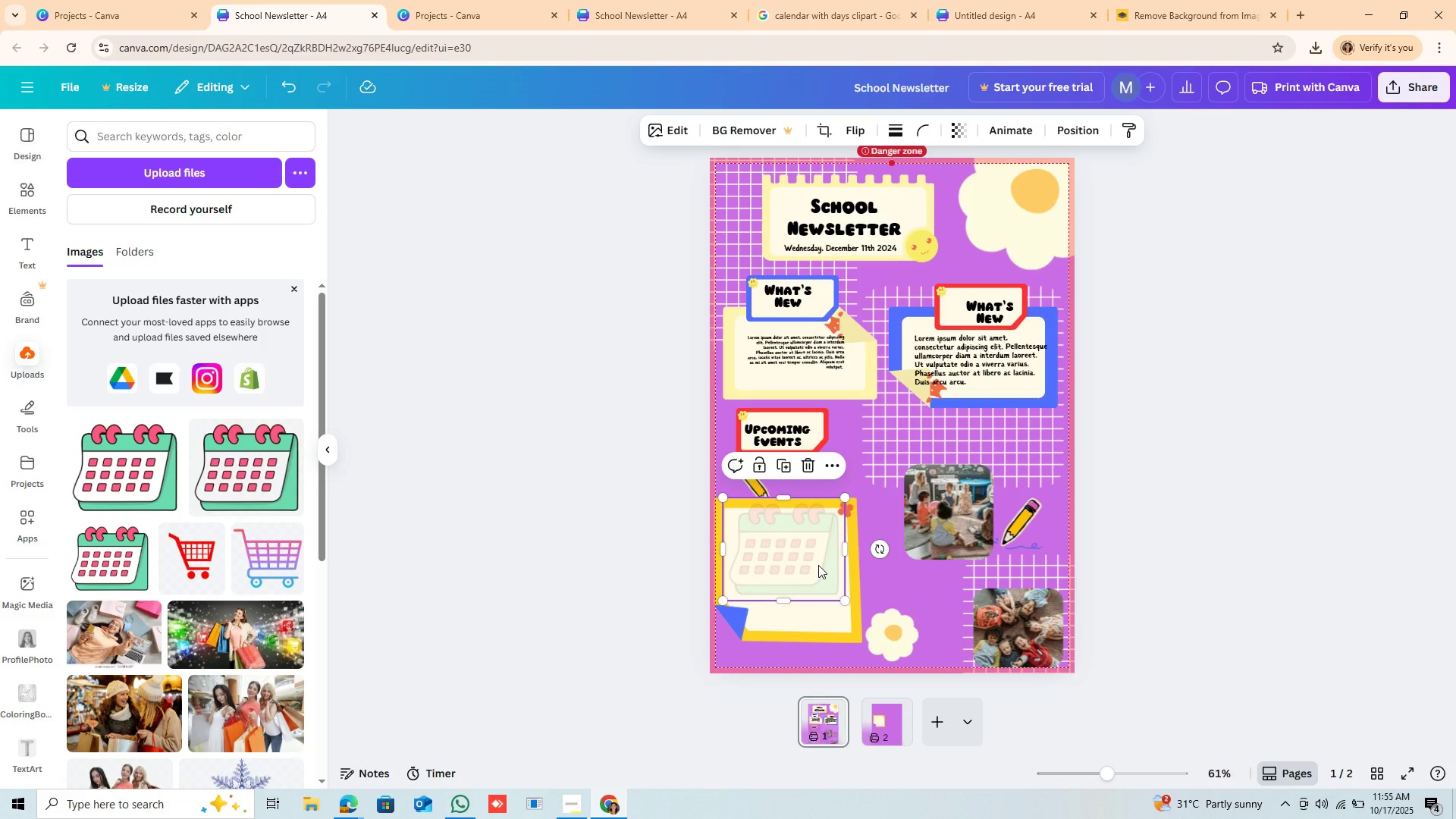 
left_click_drag(start_coordinate=[818, 565], to_coordinate=[824, 585])
 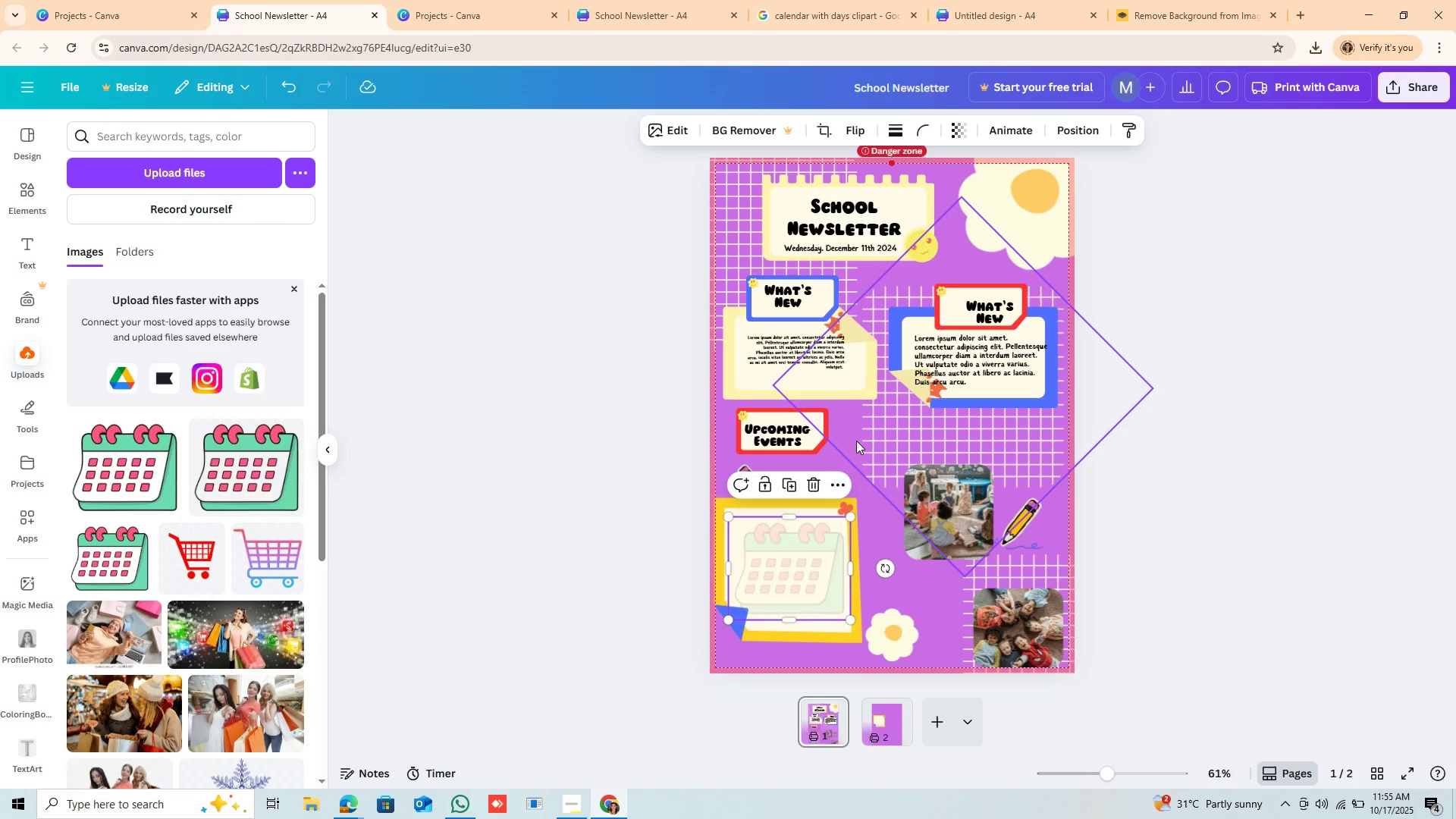 
left_click([856, 441])
 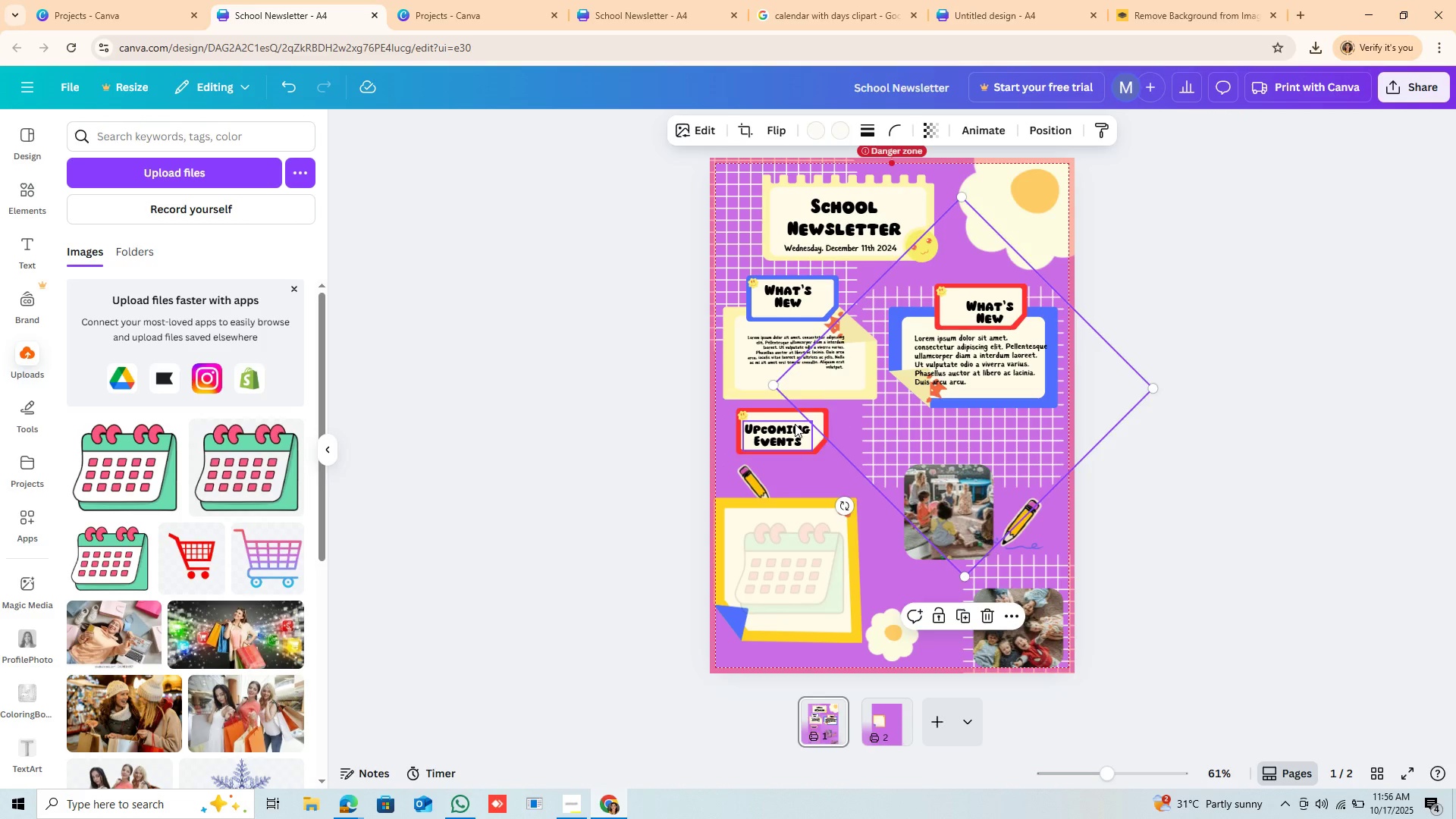 
left_click_drag(start_coordinate=[795, 424], to_coordinate=[796, 498])
 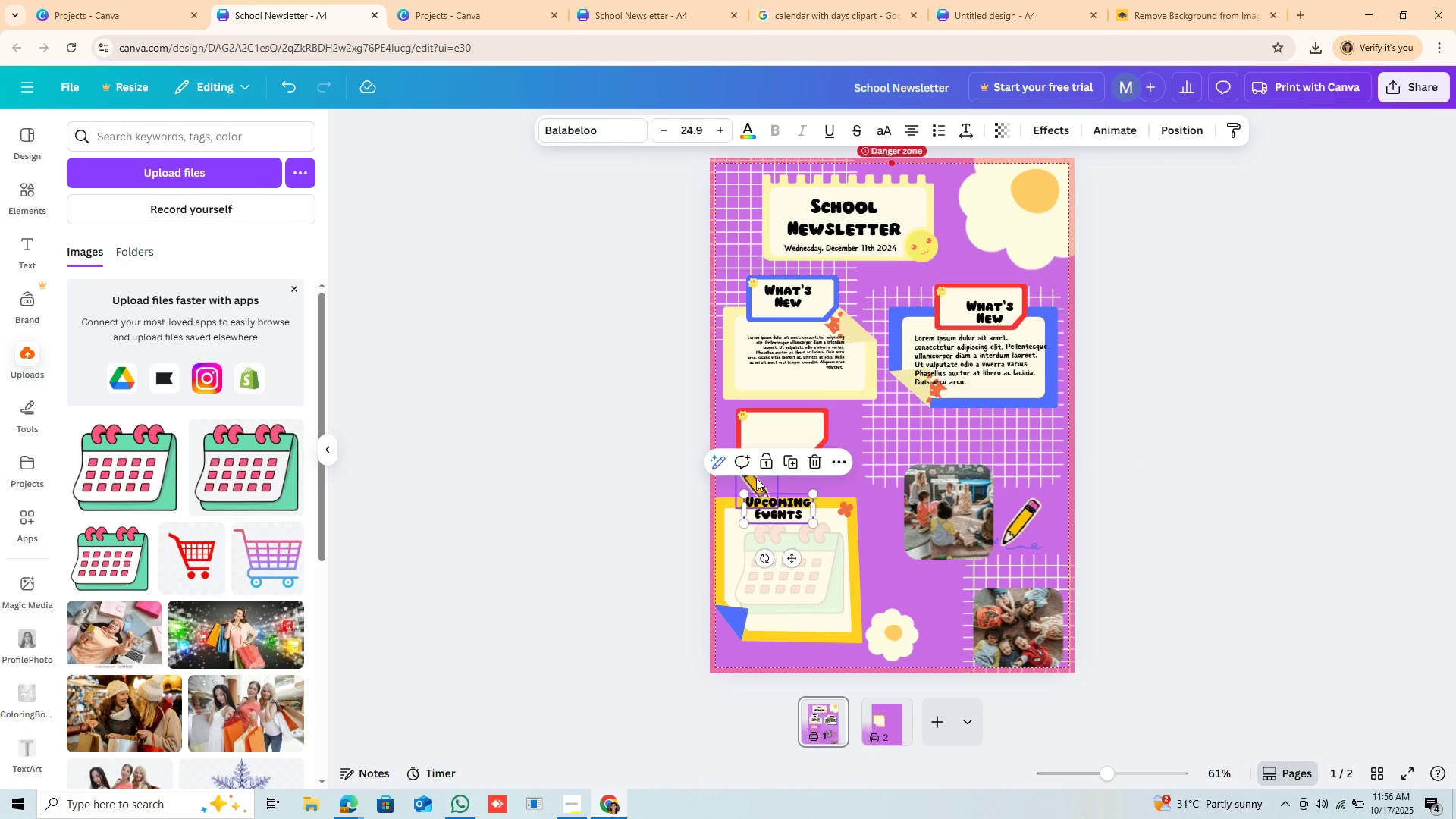 
left_click_drag(start_coordinate=[756, 478], to_coordinate=[916, 474])
 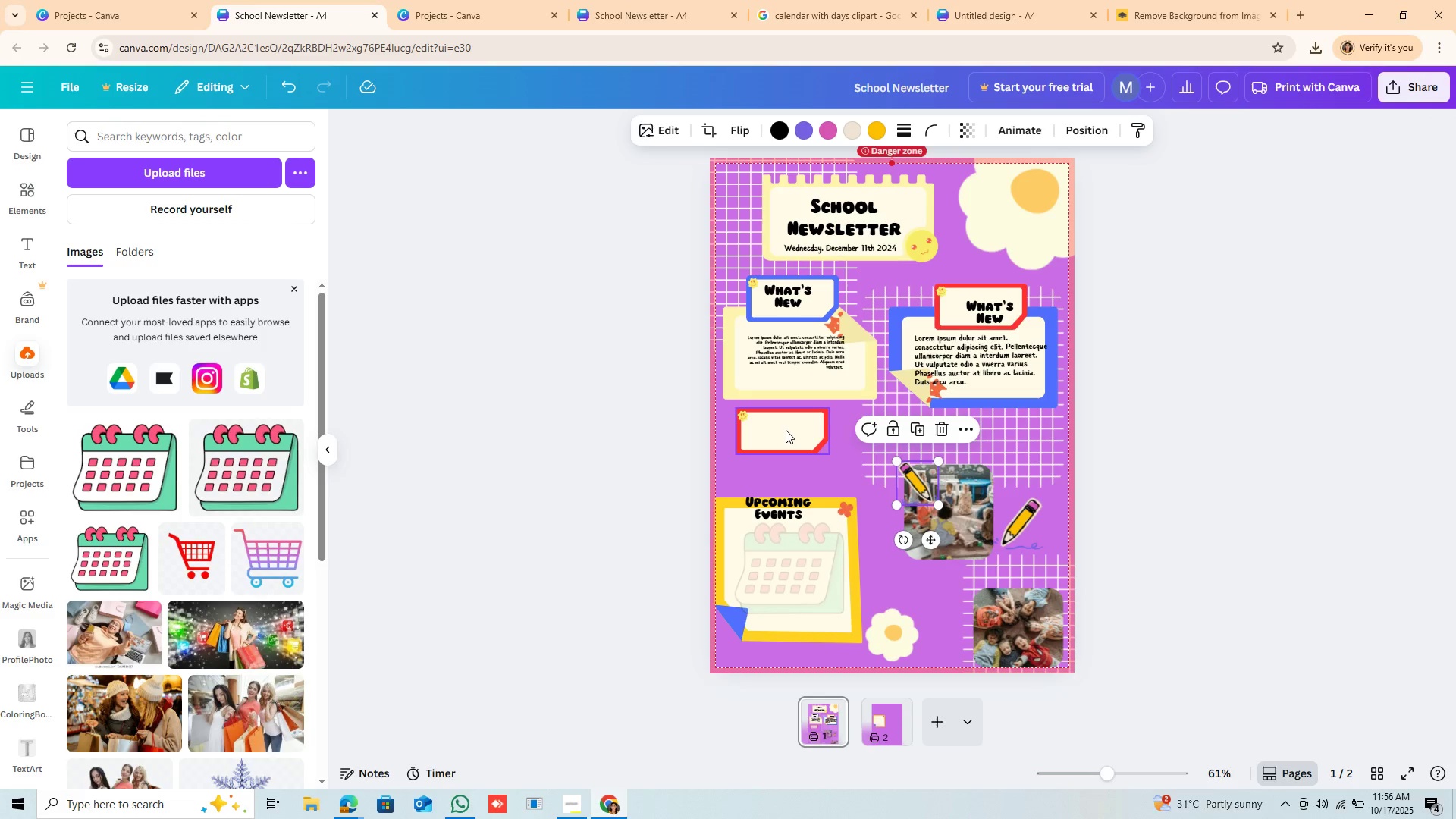 
left_click_drag(start_coordinate=[786, 430], to_coordinate=[783, 504])
 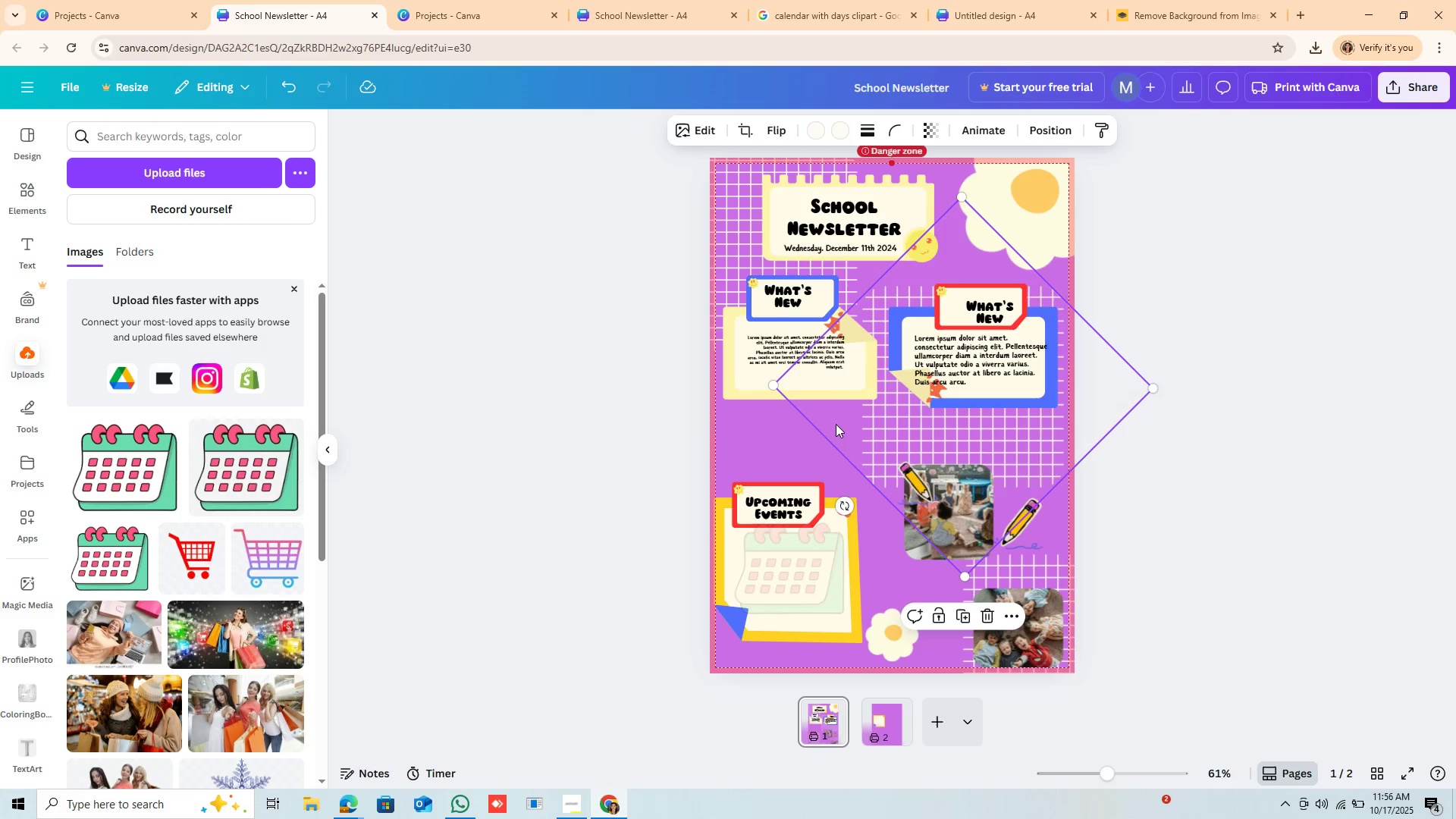 
left_click([836, 424])
 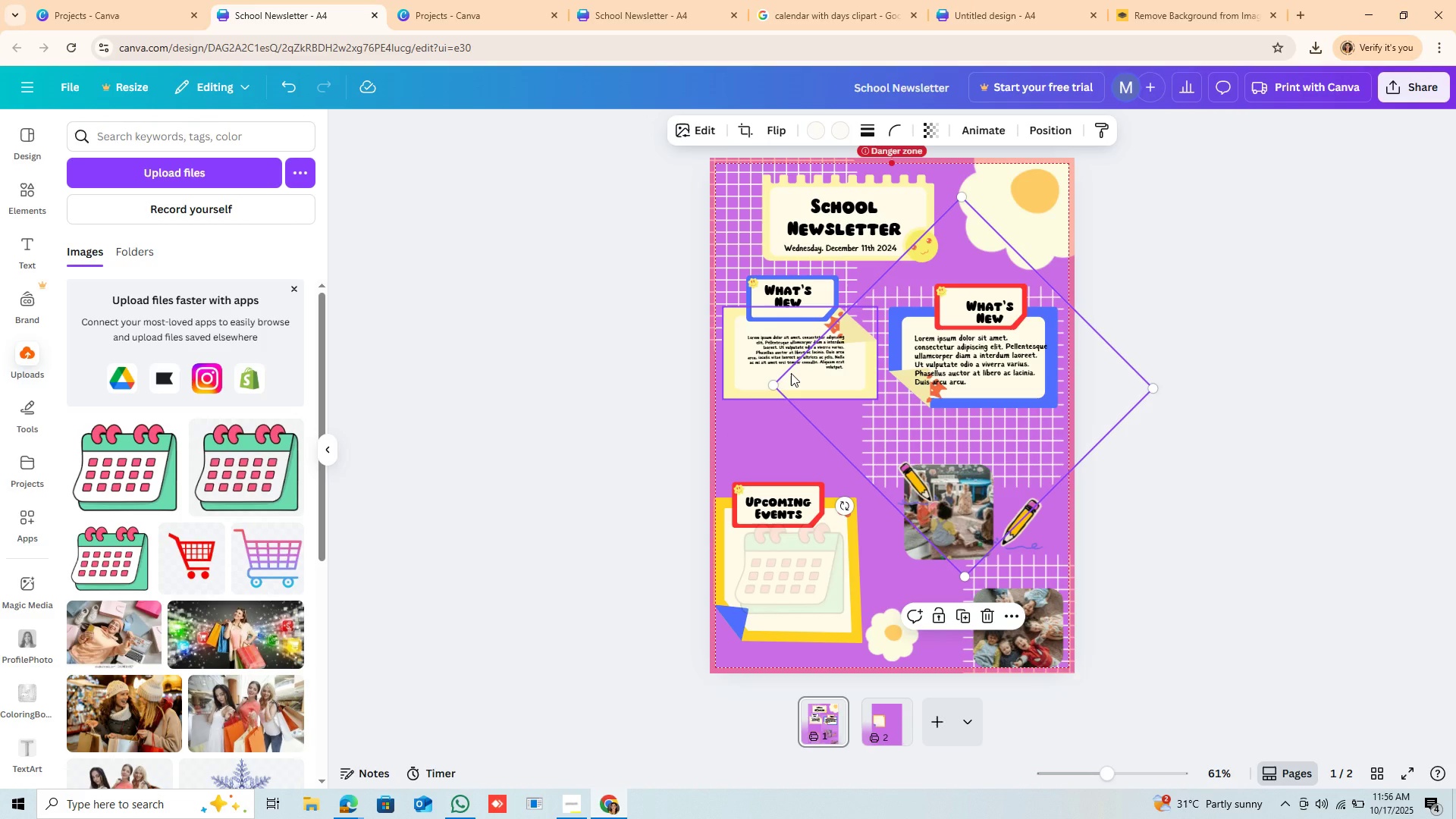 
left_click_drag(start_coordinate=[791, 373], to_coordinate=[799, 389])
 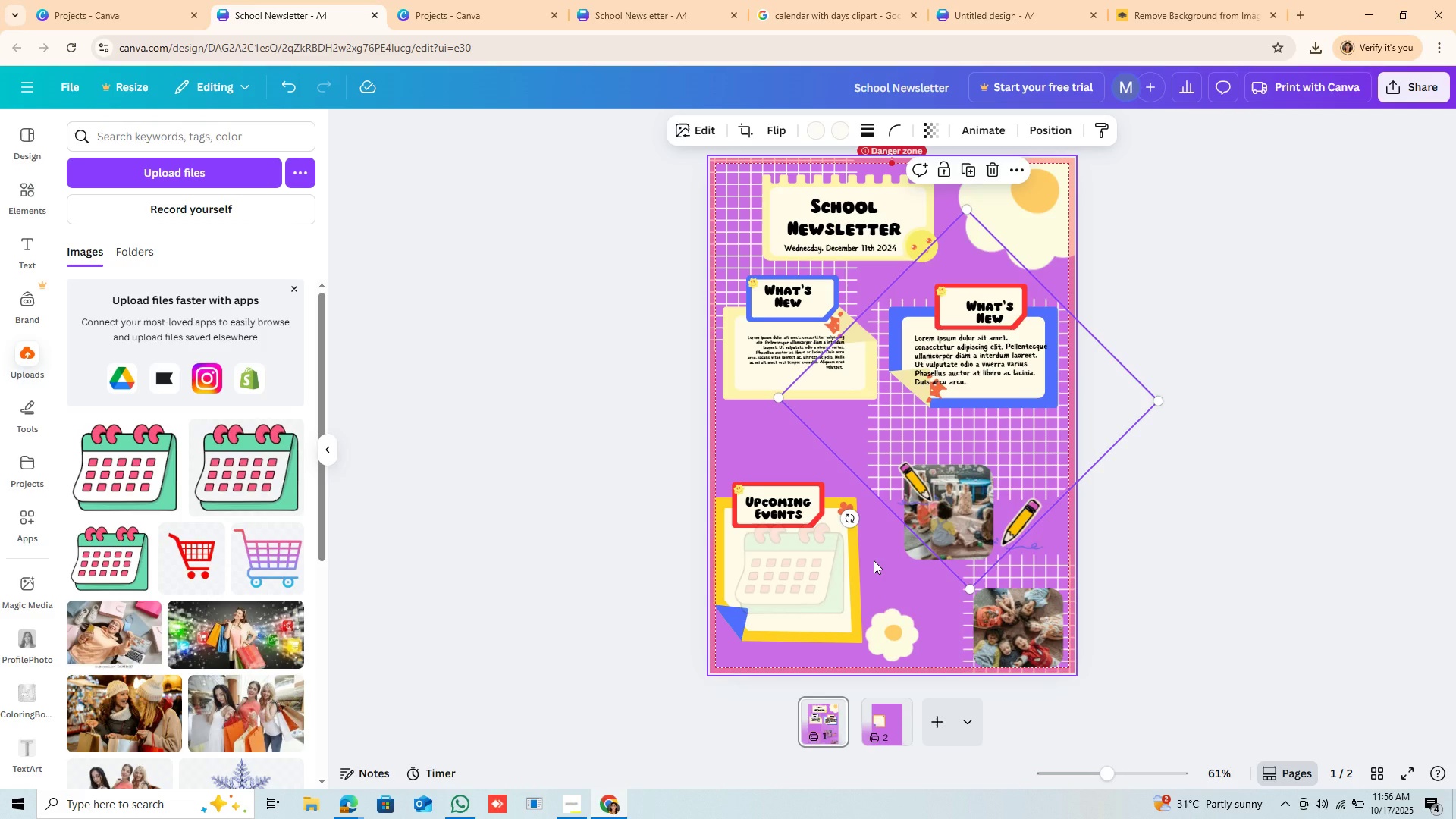 
wait(9.21)
 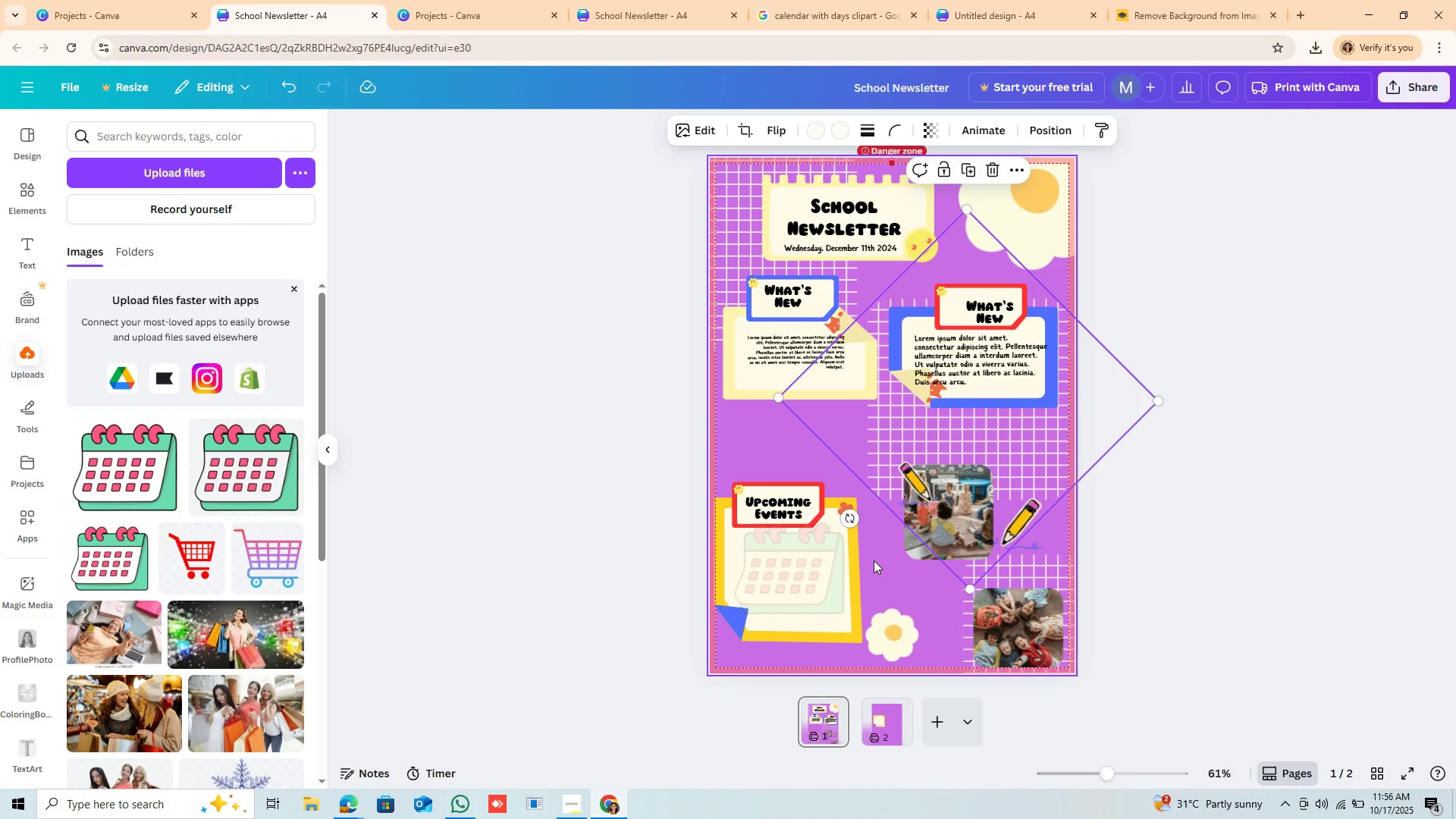 
left_click([739, 363])
 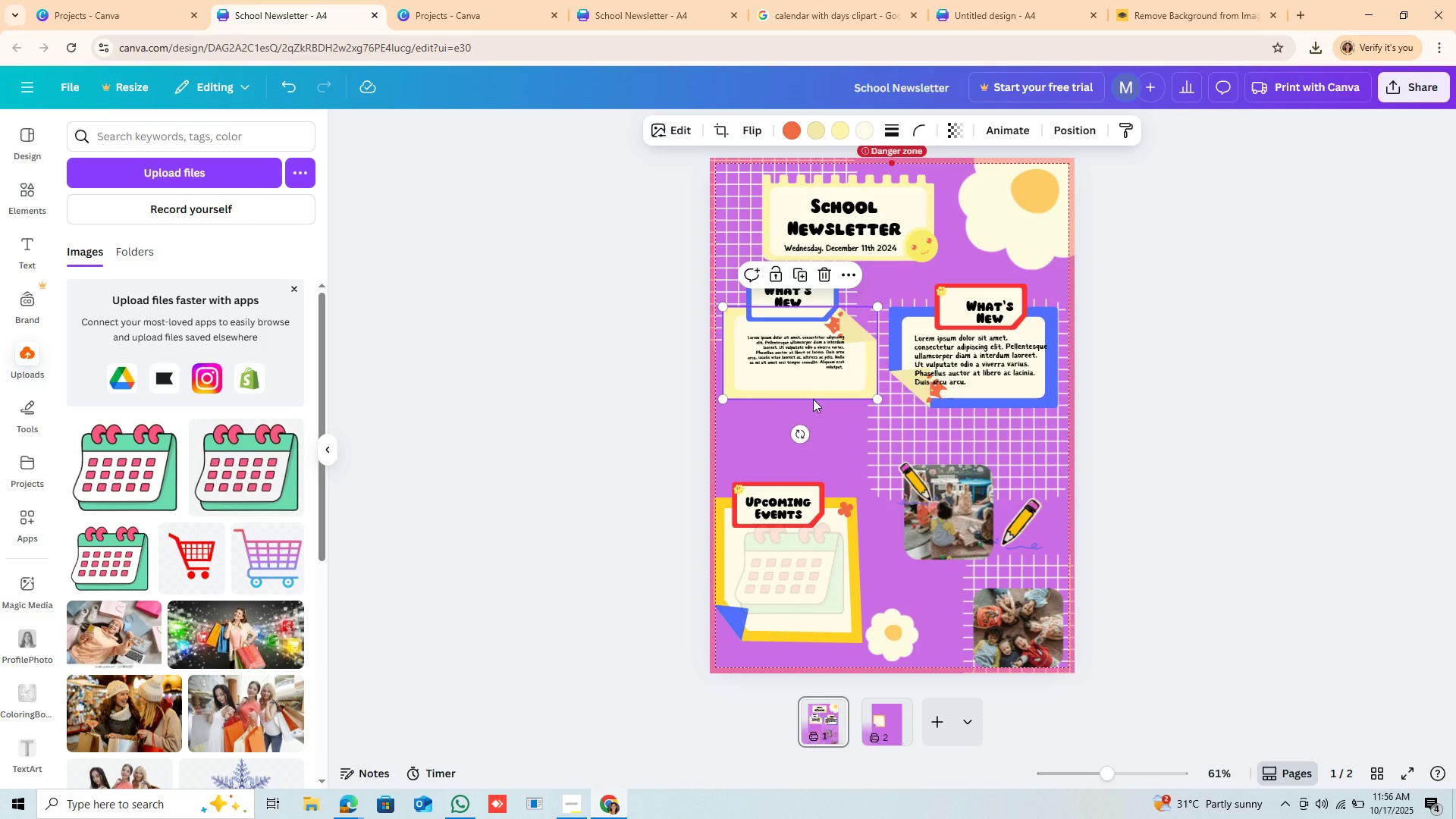 
wait(5.82)
 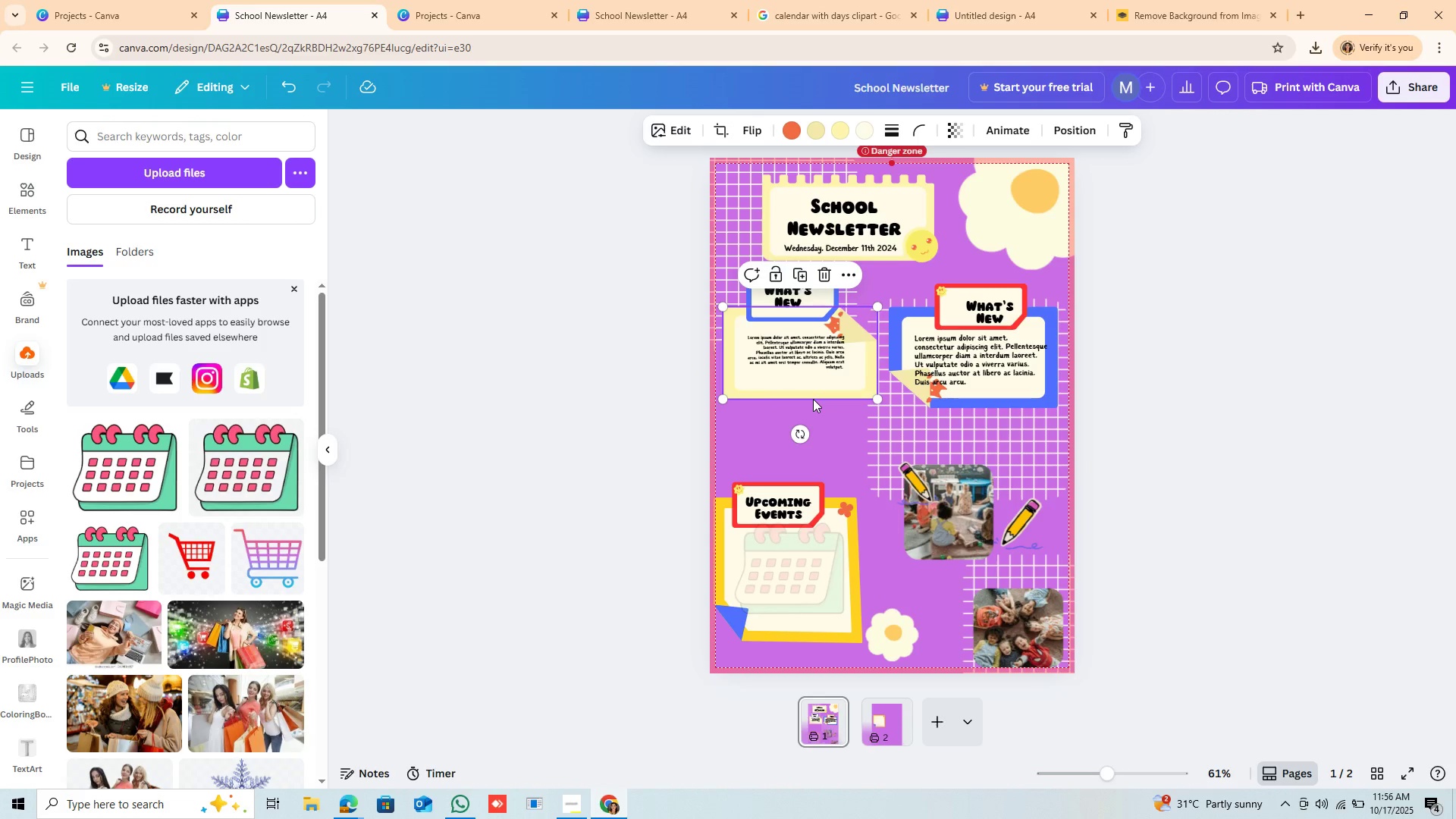 
left_click([813, 399])
 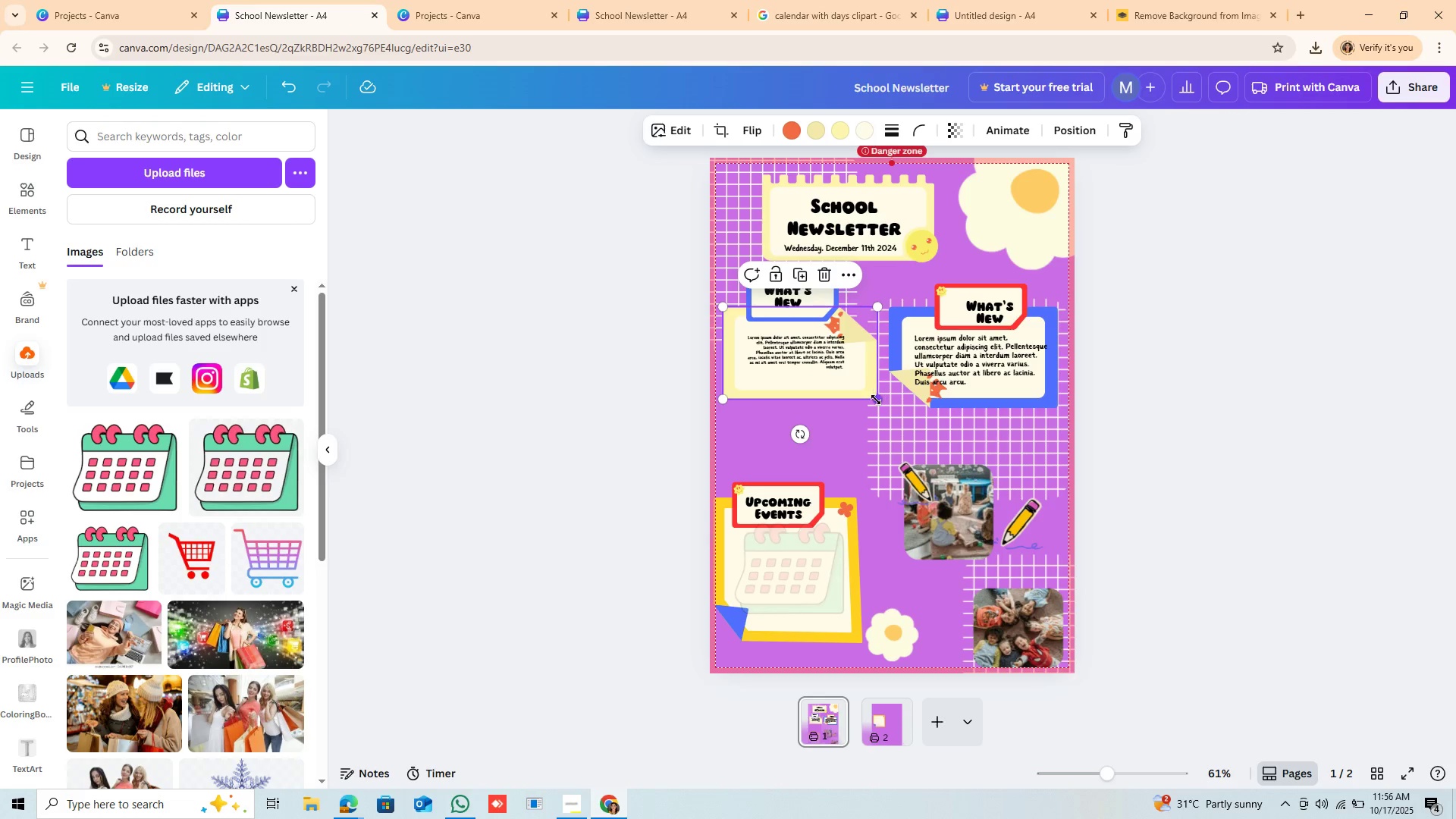 
left_click_drag(start_coordinate=[876, 400], to_coordinate=[868, 412])
 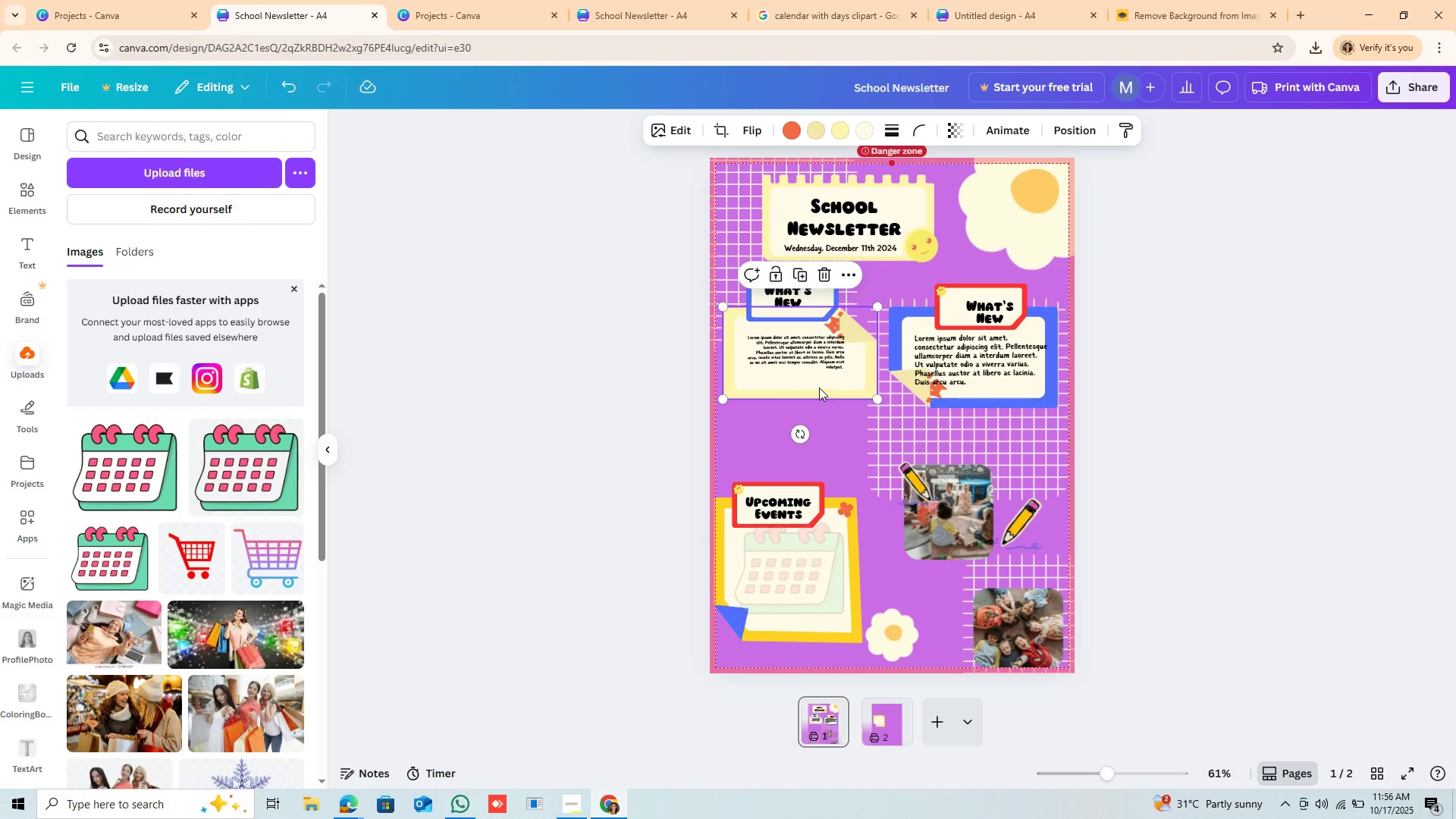 
left_click_drag(start_coordinate=[819, 388], to_coordinate=[822, 400])
 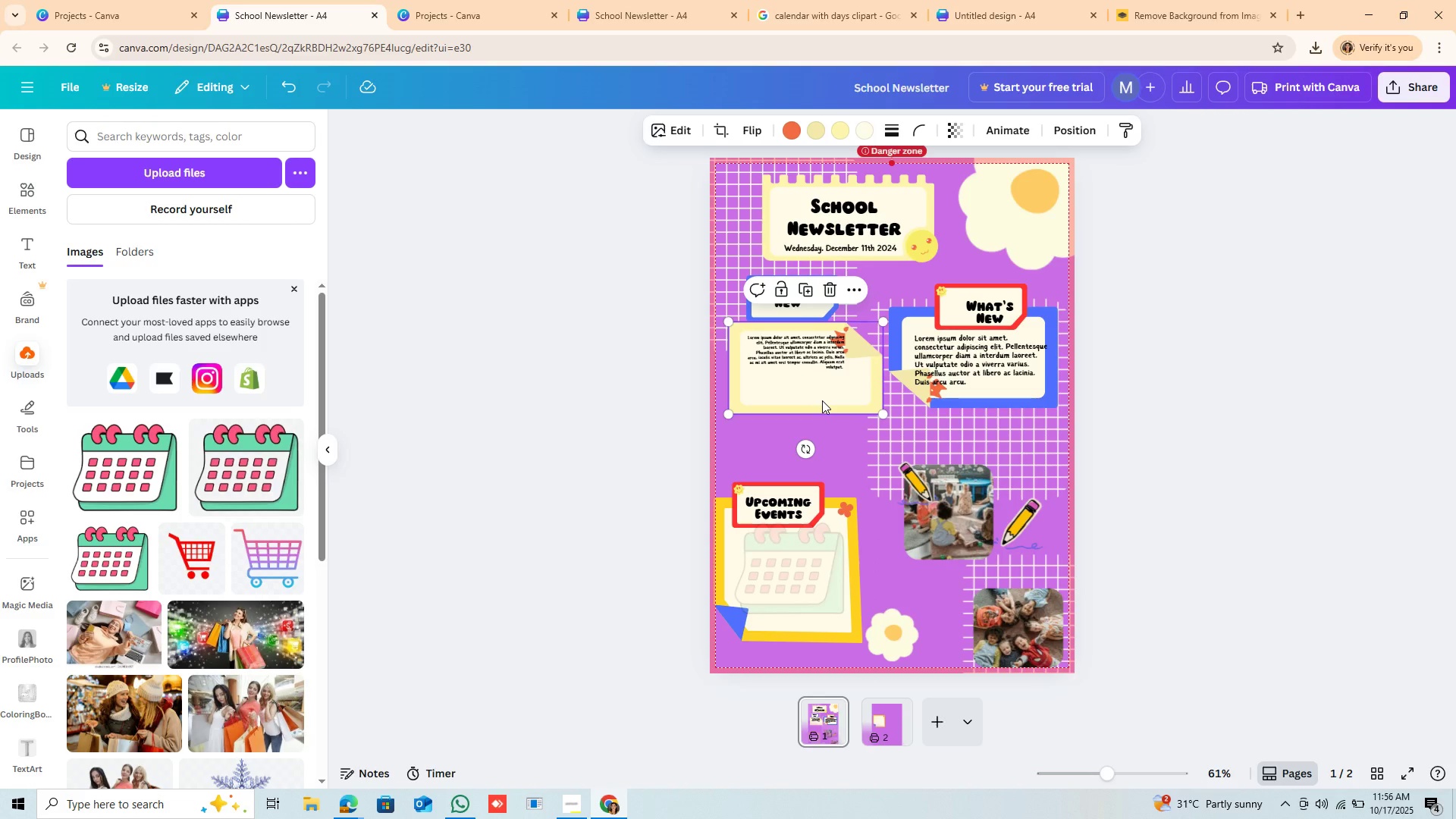 
left_click_drag(start_coordinate=[822, 400], to_coordinate=[813, 447])
 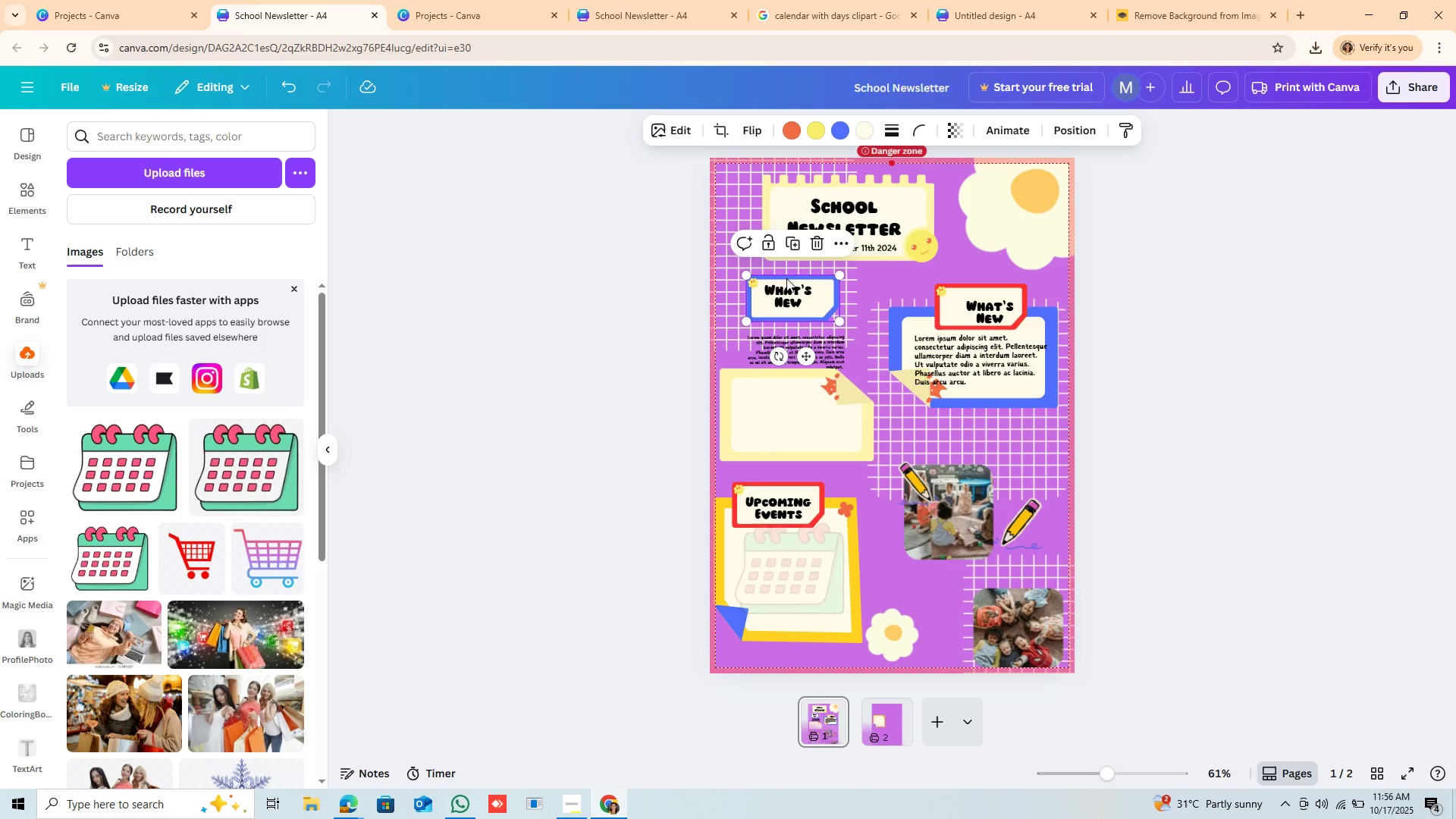 
left_click([786, 278])
 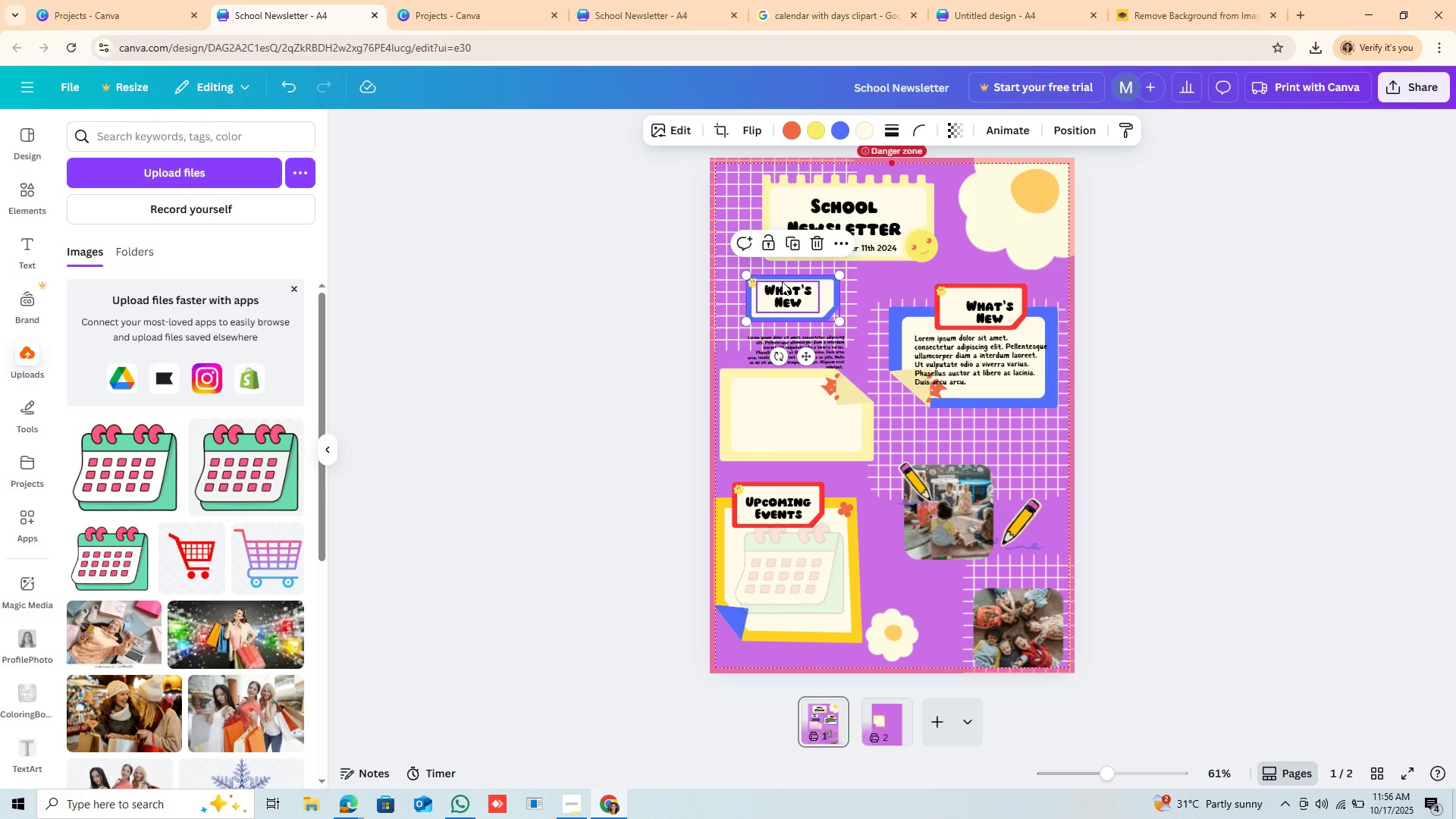 
left_click_drag(start_coordinate=[782, 281], to_coordinate=[792, 354])
 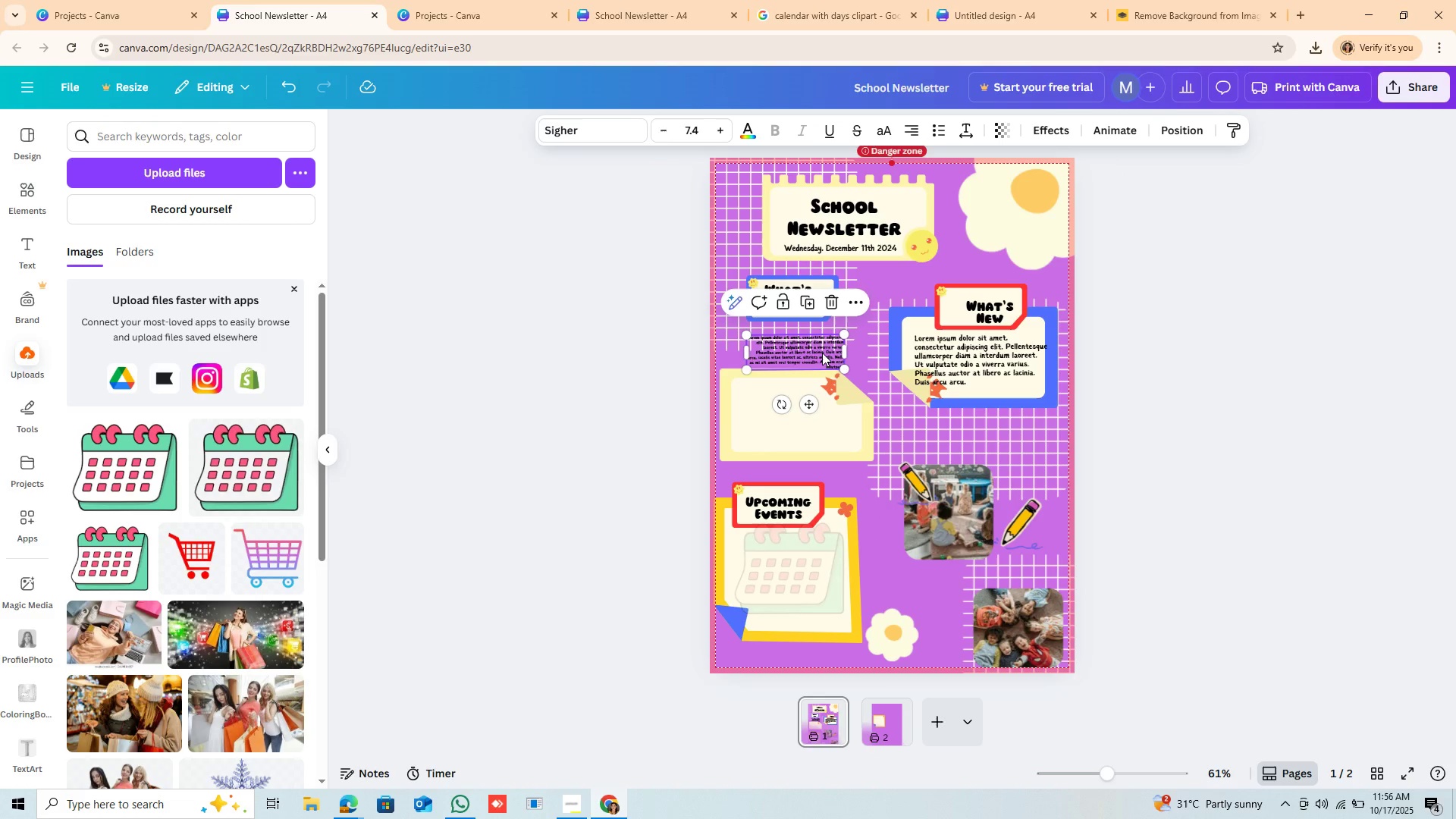 
left_click([822, 353])
 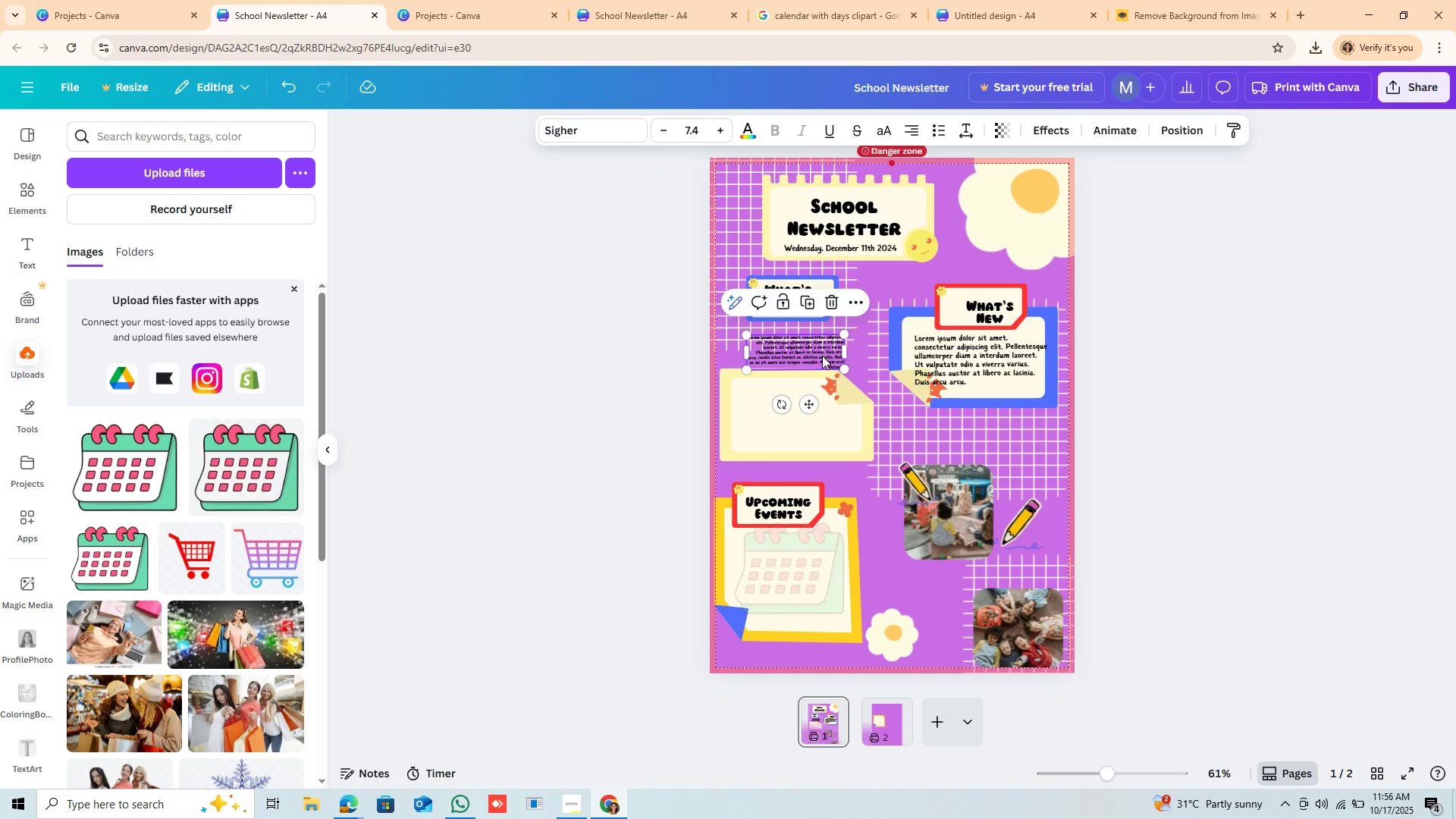 
left_click_drag(start_coordinate=[822, 353], to_coordinate=[810, 435])
 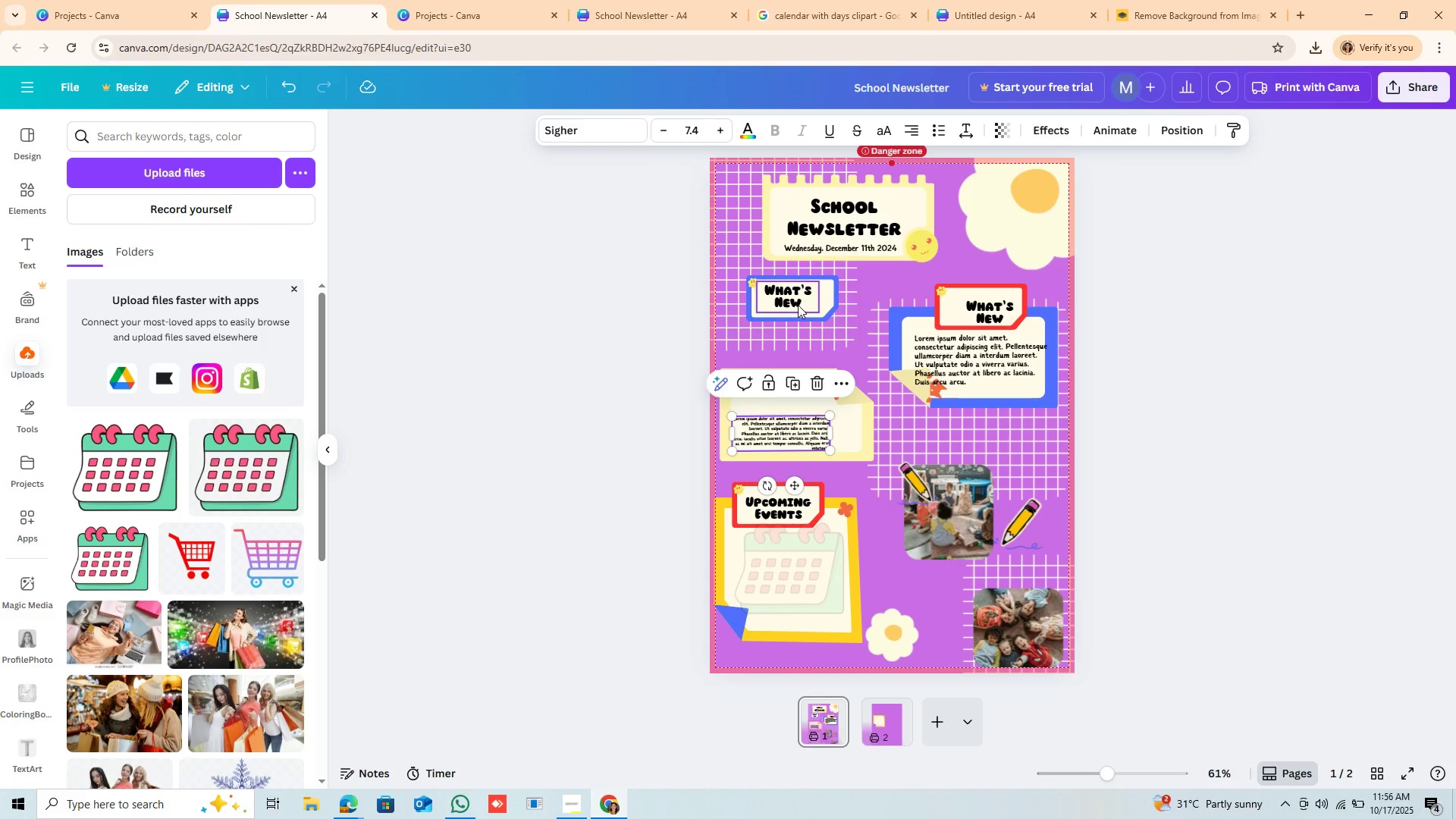 
left_click_drag(start_coordinate=[798, 305], to_coordinate=[783, 386])
 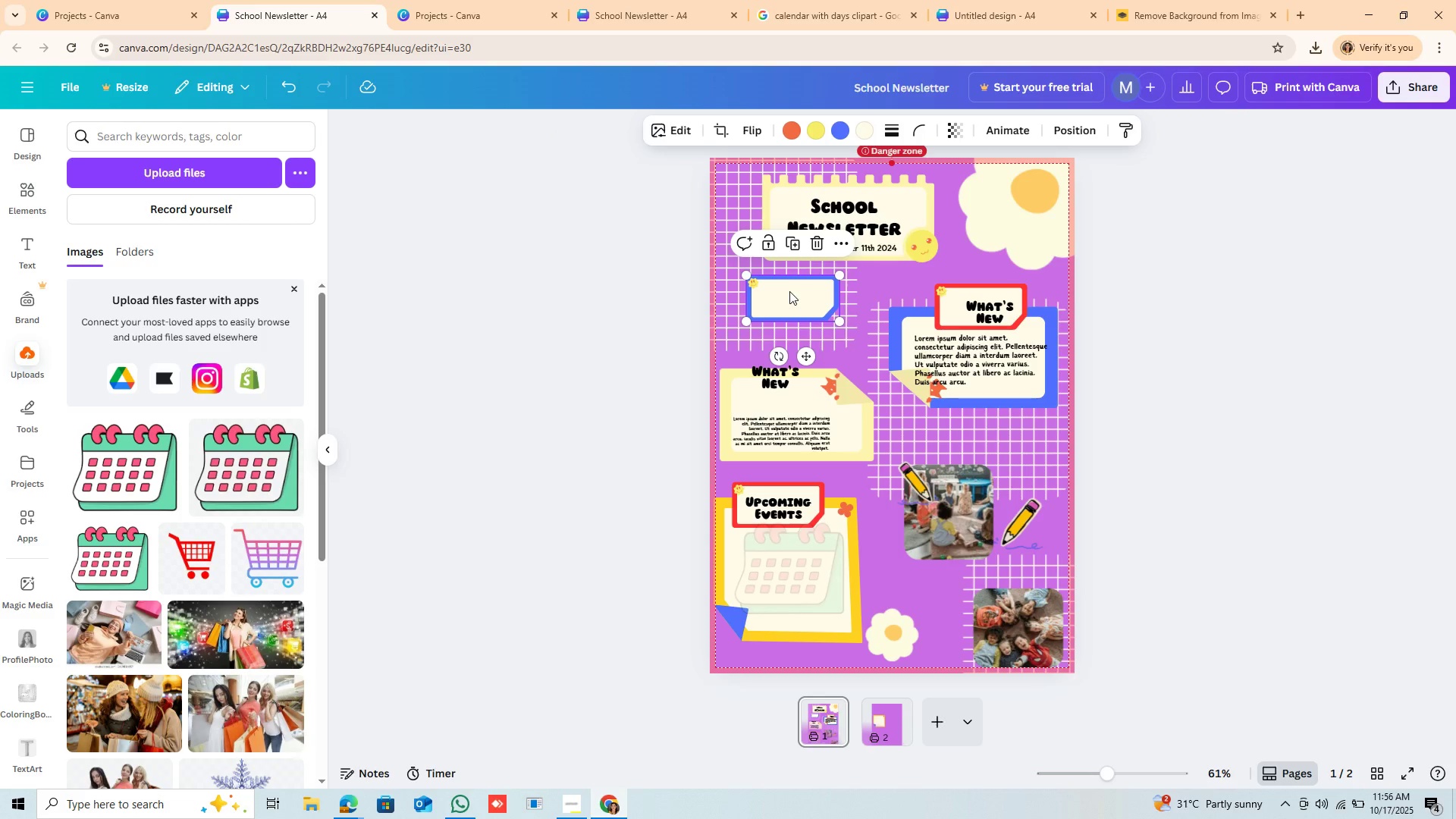 
left_click_drag(start_coordinate=[789, 291], to_coordinate=[784, 374])
 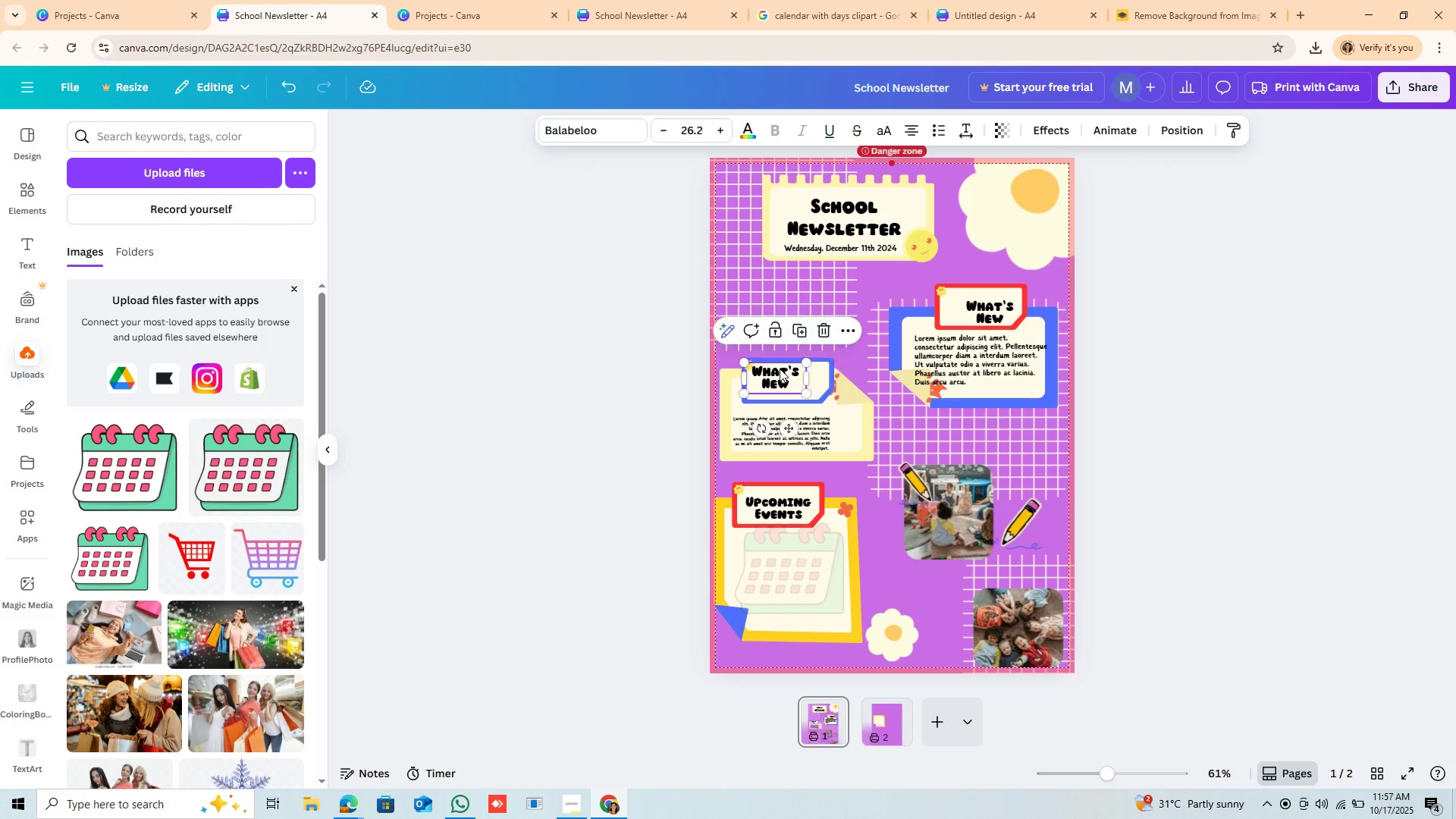 
left_click_drag(start_coordinate=[780, 369], to_coordinate=[767, 366])
 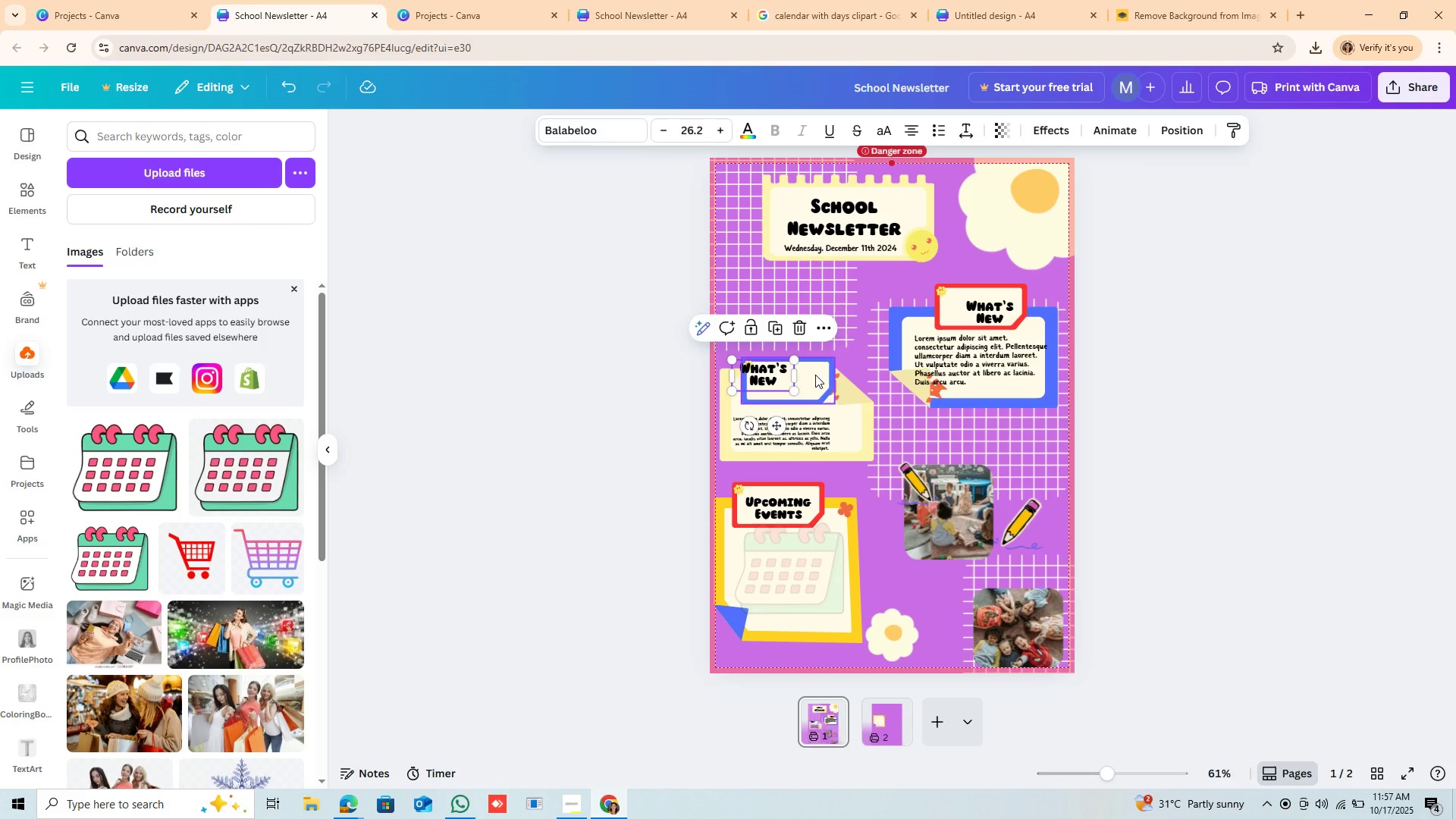 
left_click_drag(start_coordinate=[815, 375], to_coordinate=[803, 372])
 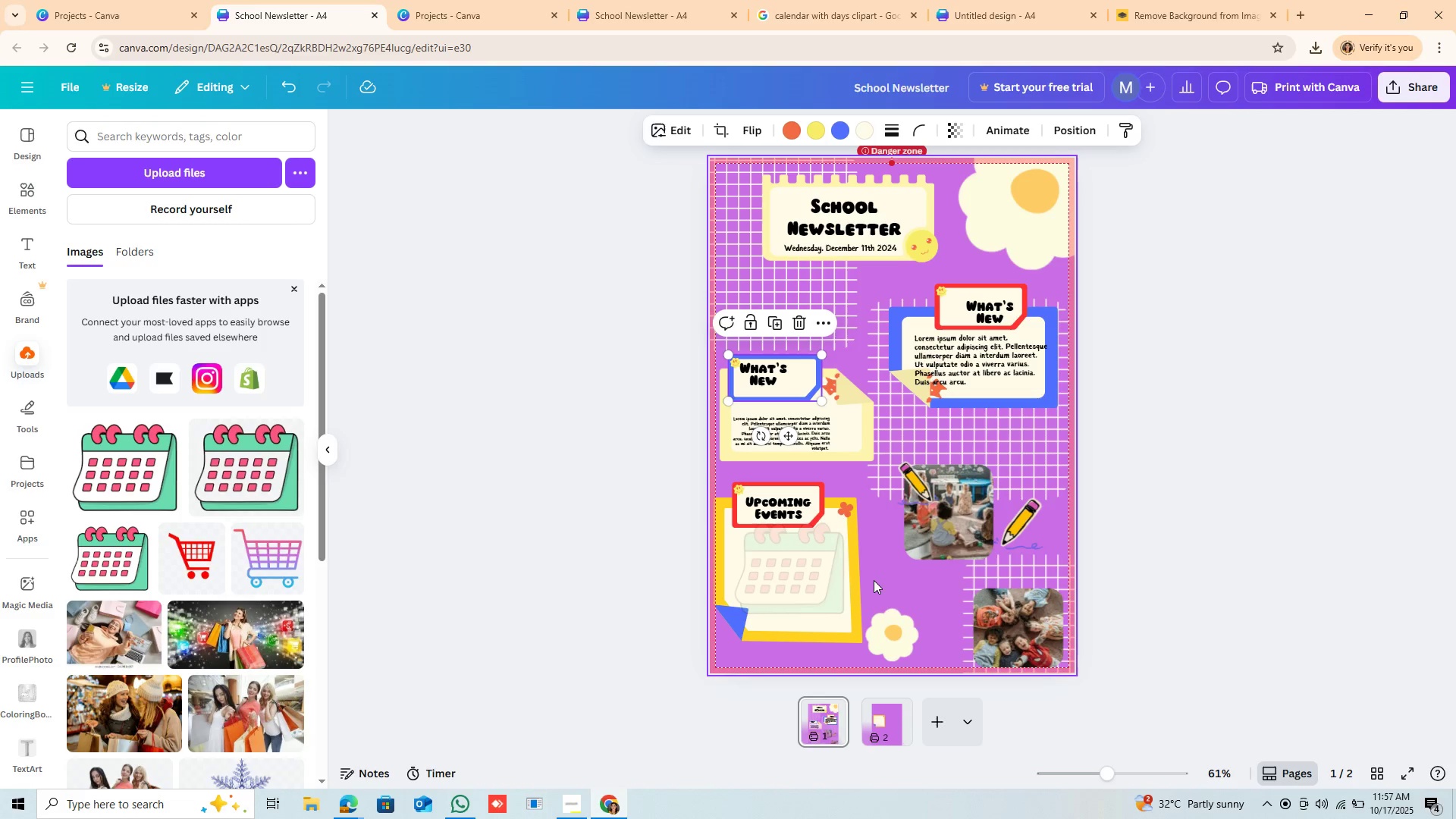 
wait(5.7)
 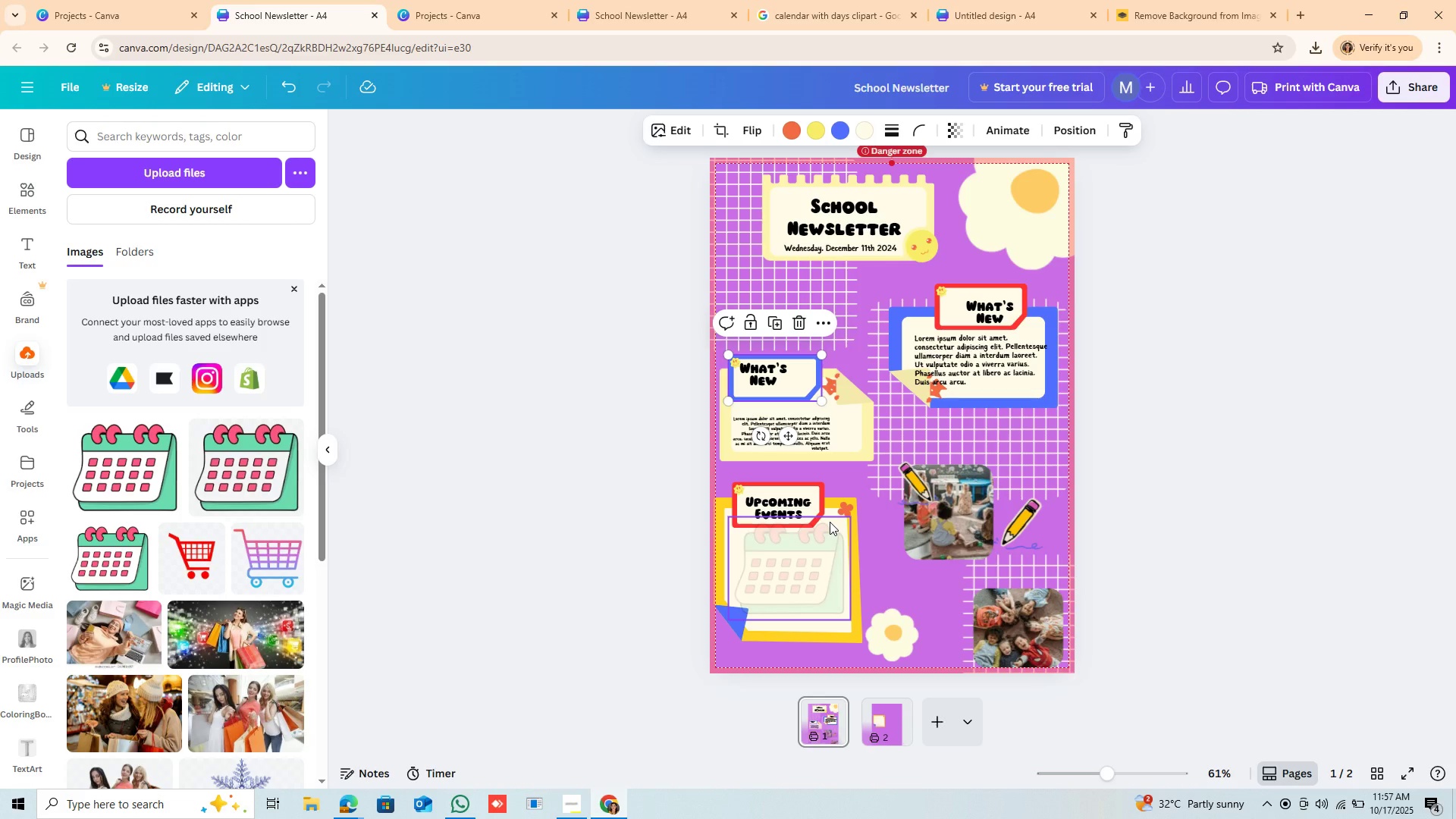 
left_click_drag(start_coordinate=[1020, 607], to_coordinate=[1022, 595])
 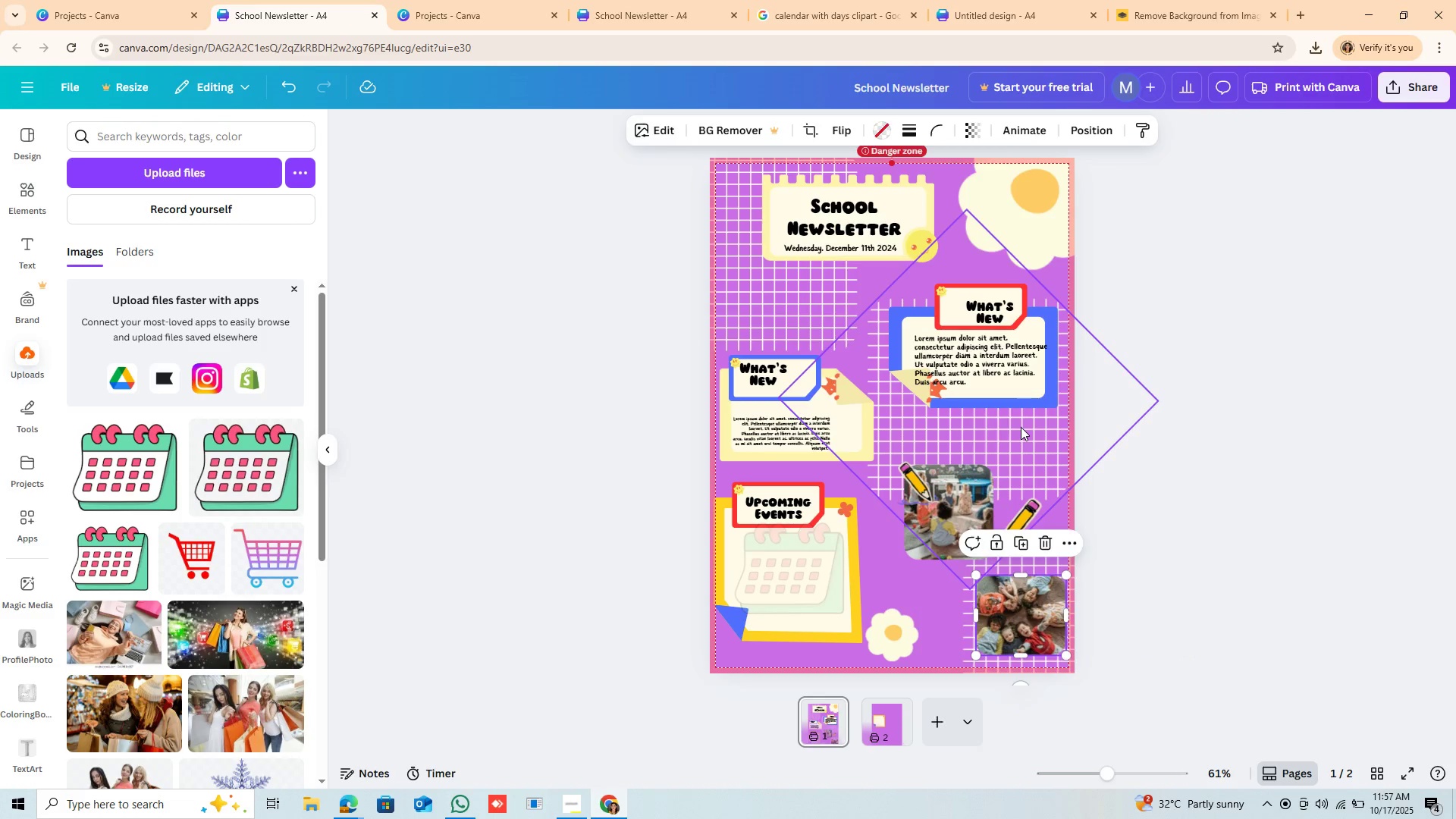 
left_click([1021, 427])
 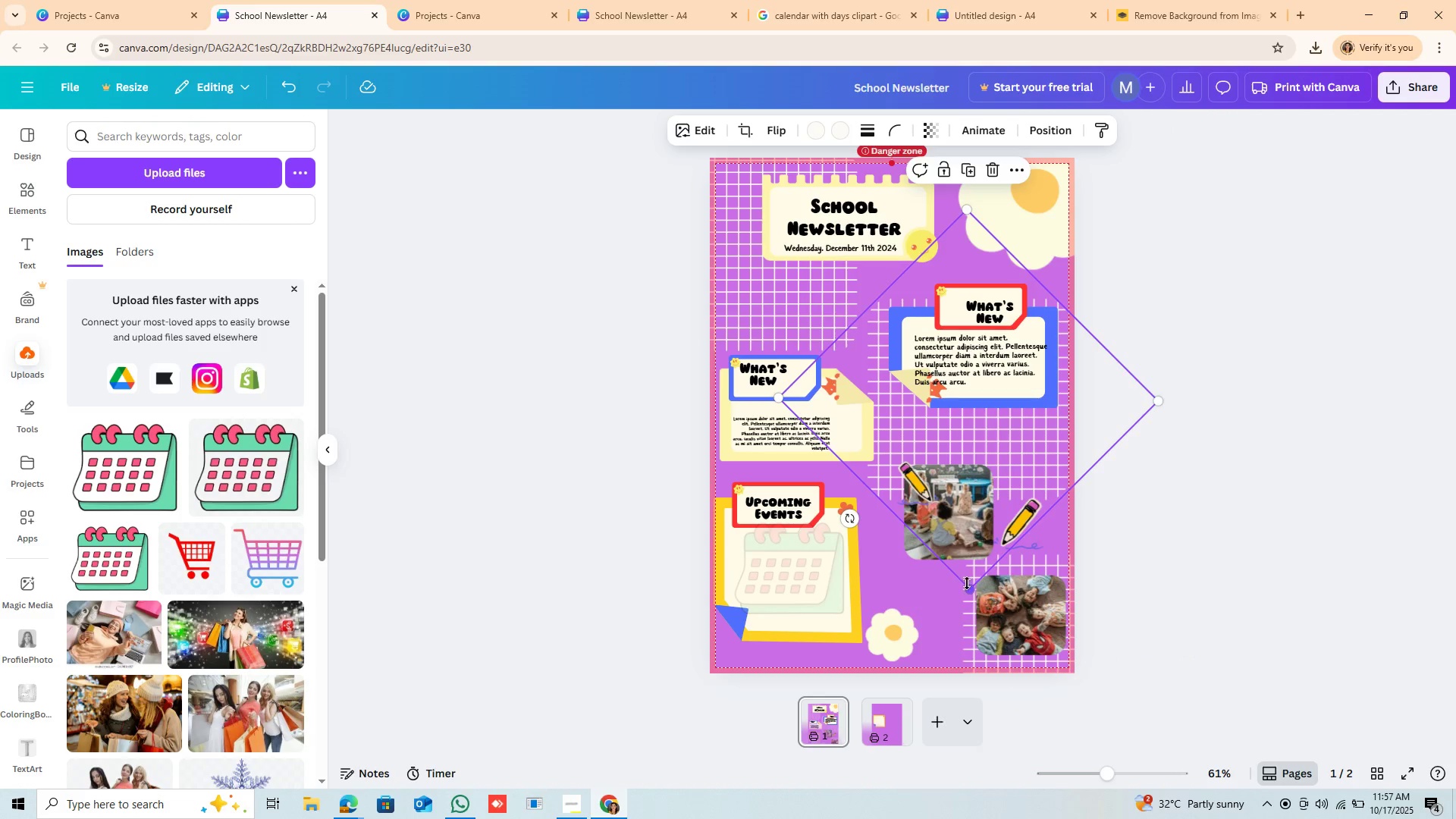 
left_click_drag(start_coordinate=[967, 583], to_coordinate=[971, 448])
 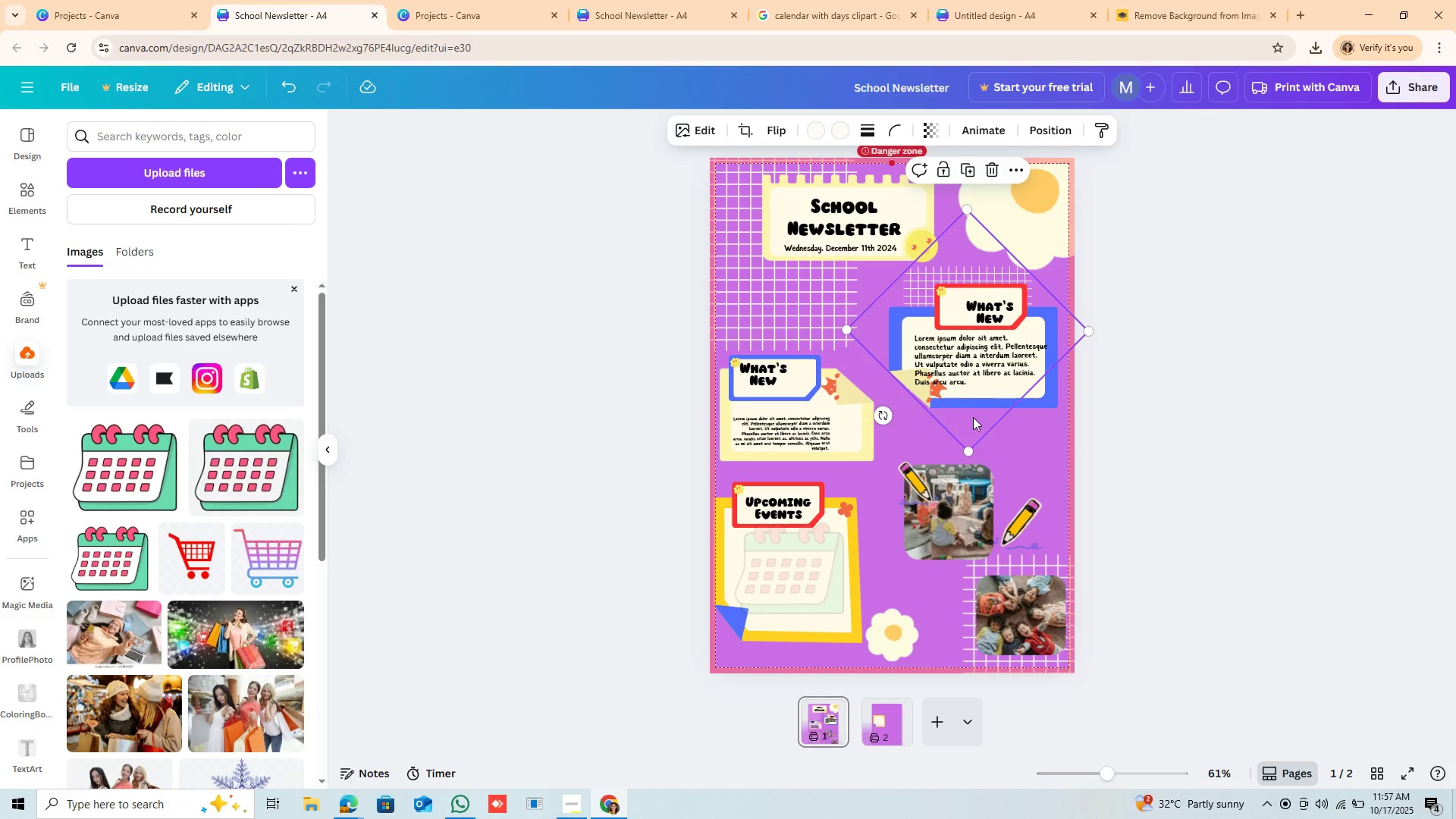 
left_click_drag(start_coordinate=[971, 414], to_coordinate=[939, 593])
 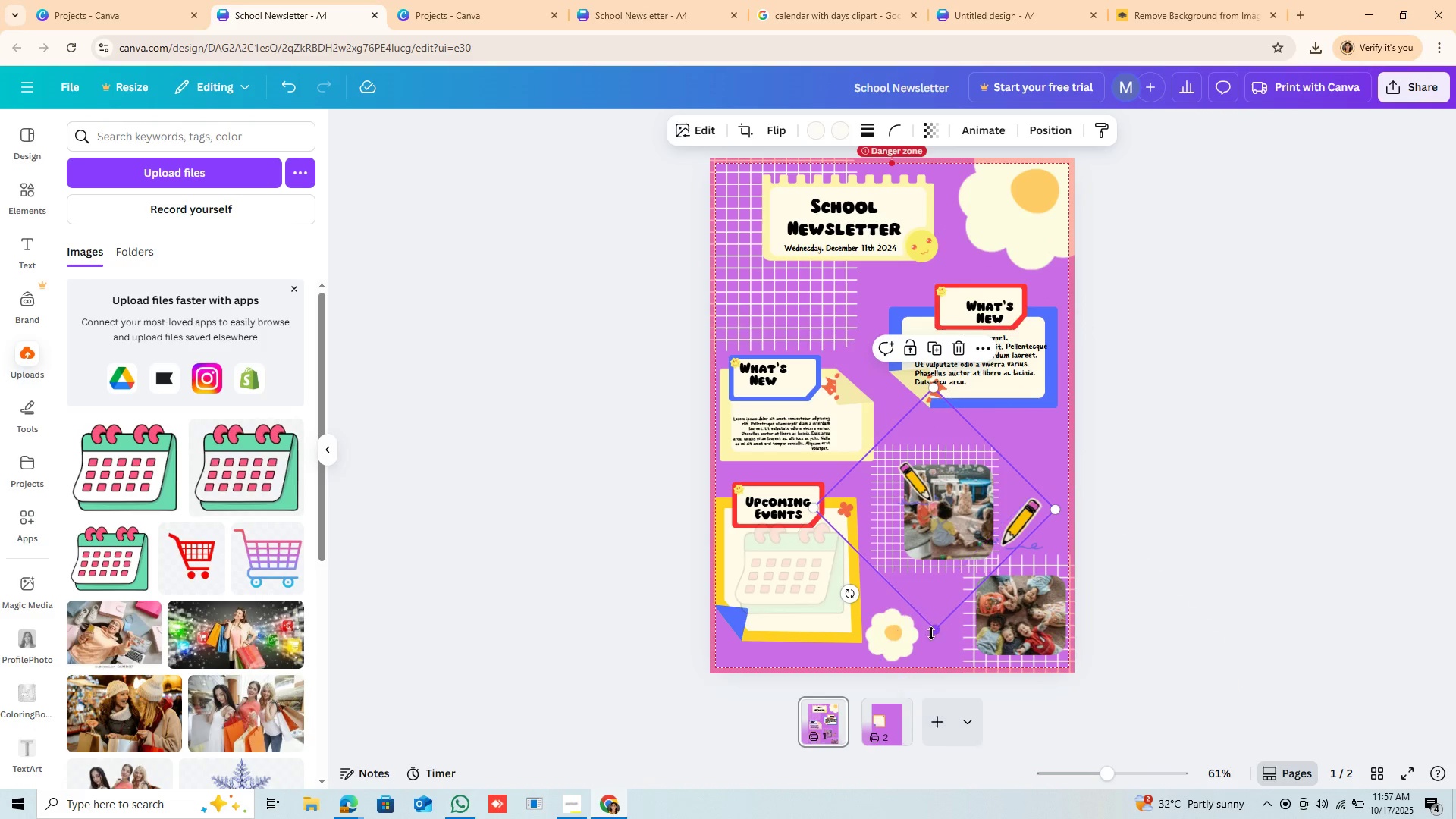 
left_click_drag(start_coordinate=[936, 629], to_coordinate=[927, 586])
 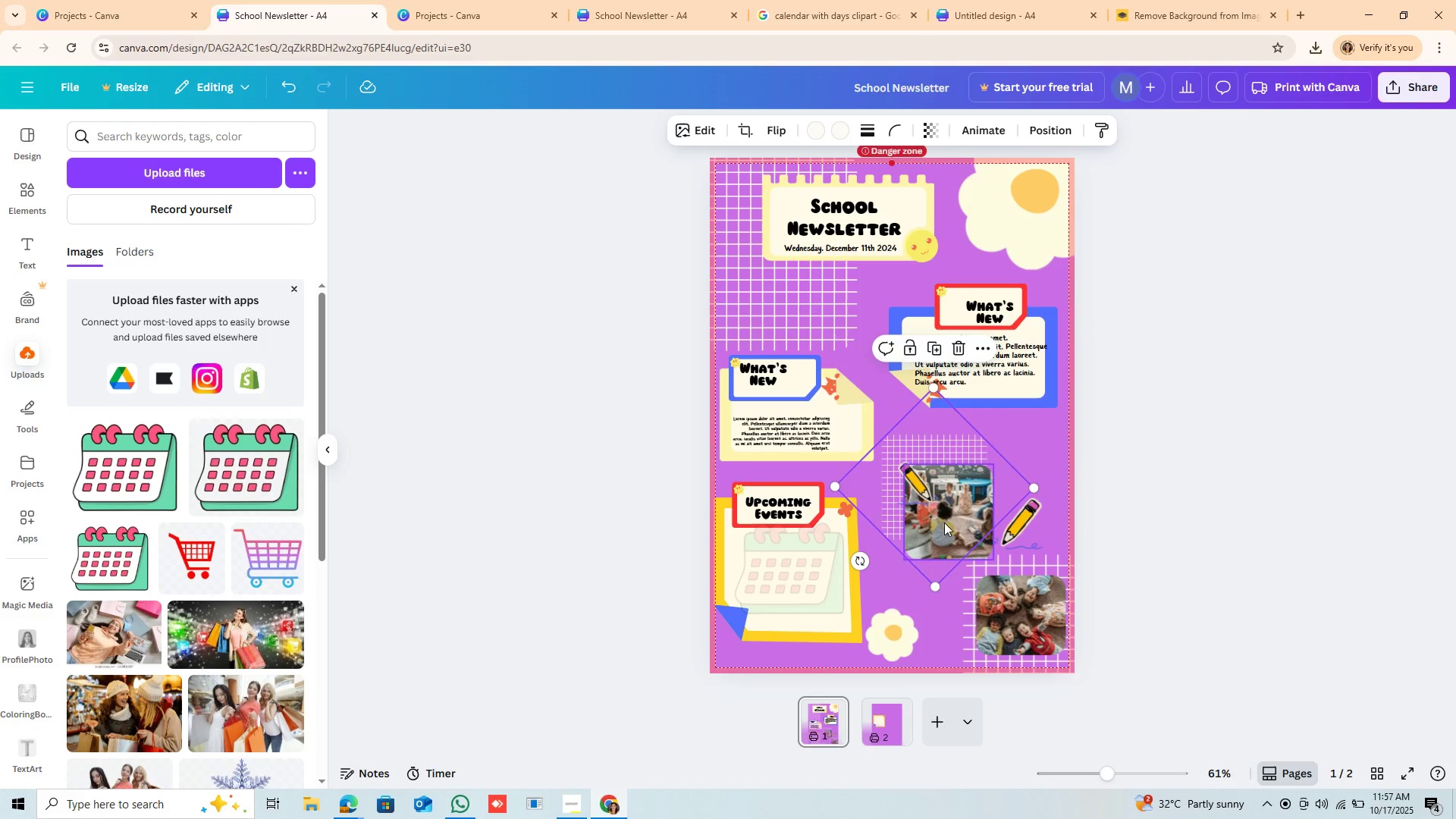 
left_click_drag(start_coordinate=[944, 522], to_coordinate=[959, 550])
 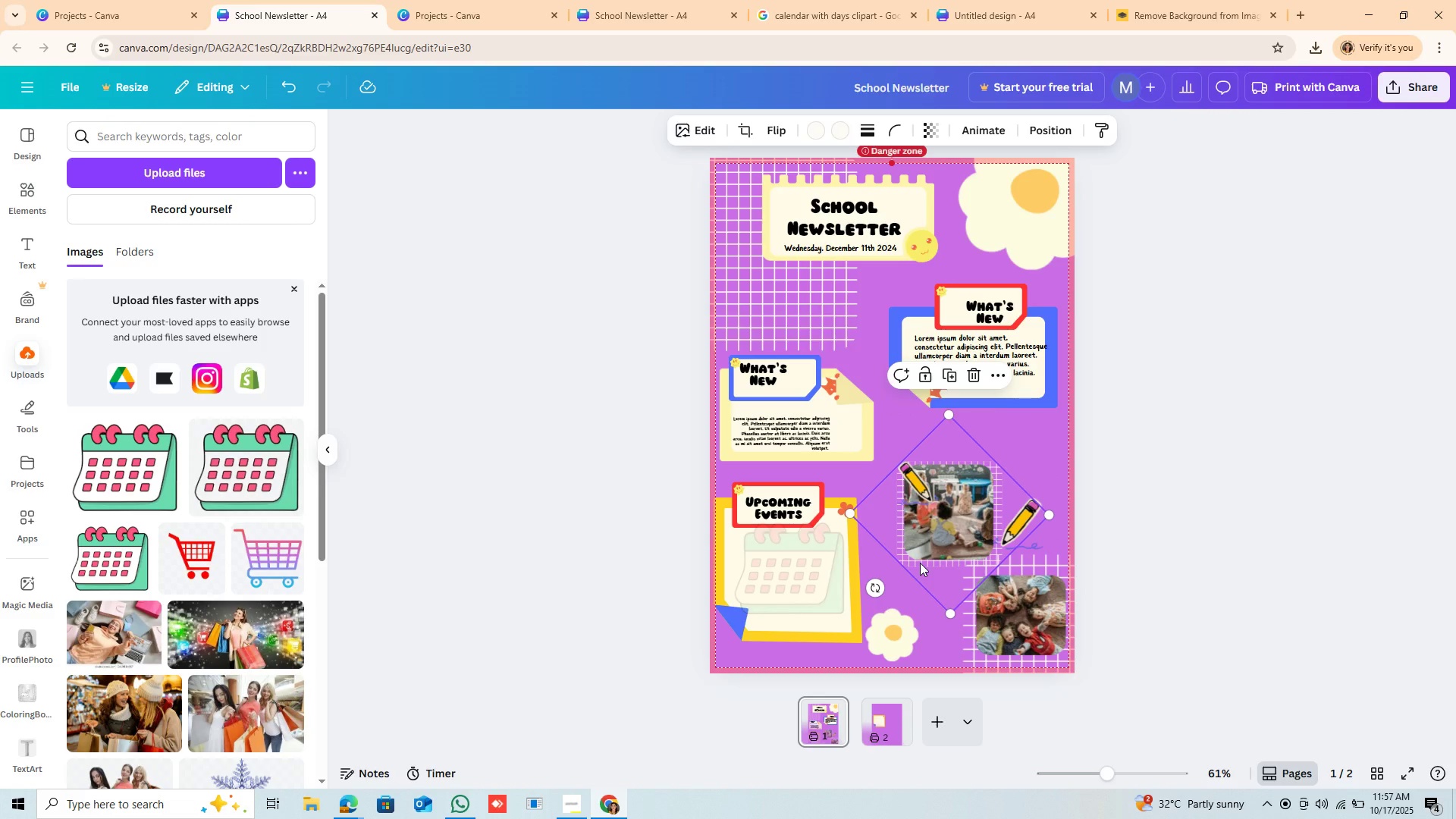 
left_click([920, 563])
 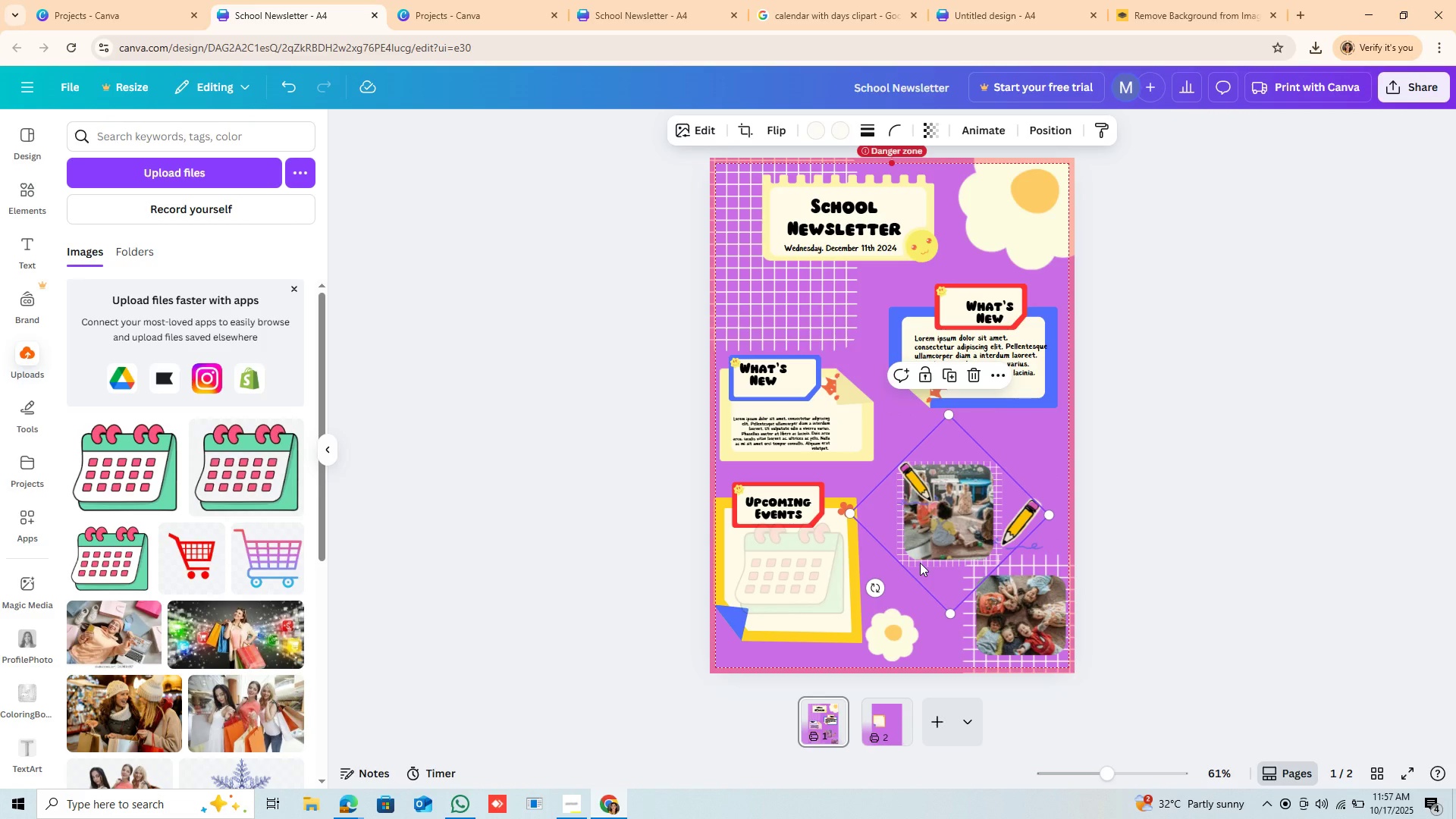 
left_click_drag(start_coordinate=[920, 563], to_coordinate=[896, 560])
 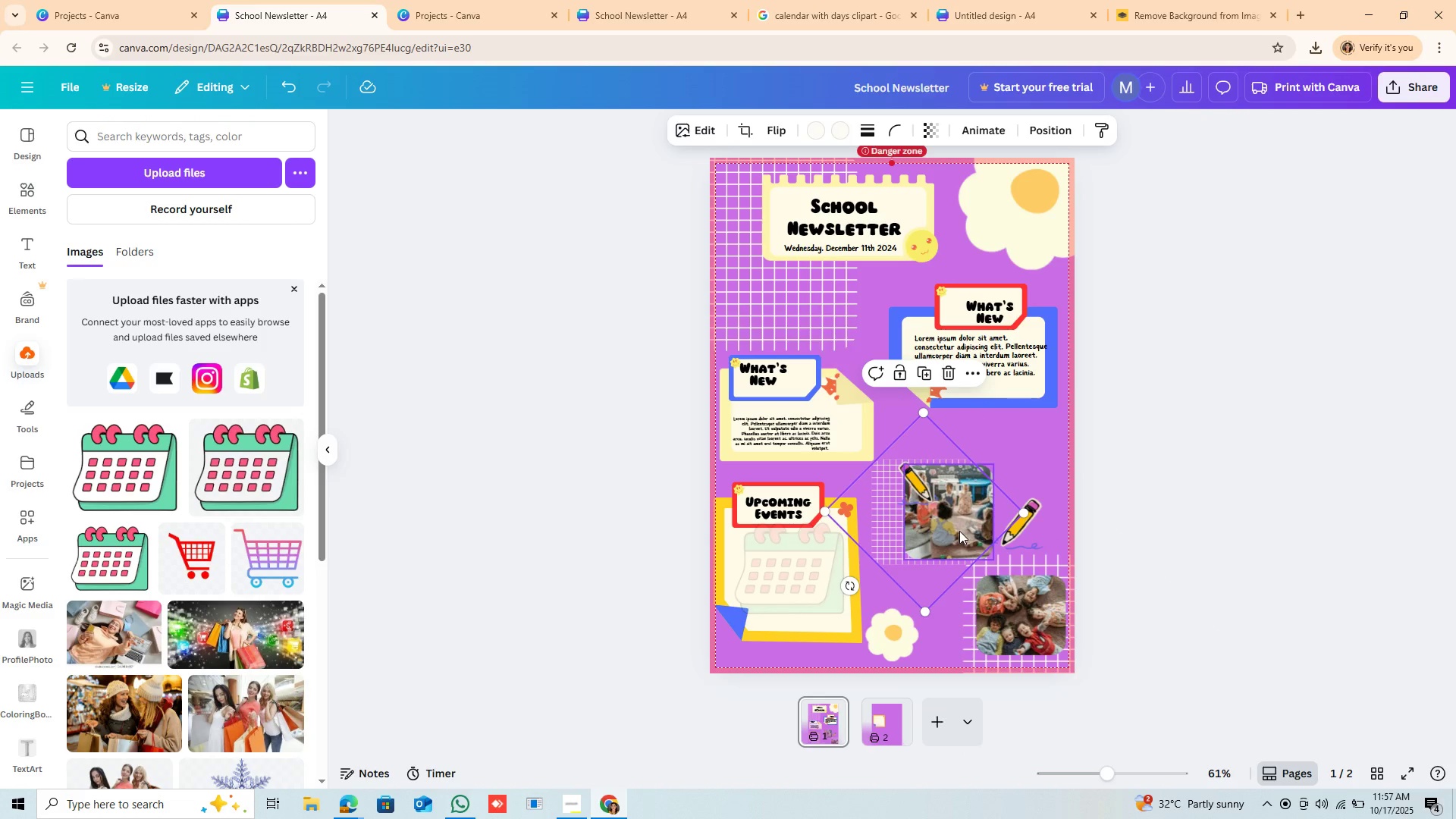 
left_click_drag(start_coordinate=[959, 531], to_coordinate=[962, 539])
 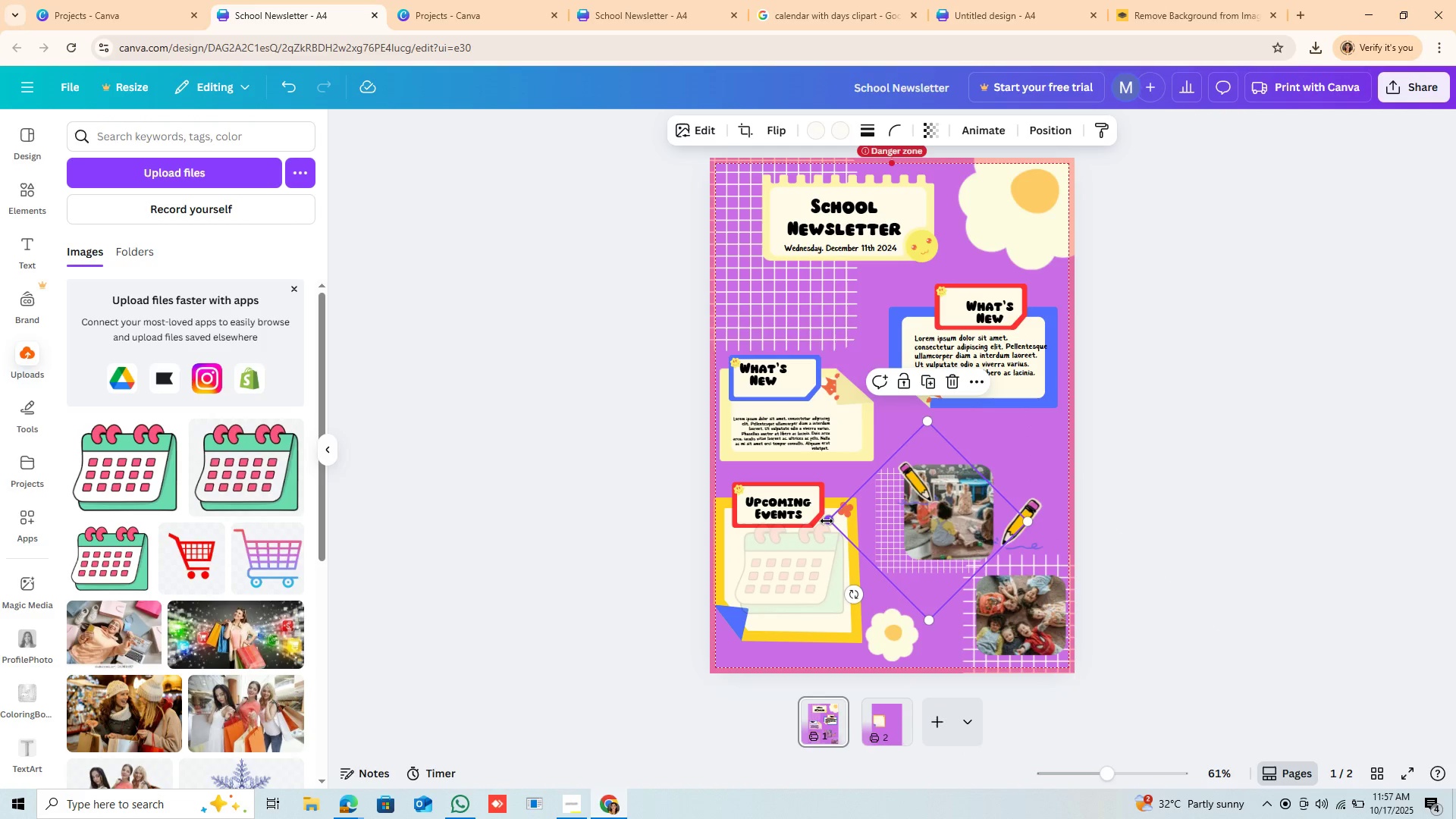 
left_click_drag(start_coordinate=[827, 521], to_coordinate=[812, 522])
 